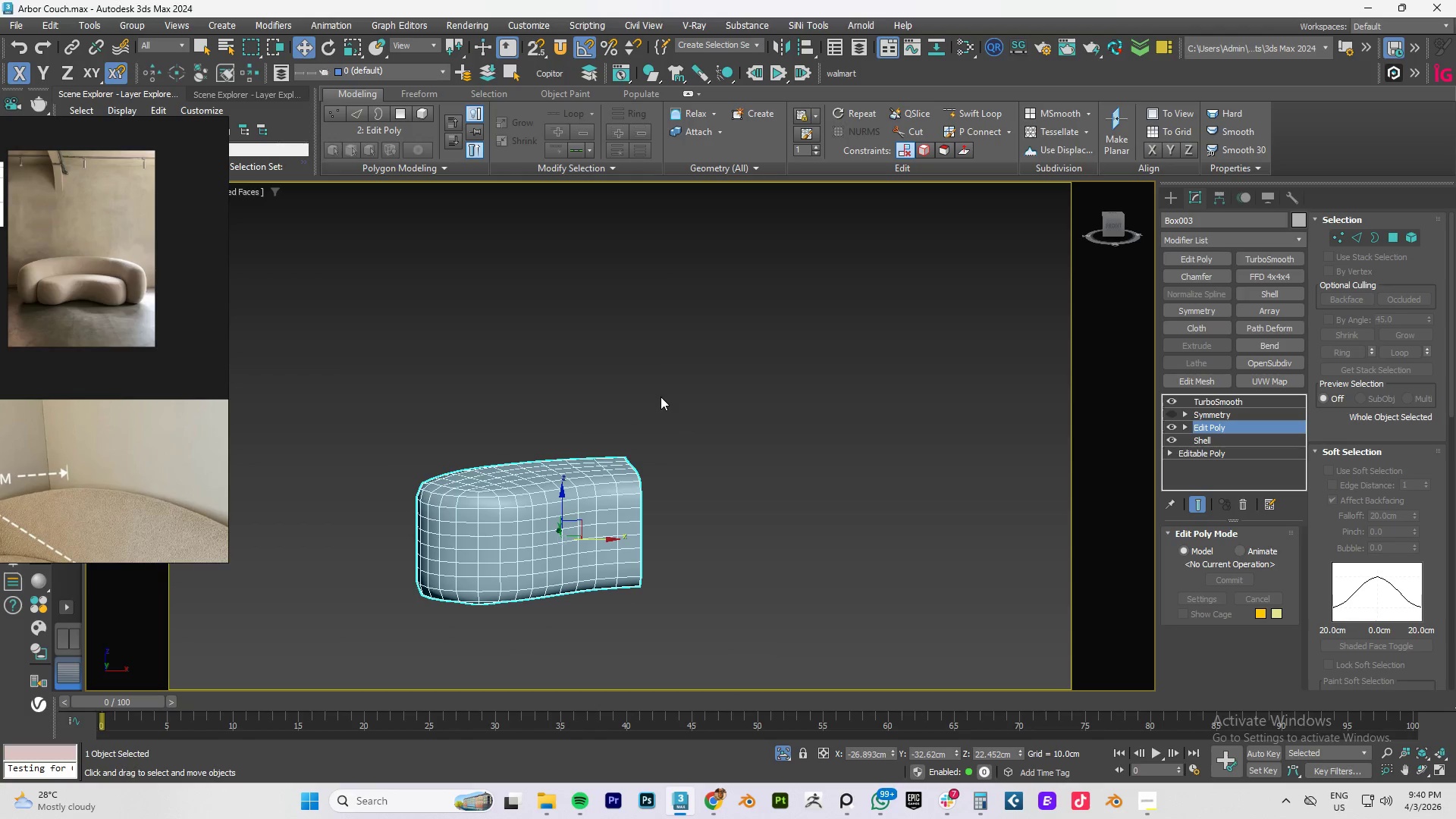 
wait(5.72)
 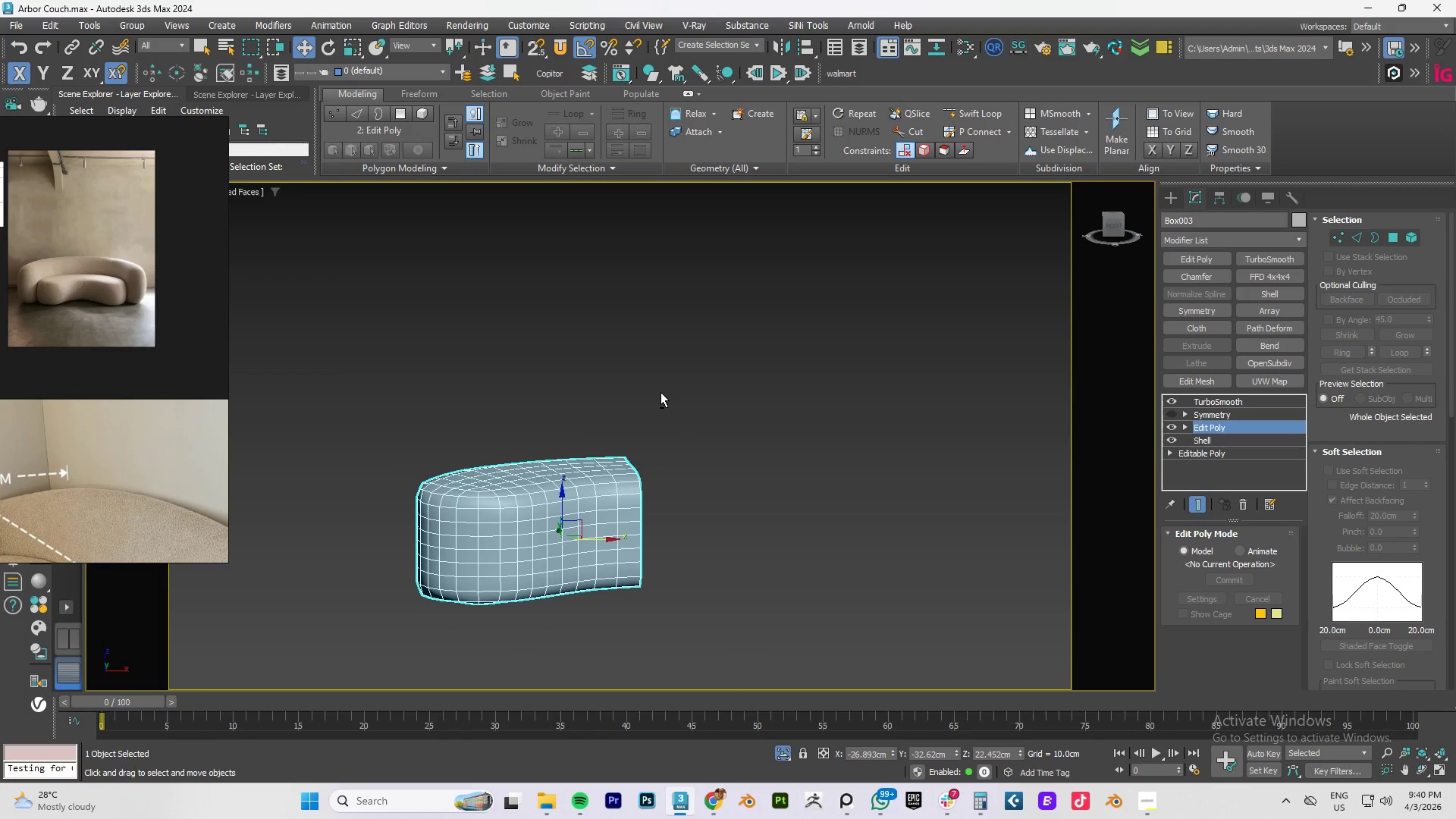 
hold_key(key=AltLeft, duration=1.08)
 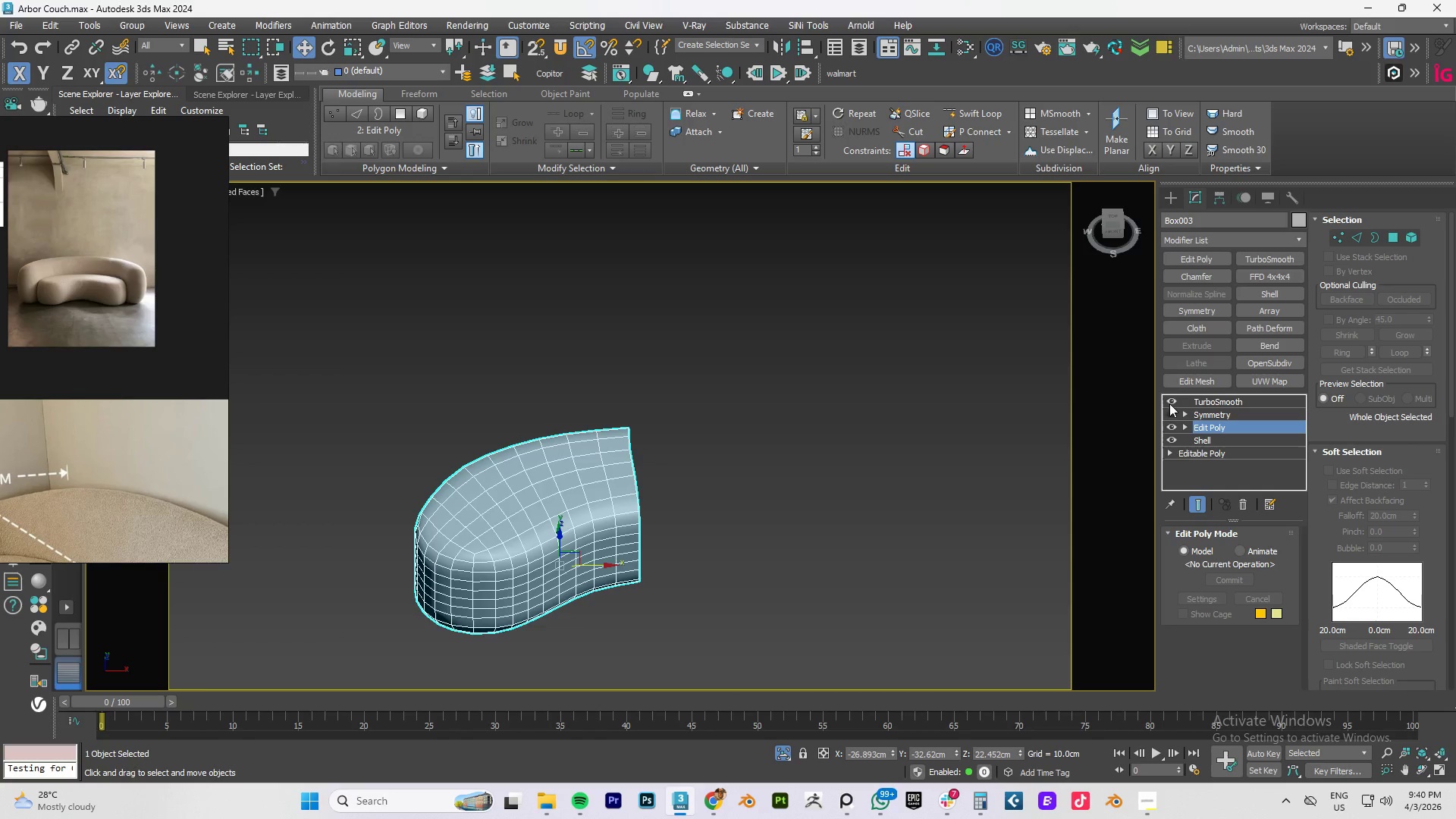 
left_click([1171, 400])
 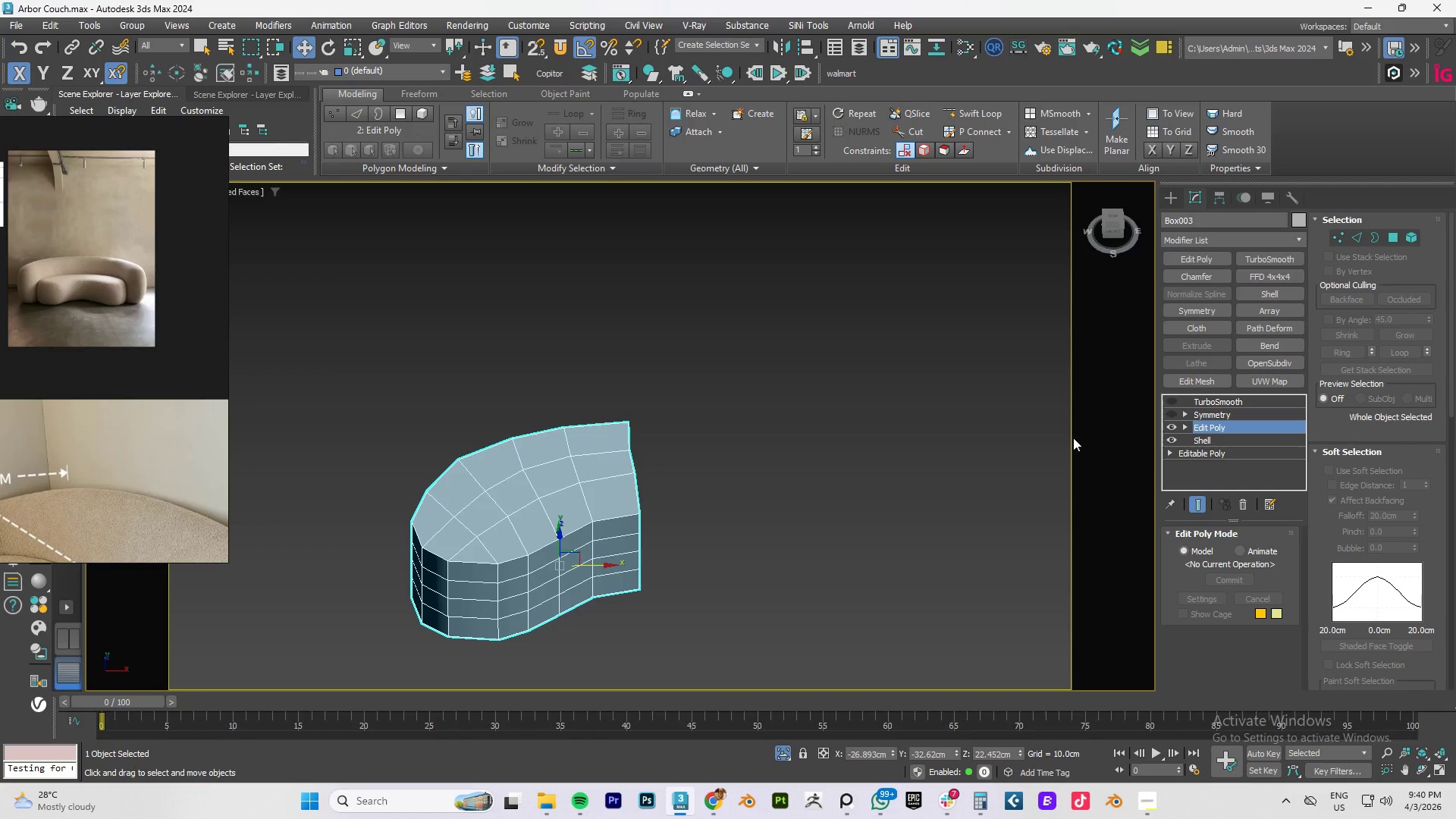 
key(2)
 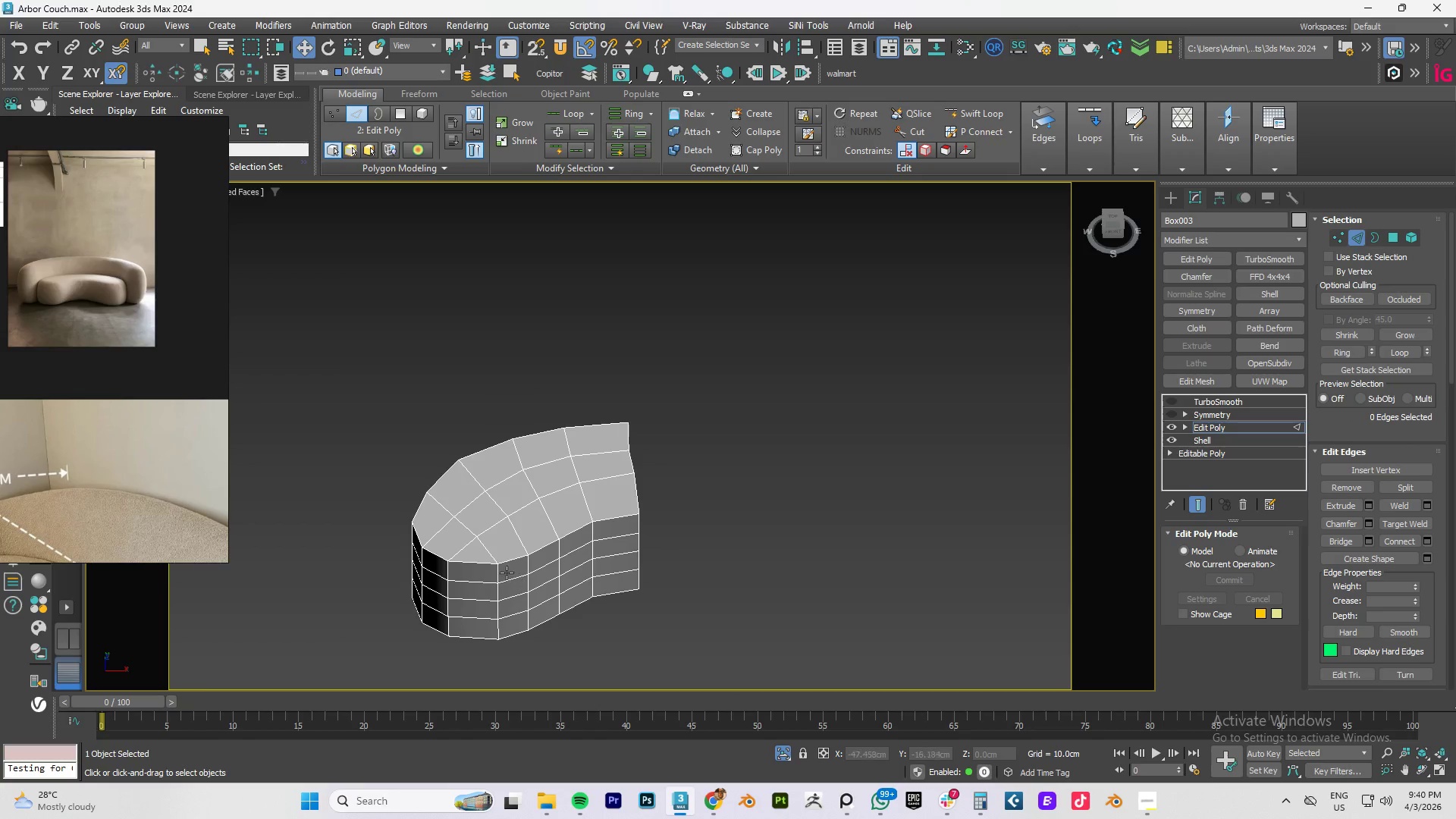 
double_click([507, 560])
 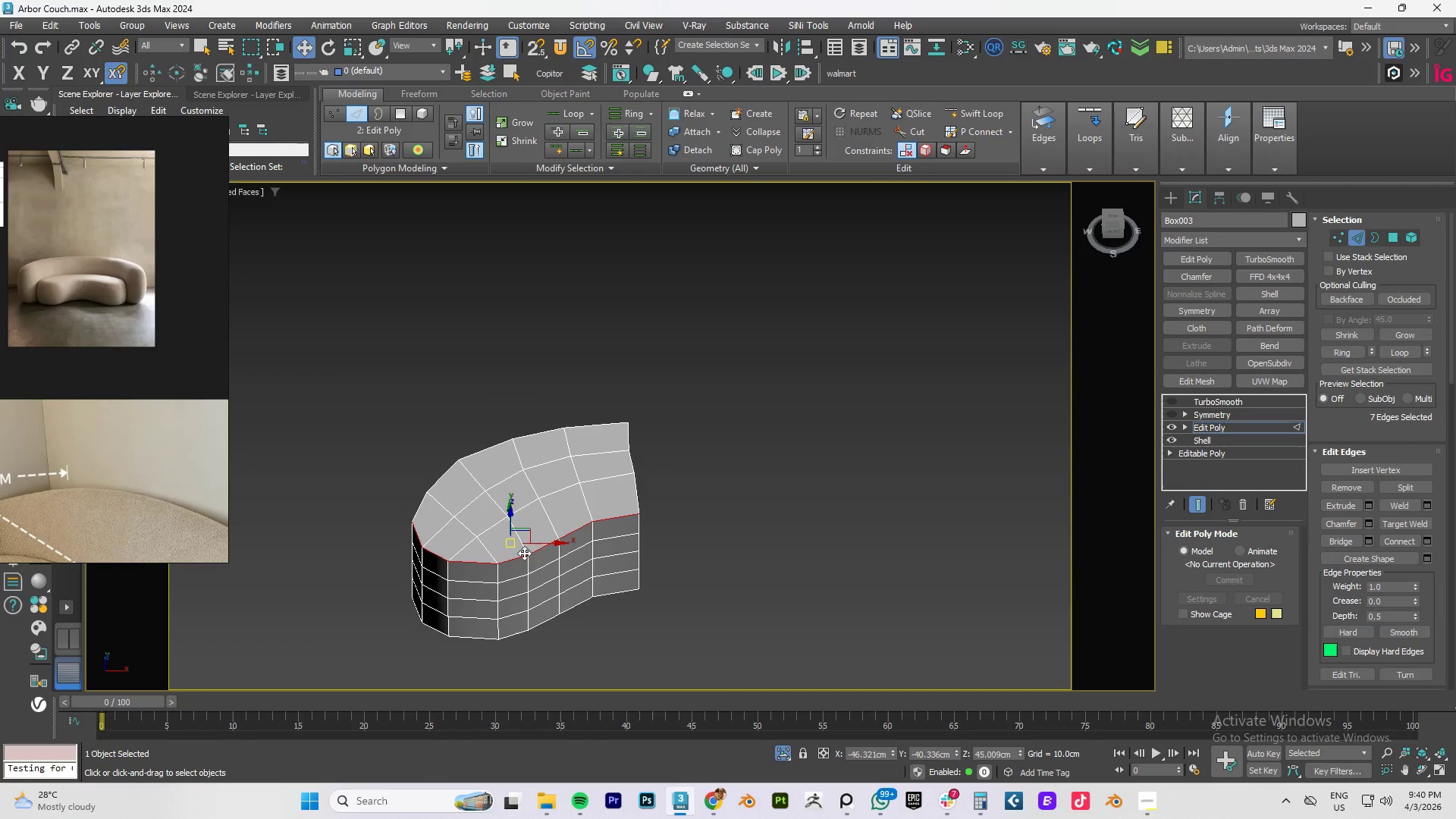 
hold_key(key=AltLeft, duration=1.12)
 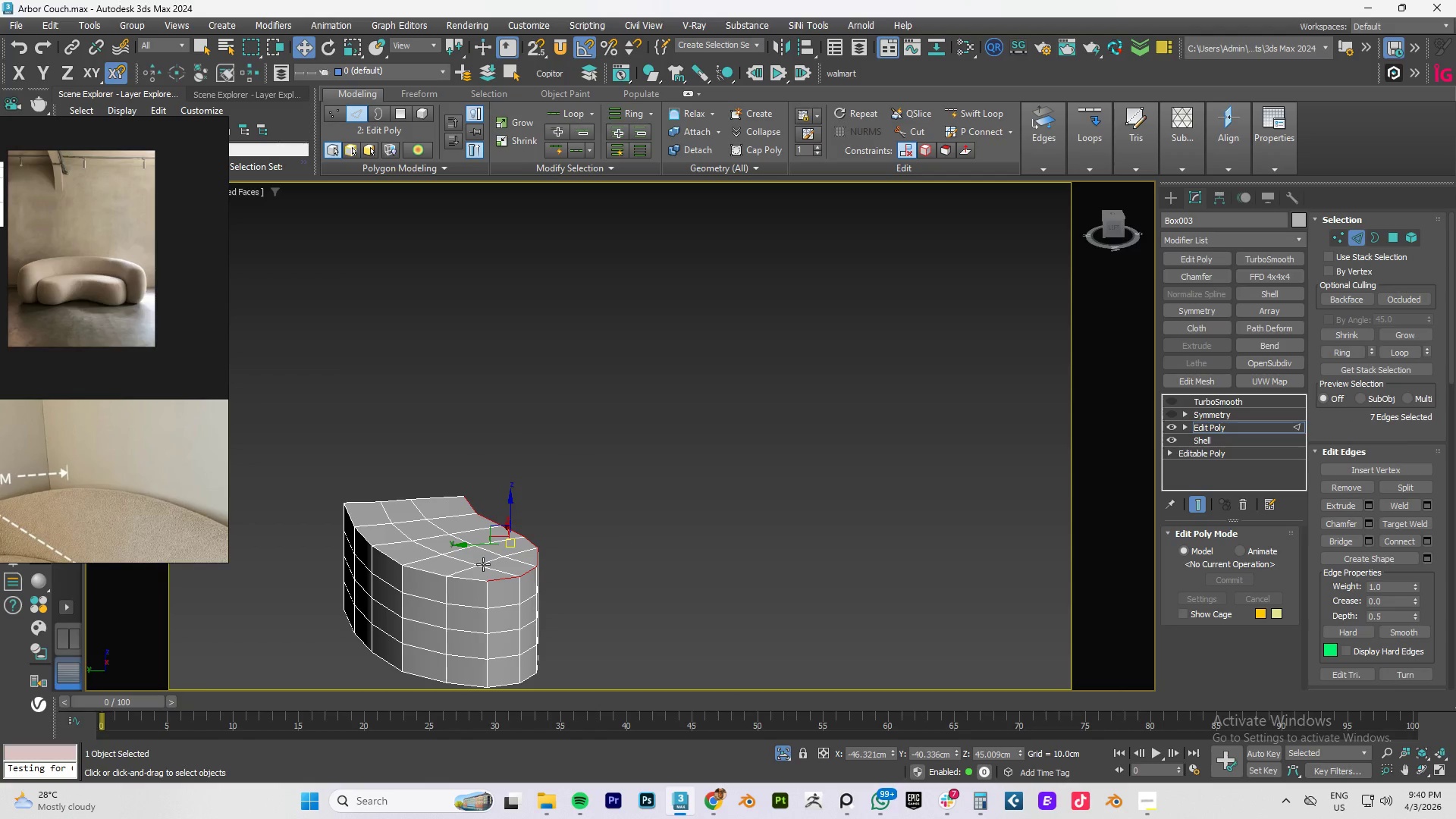 
key(1)
 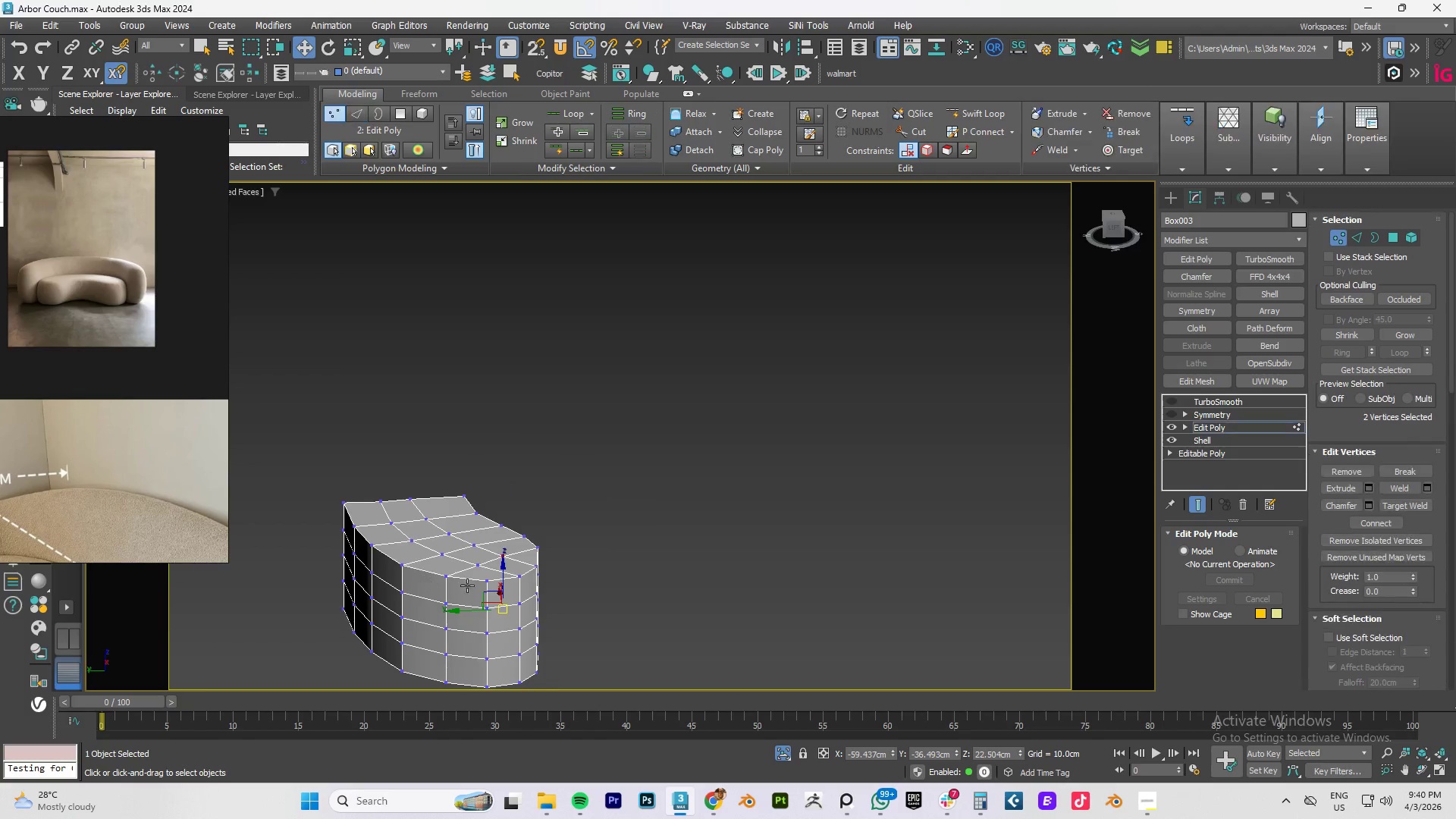 
scroll: coordinate [489, 588], scroll_direction: up, amount: 3.0
 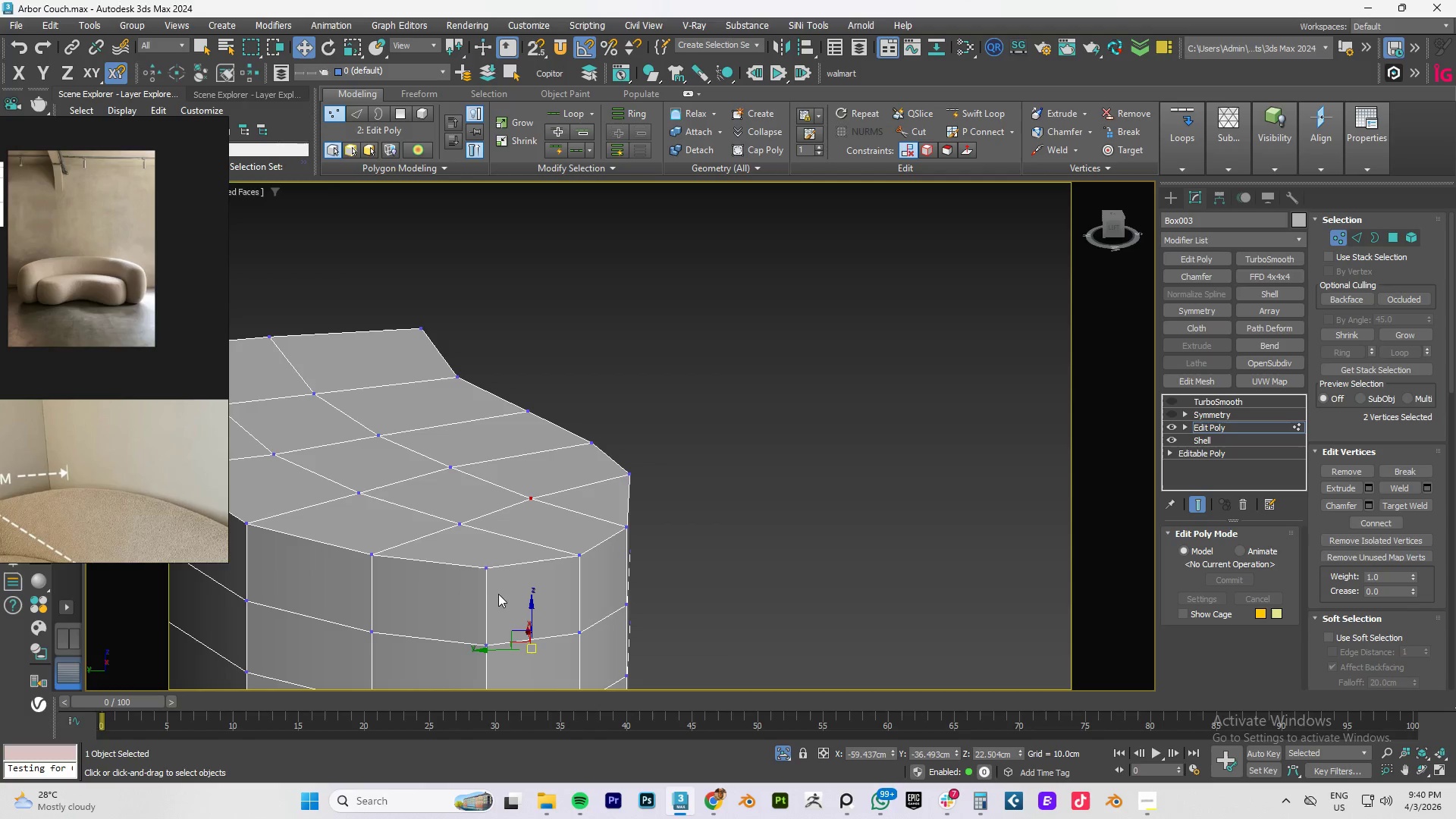 
left_click_drag(start_coordinate=[499, 595], to_coordinate=[472, 559])
 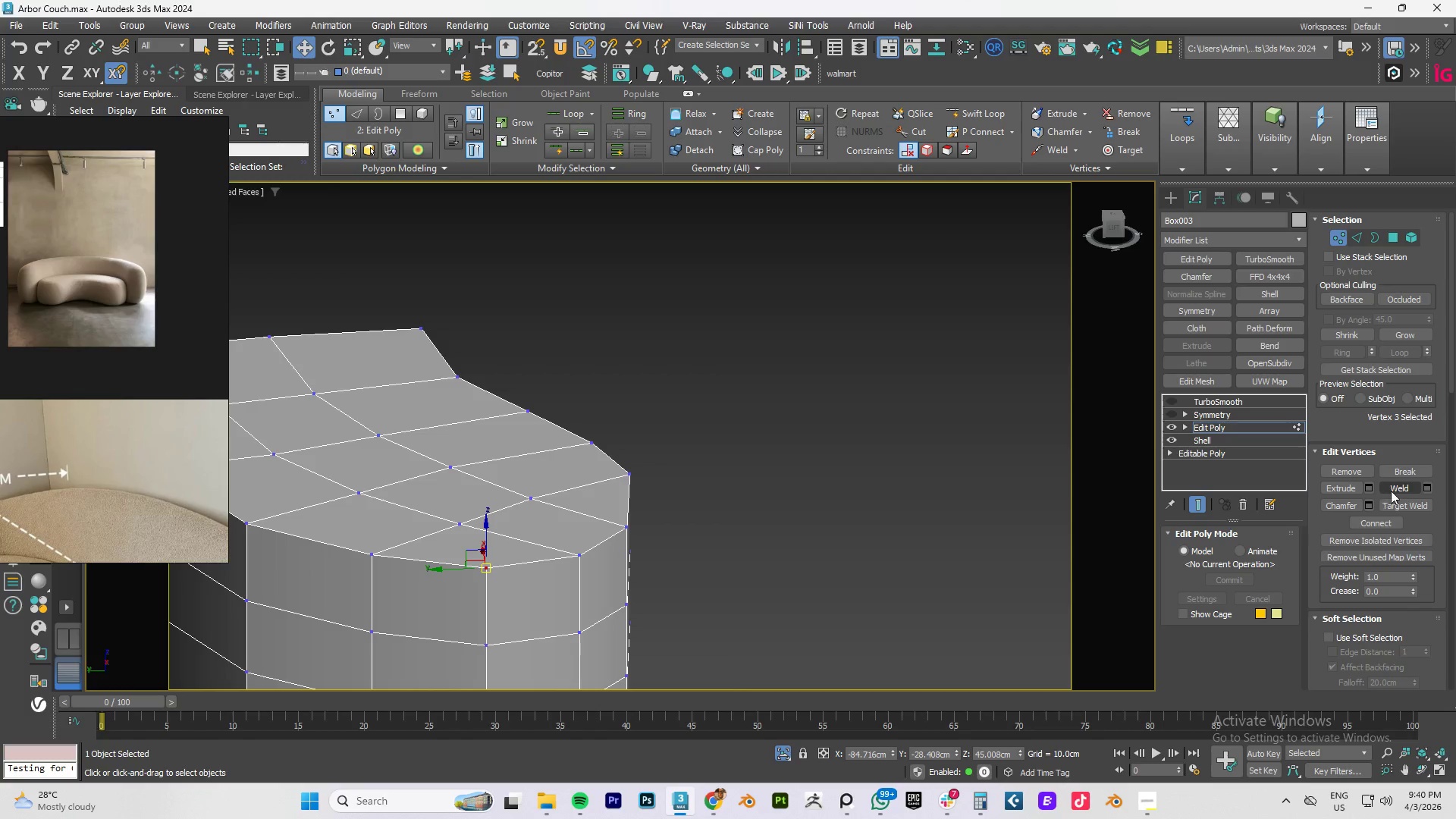 
left_click([1395, 490])
 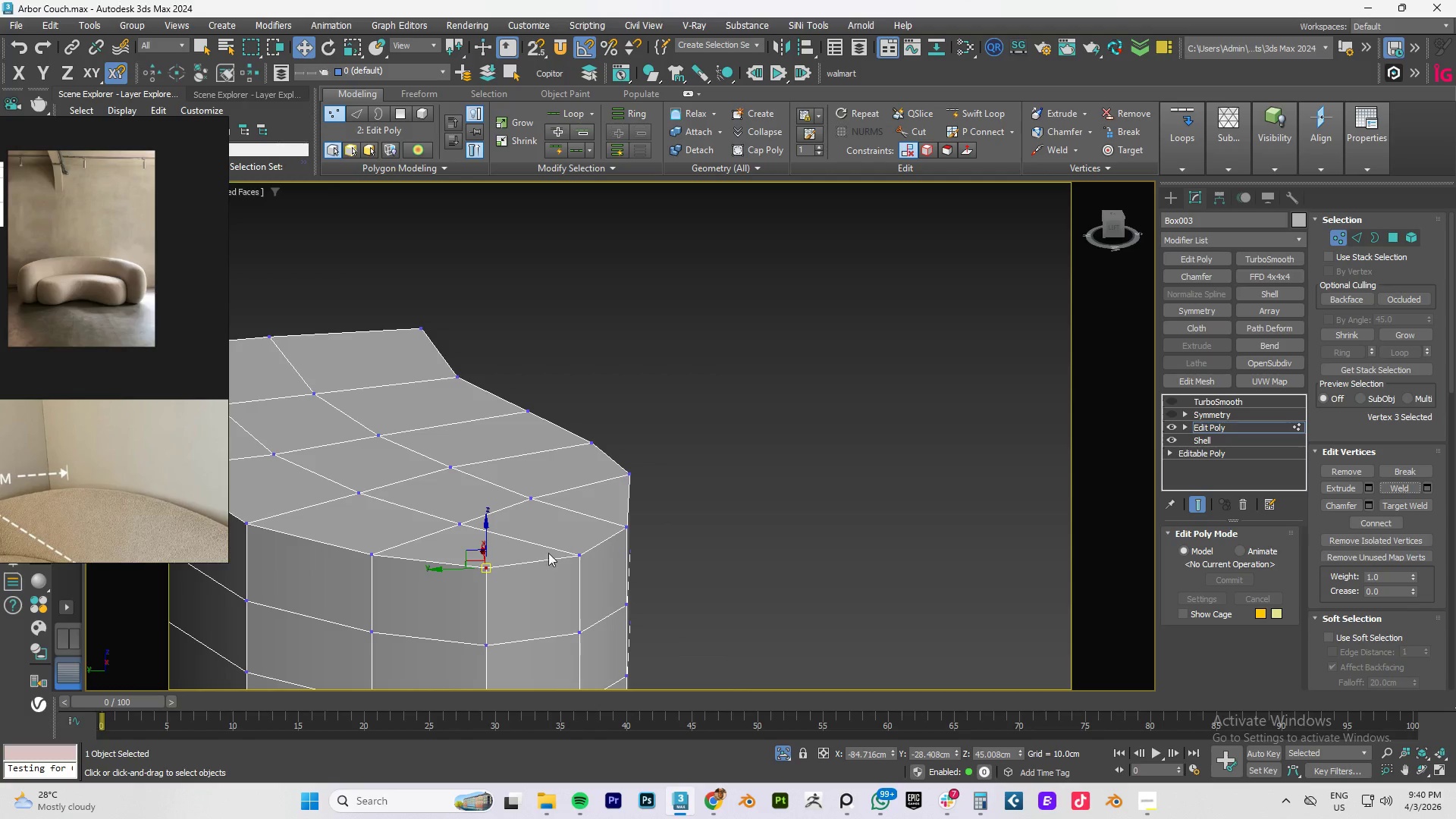 
key(2)
 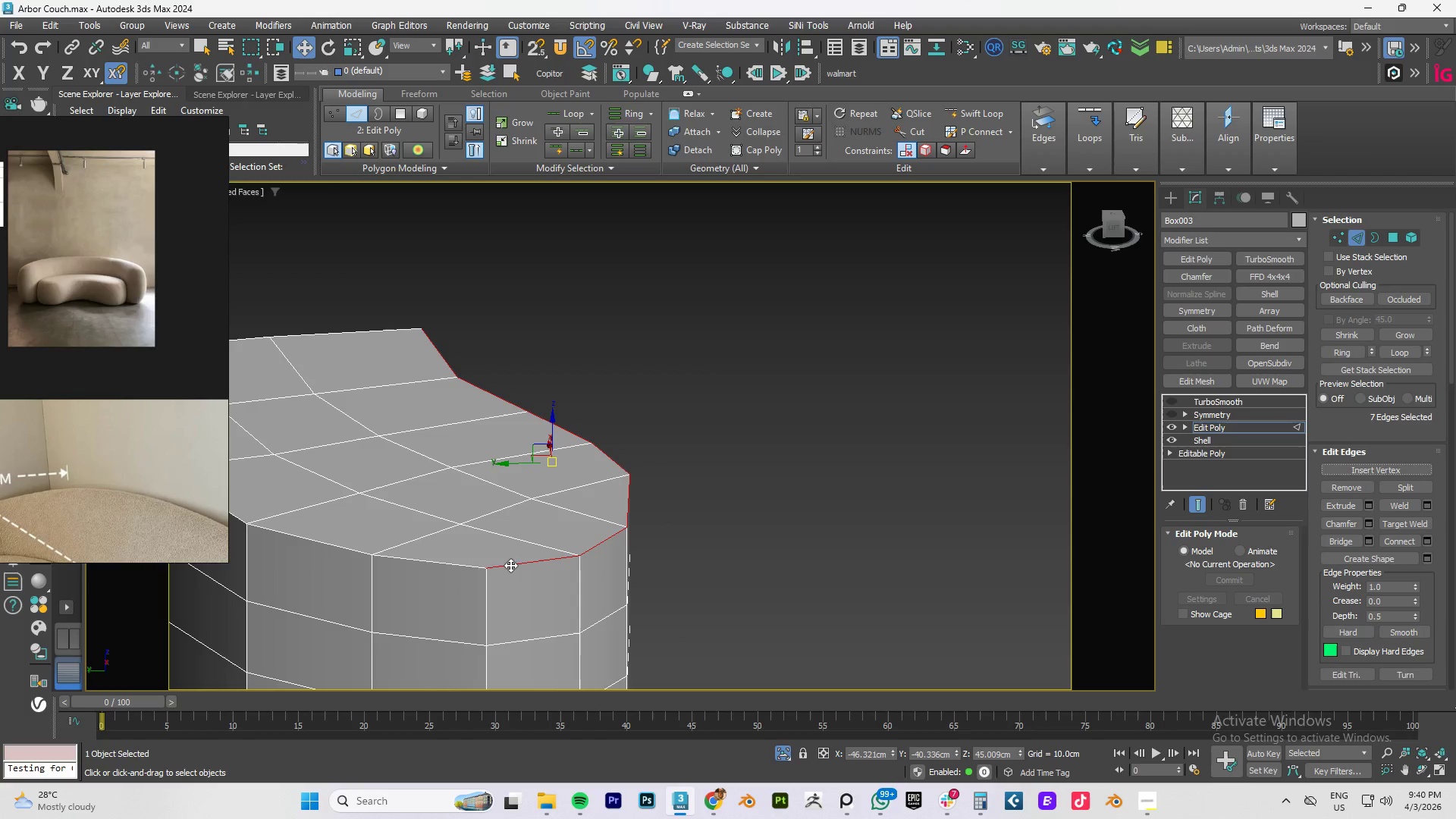 
hold_key(key=ControlLeft, duration=0.67)
left_click([480, 568])
 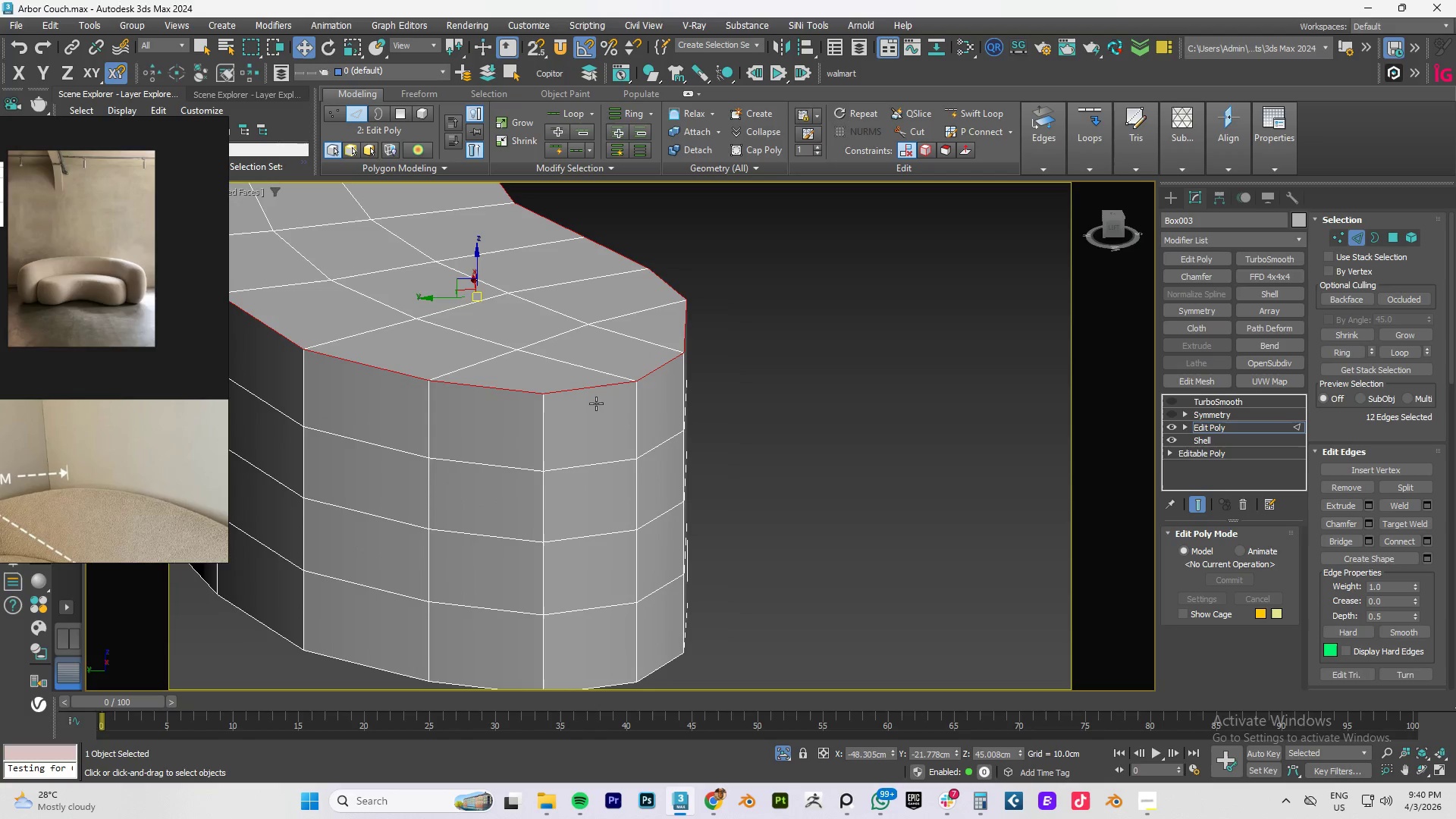 
hold_key(key=ControlLeft, duration=1.5)
left_click([466, 683])
 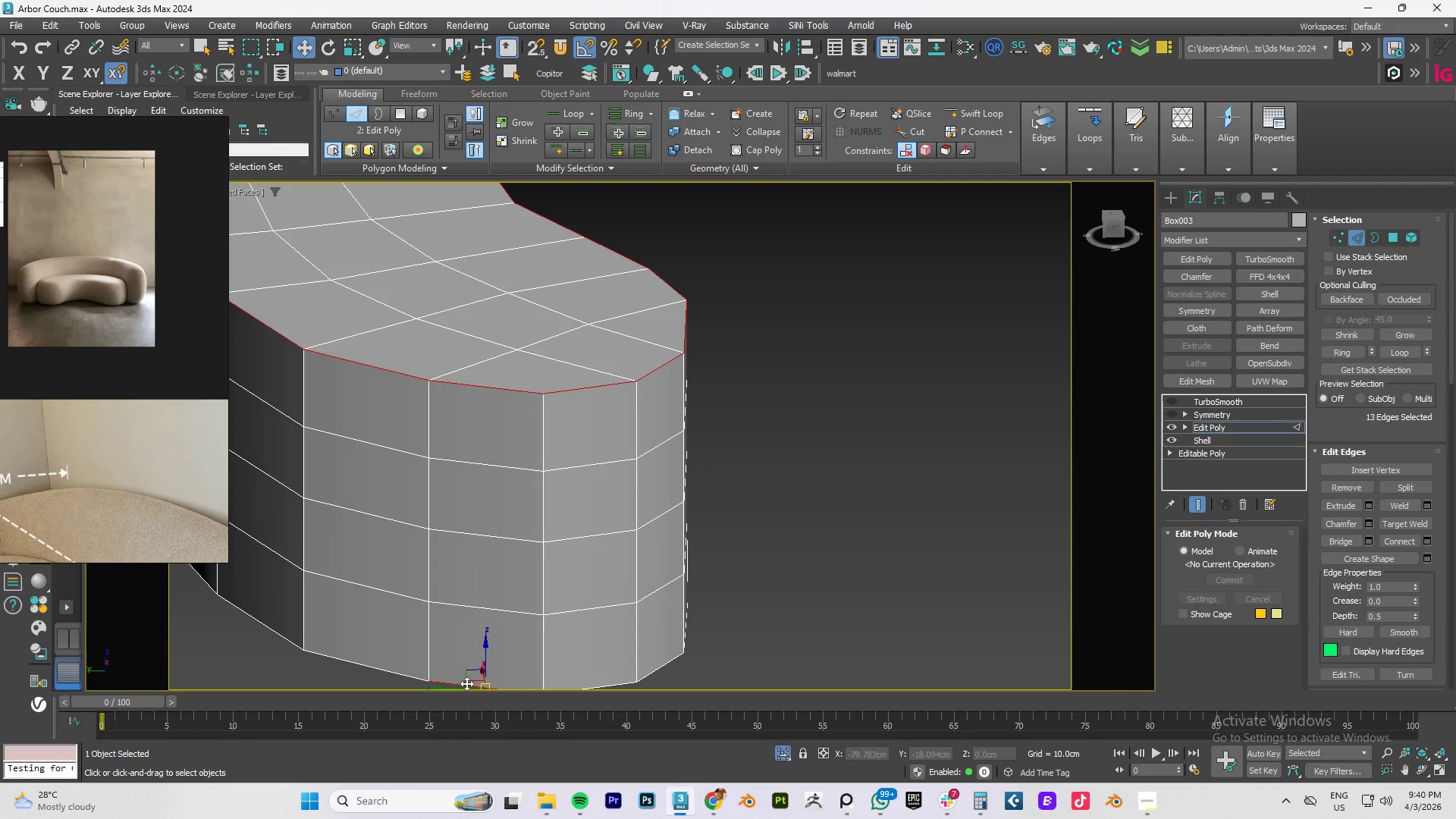 
double_click([466, 683])
 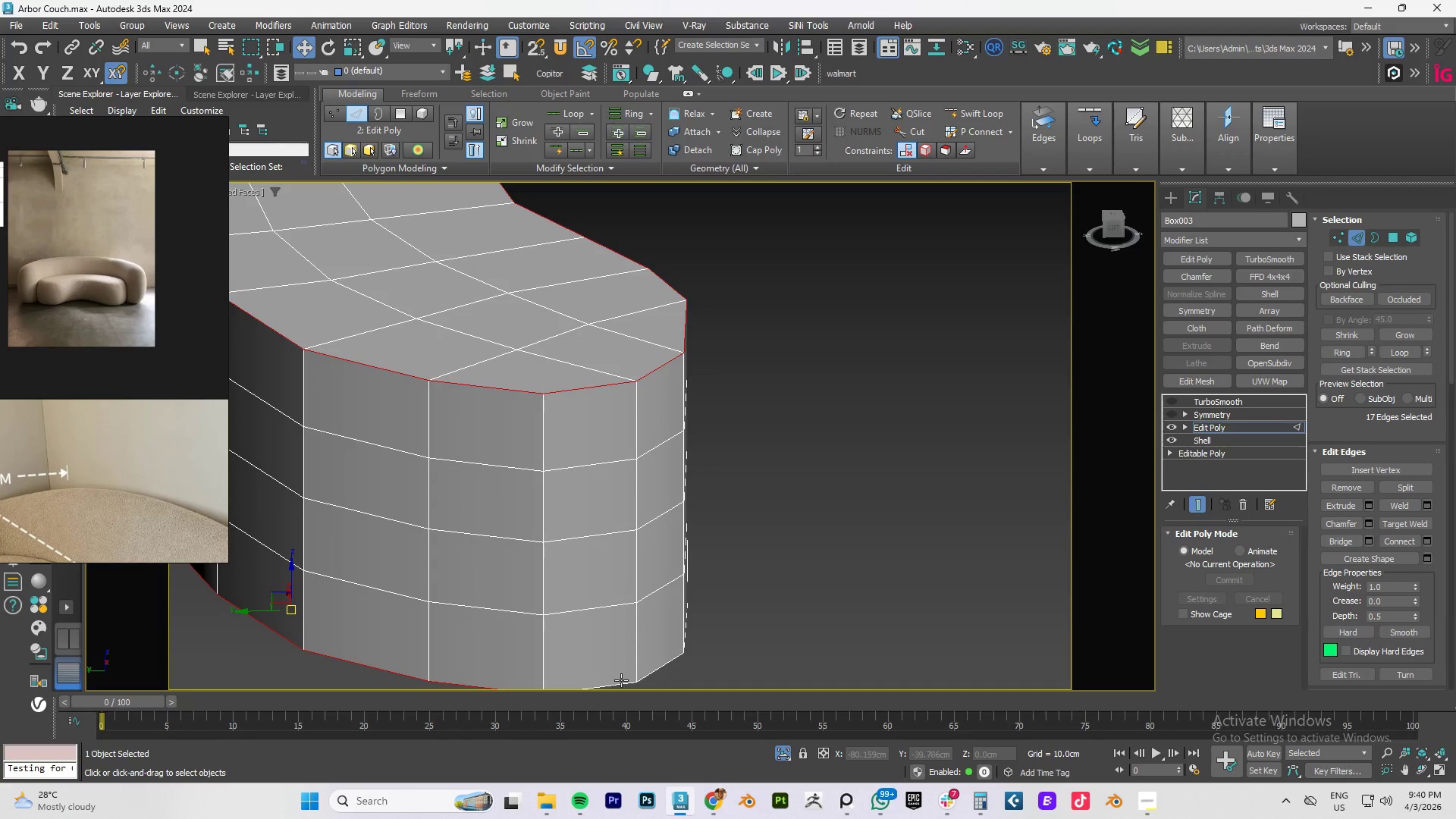 
hold_key(key=ControlLeft, duration=0.48)
left_click([617, 681])
 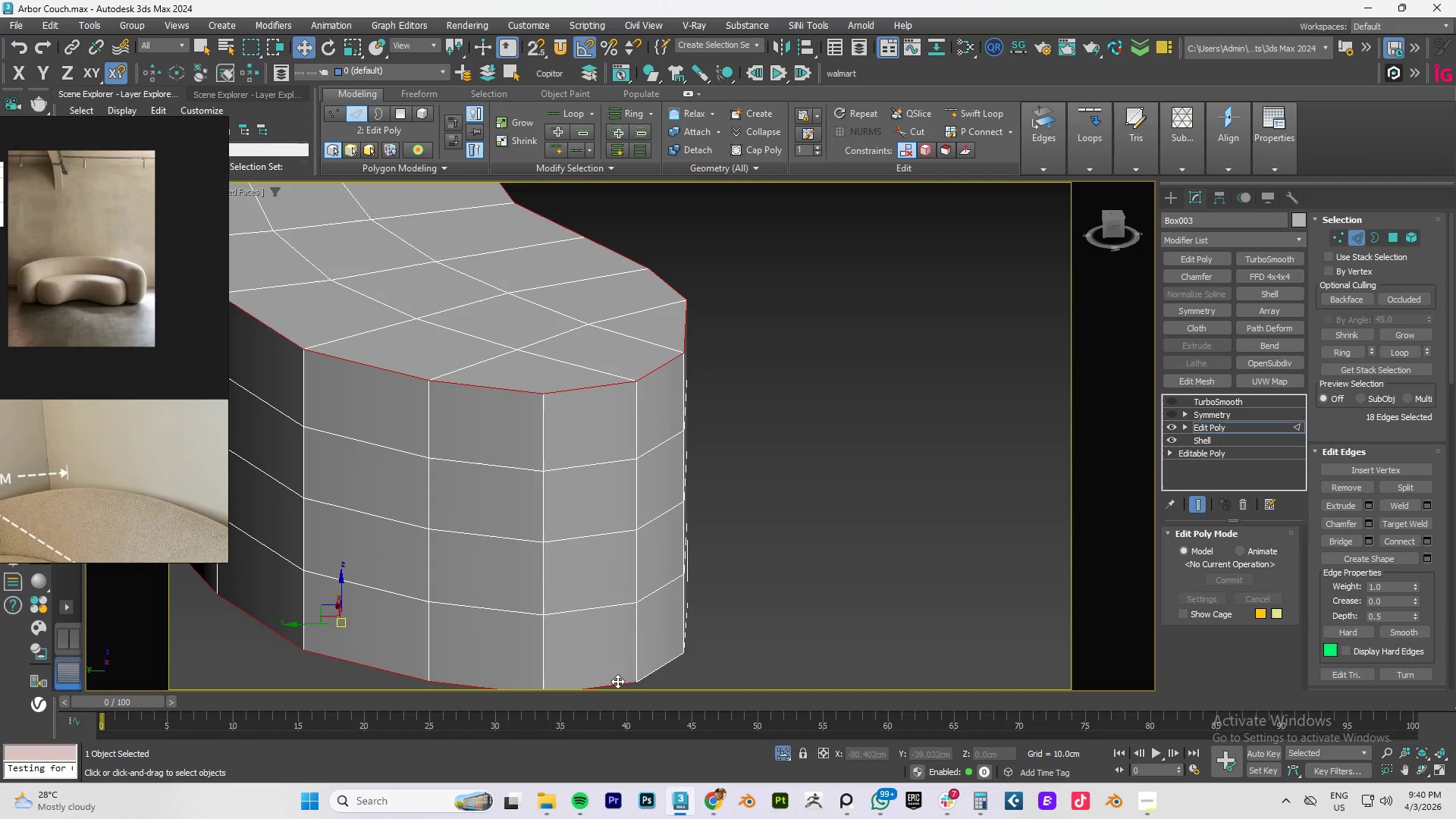 
double_click([617, 681])
 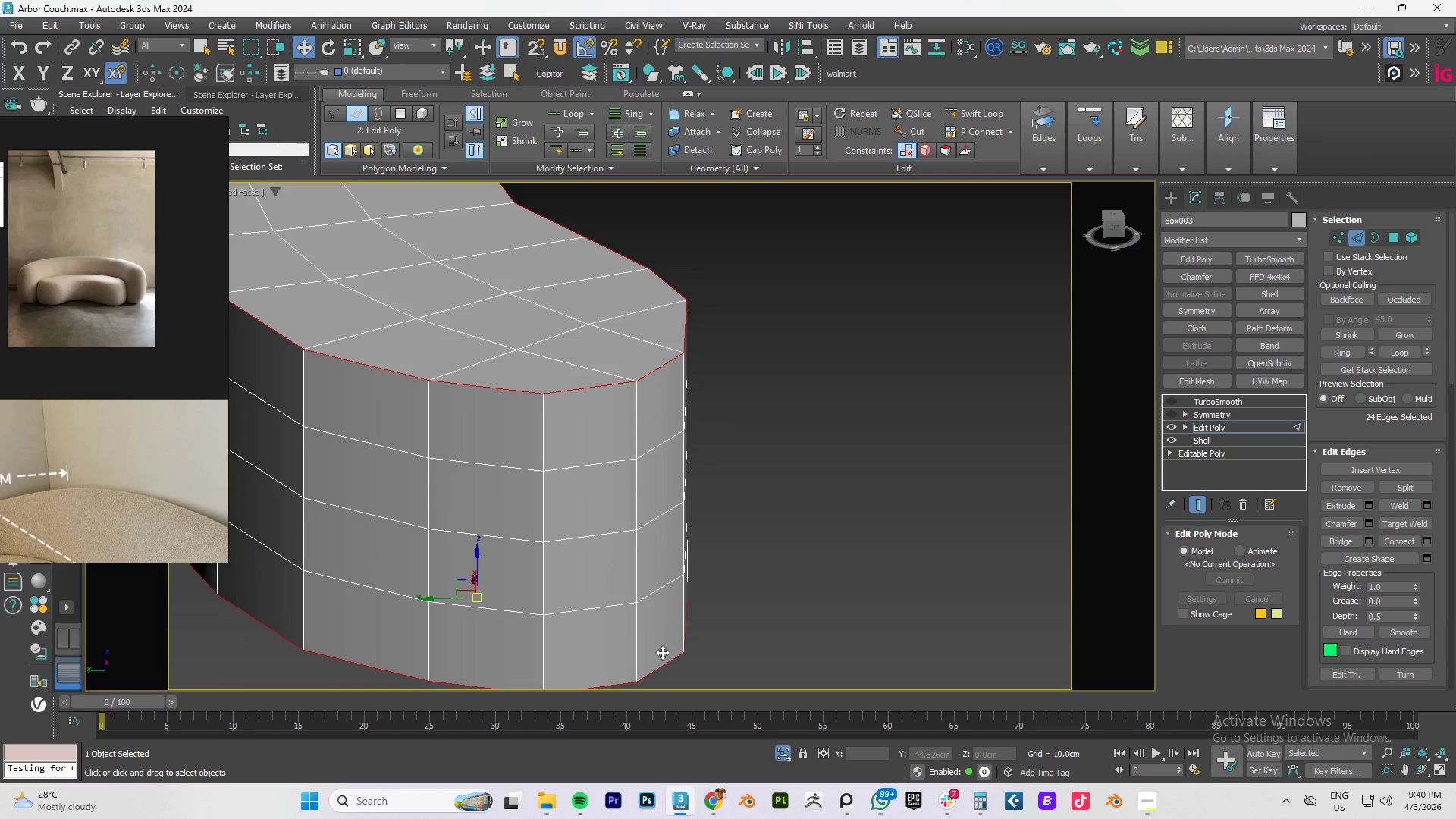 
hold_key(key=AltLeft, duration=0.73)
 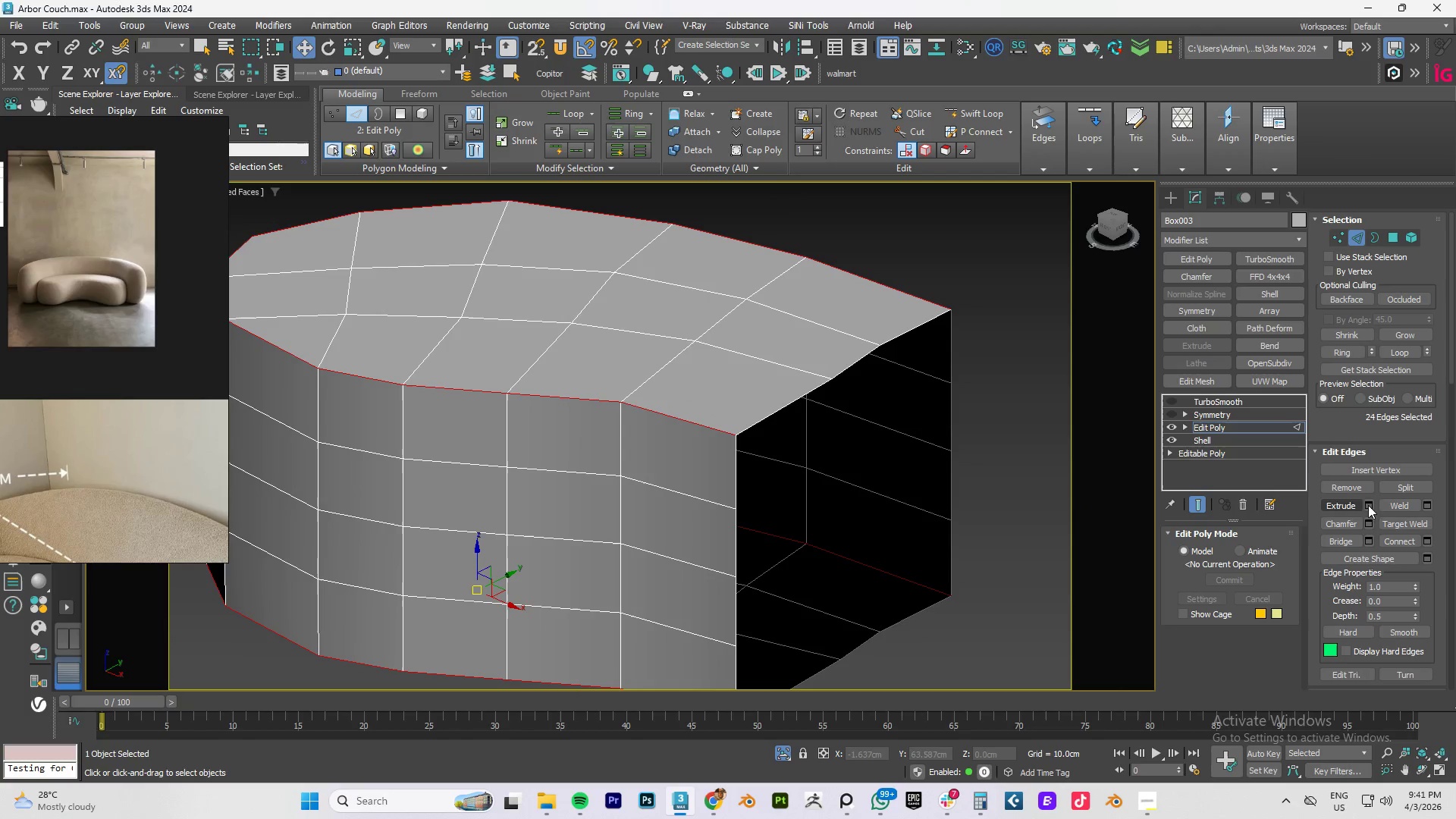 
left_click([1367, 525])
 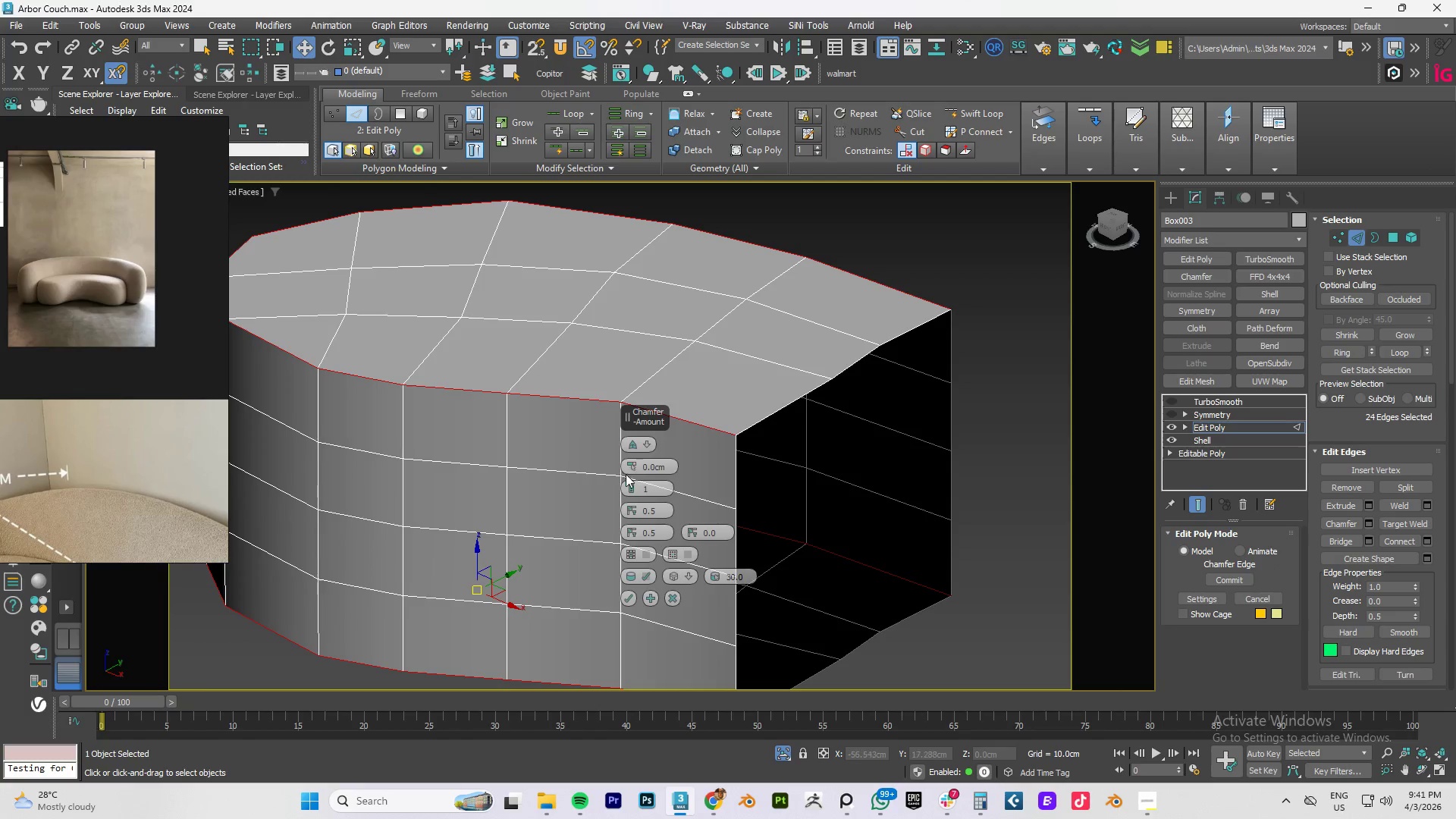 
left_click_drag(start_coordinate=[630, 466], to_coordinate=[642, 416])
 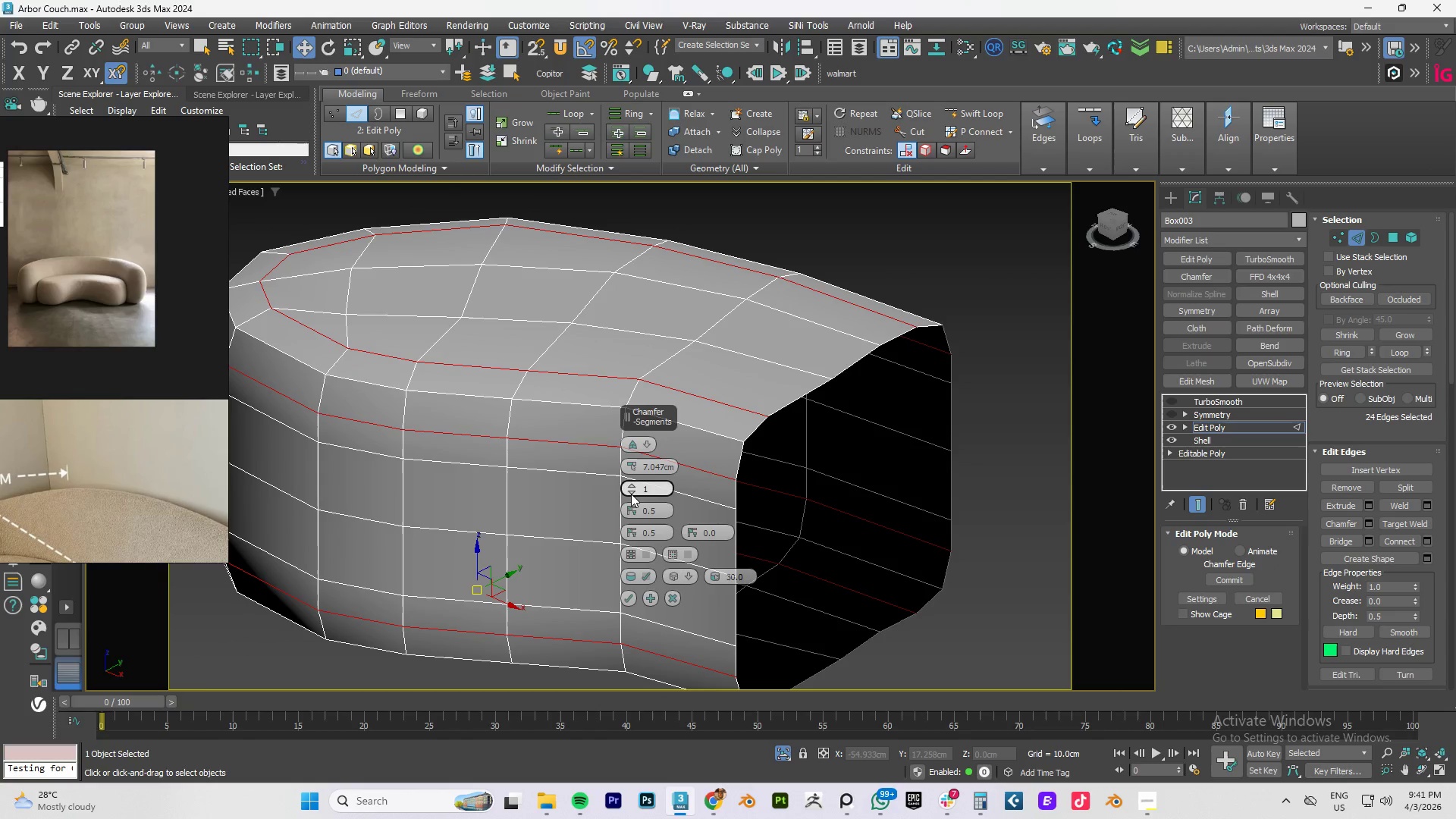 
left_click([631, 494])
 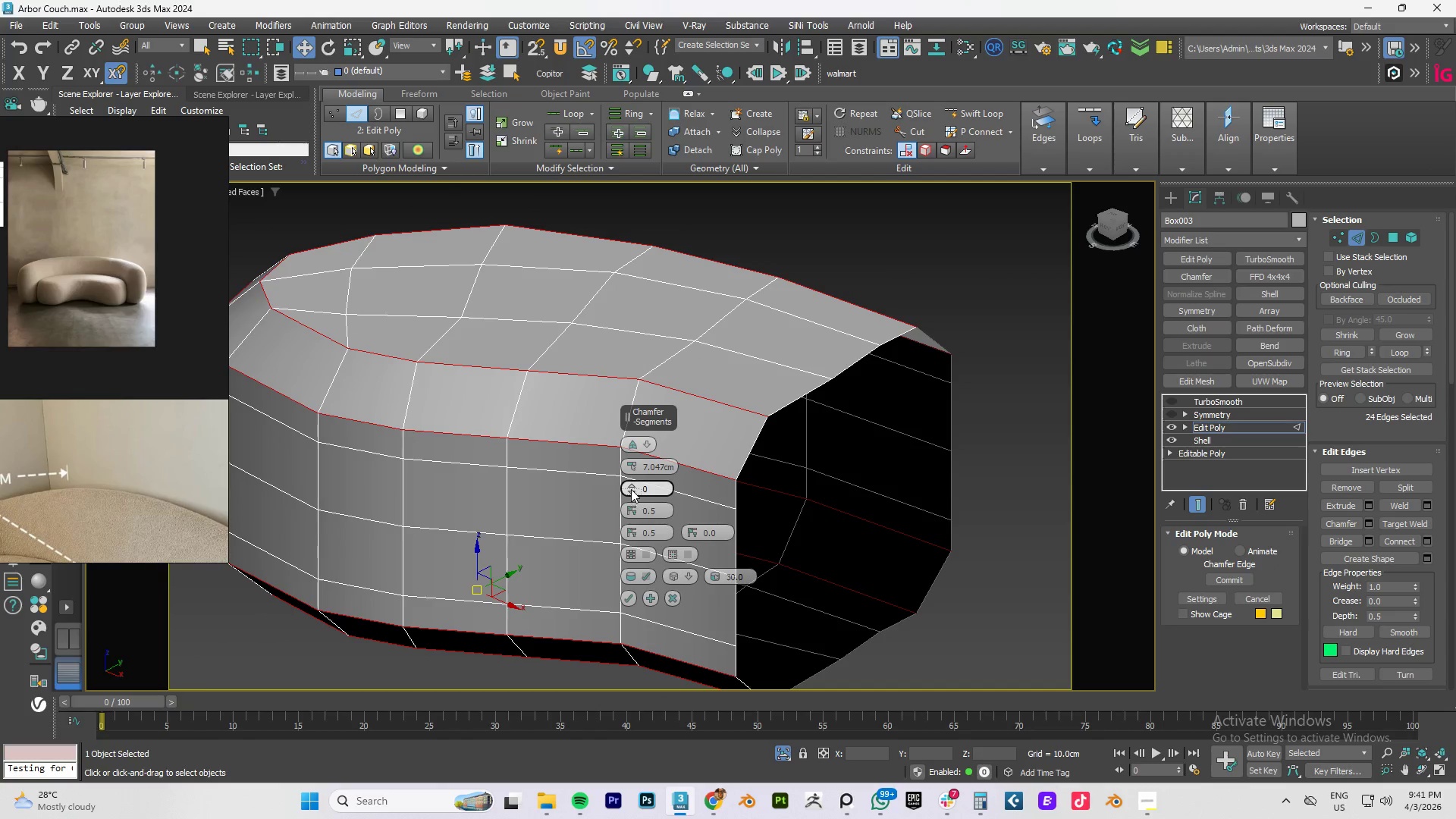 
double_click([630, 484])
 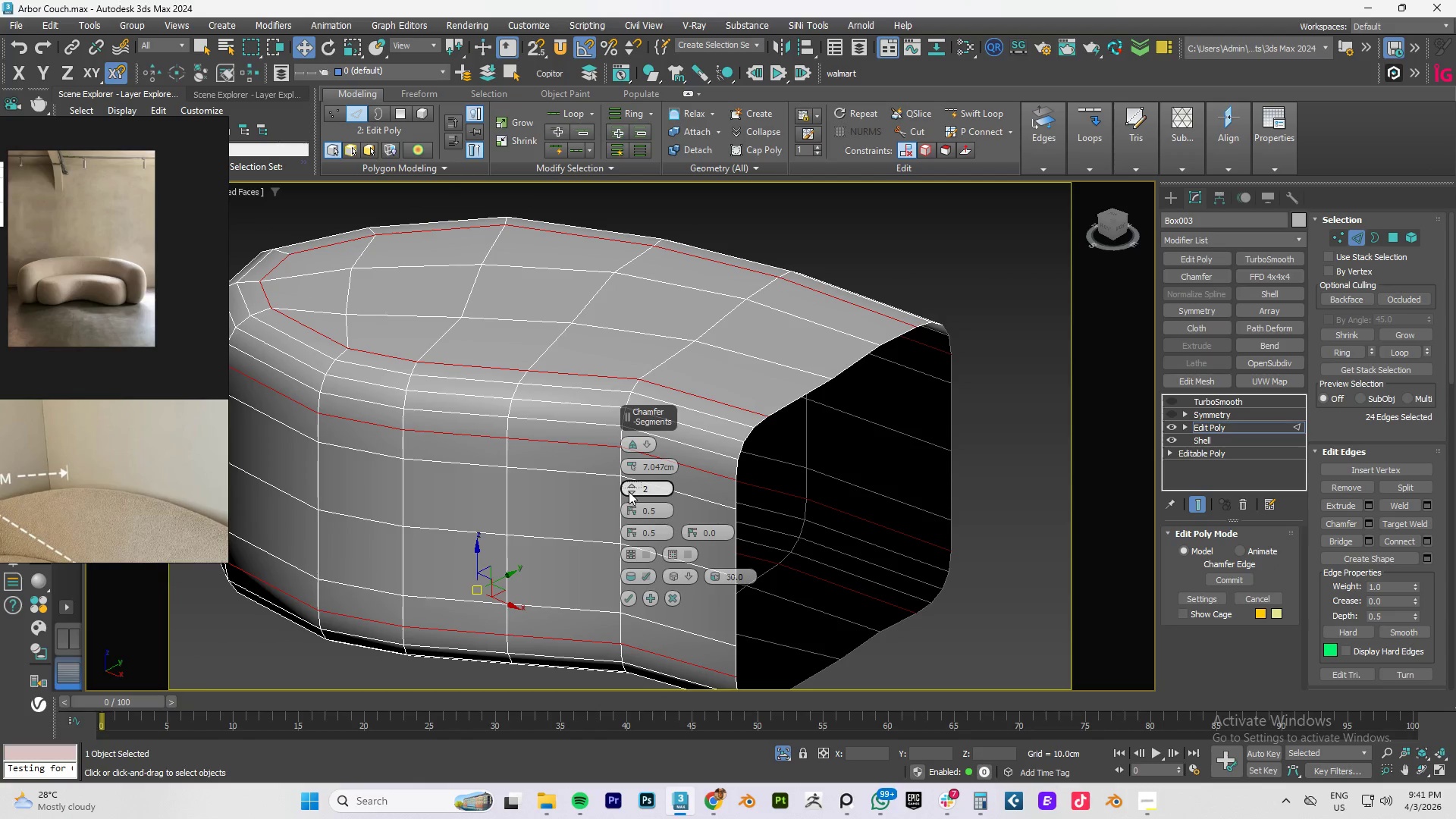 
left_click([670, 595])
 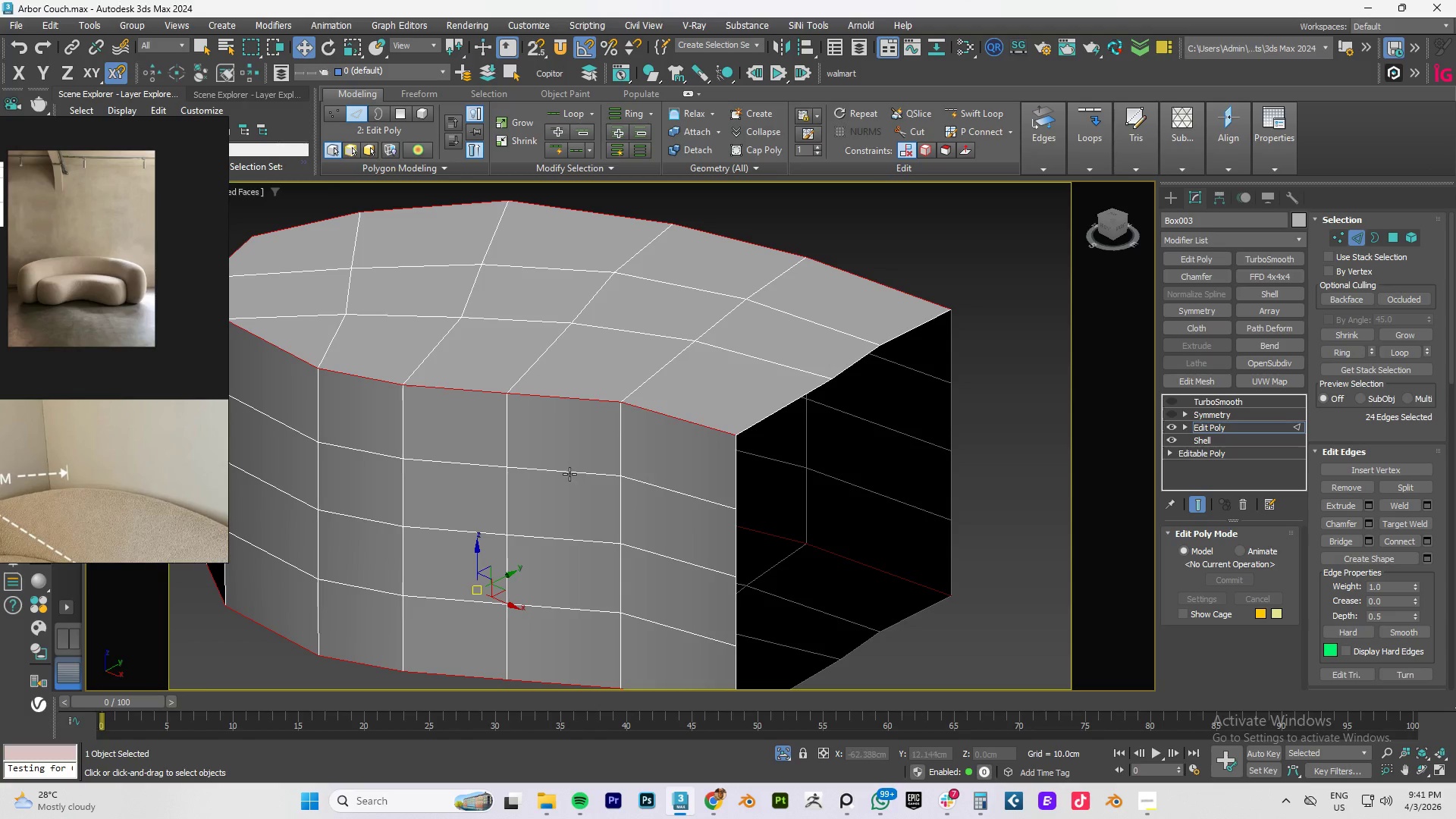 
double_click([570, 474])
 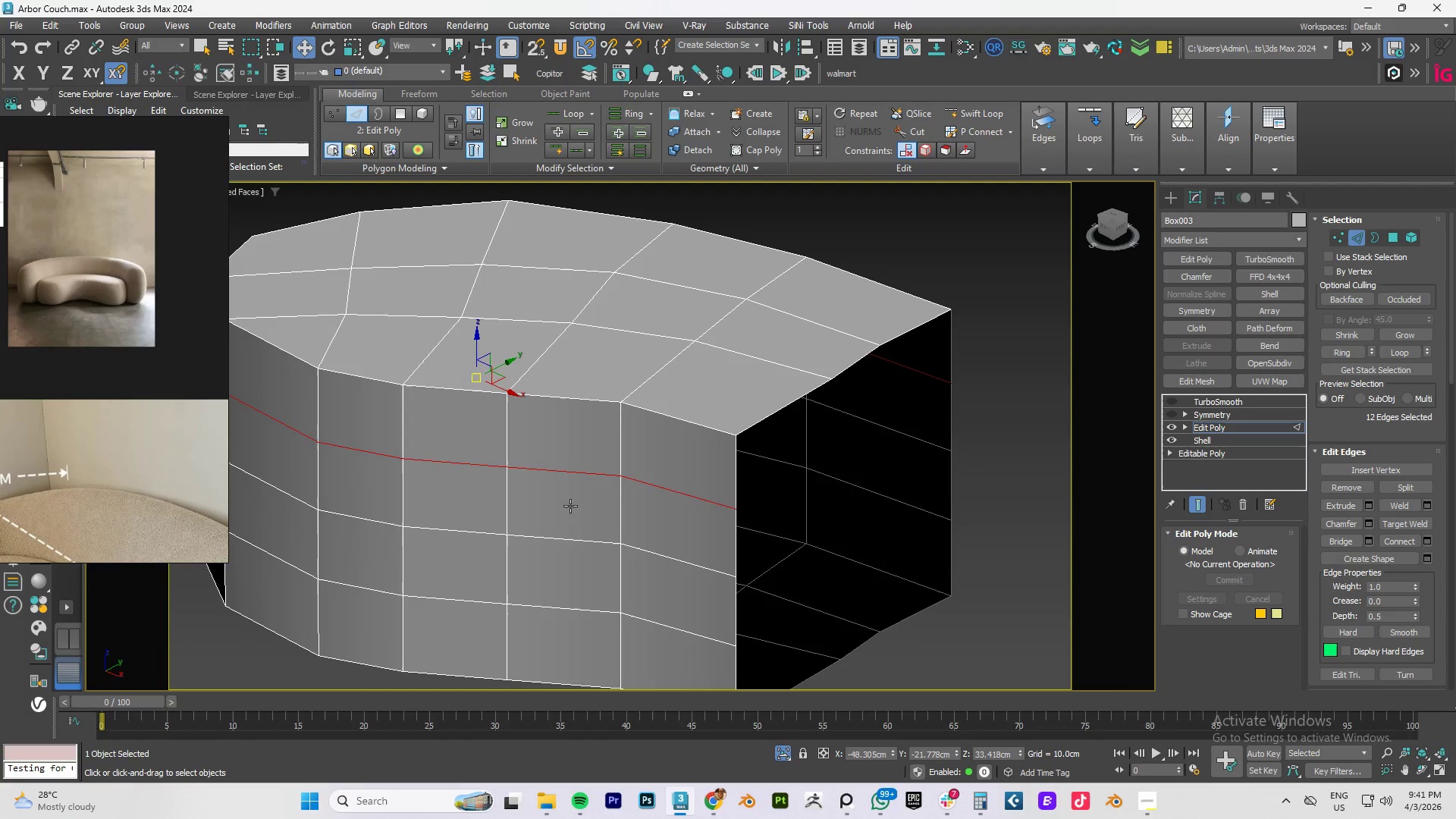 
hold_key(key=ControlLeft, duration=1.22)
left_click([571, 607])
 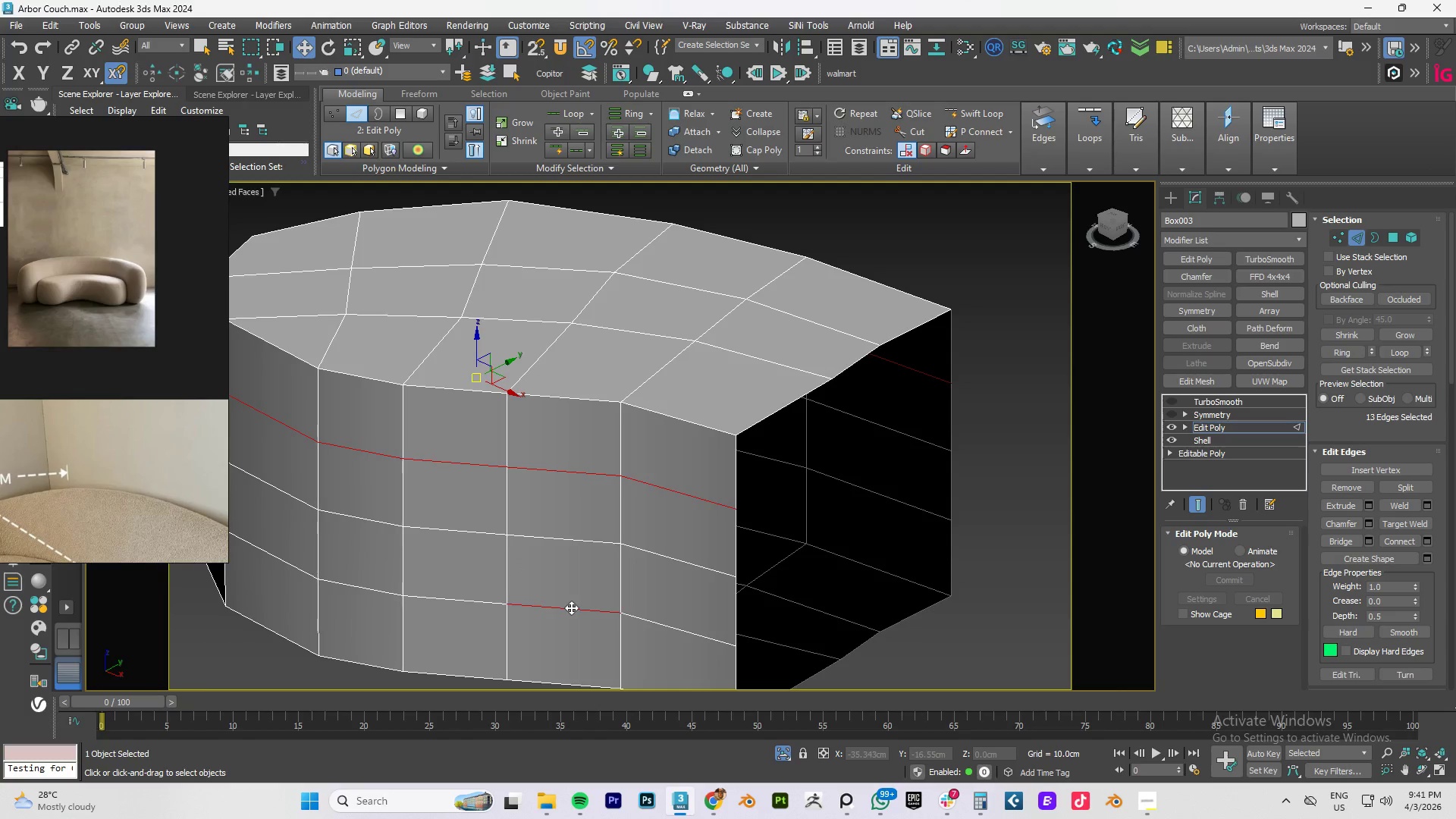 
double_click([571, 607])
 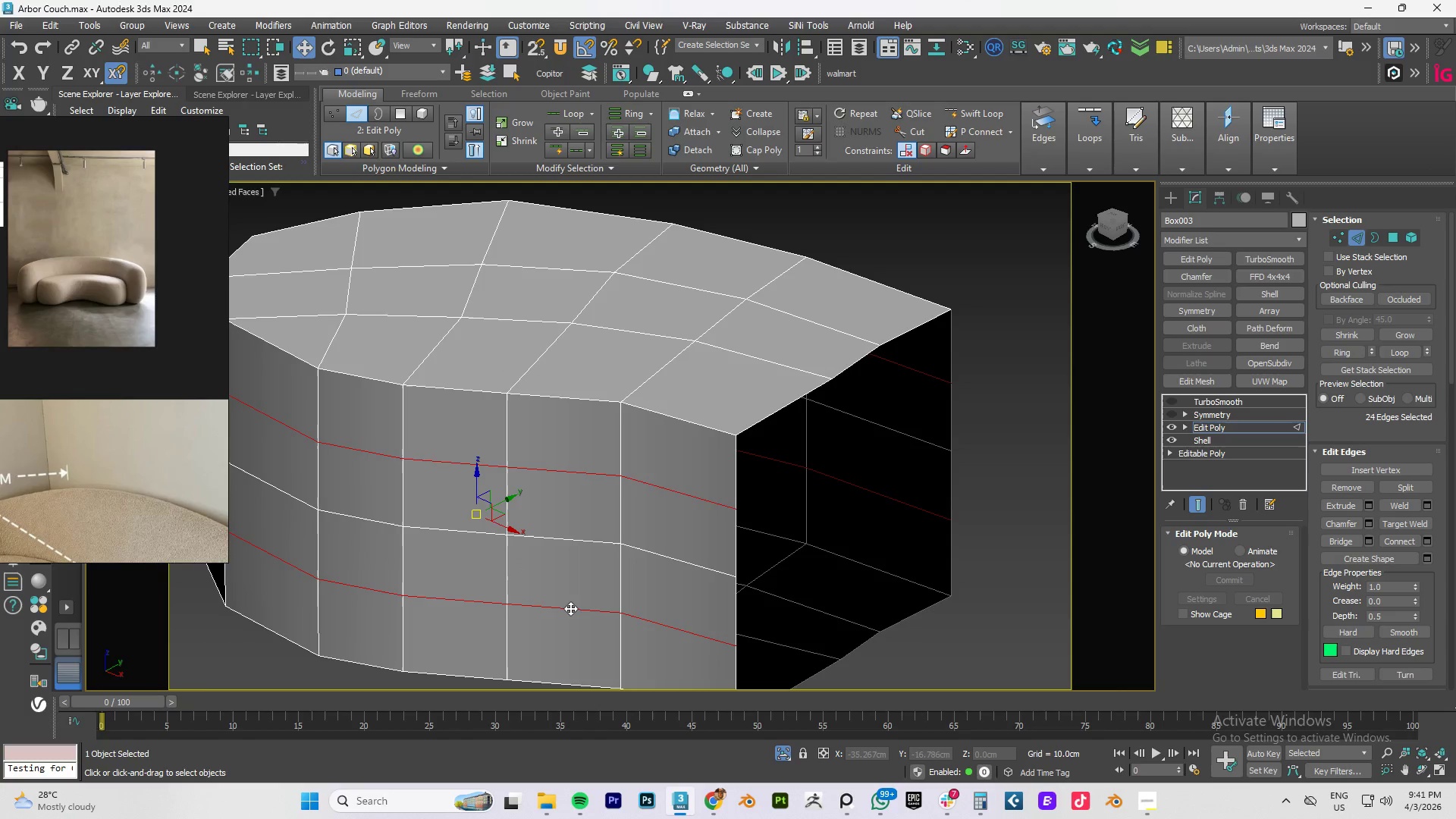 
key(Control+Backspace)
 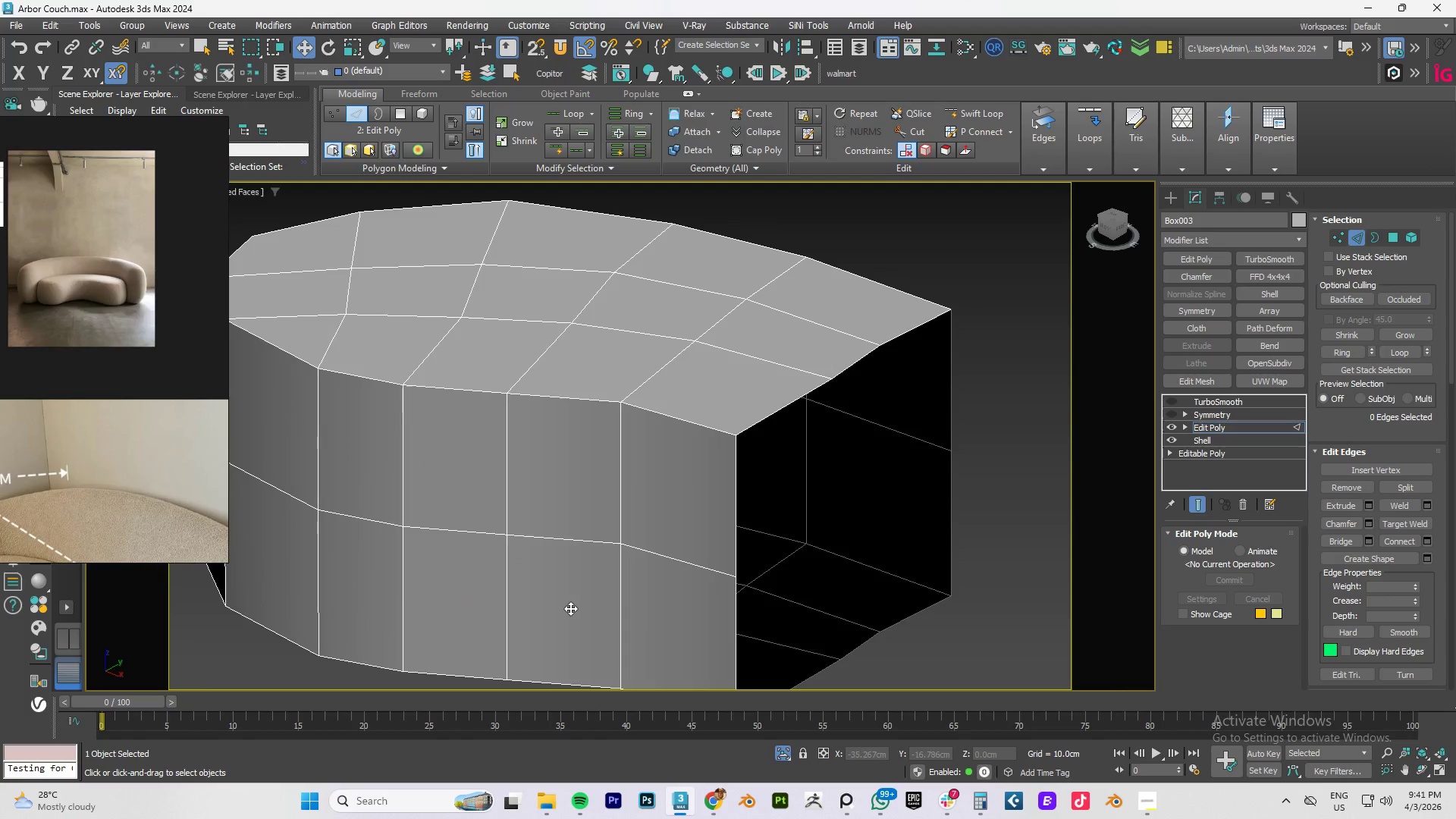 
hold_key(key=AltLeft, duration=0.7)
 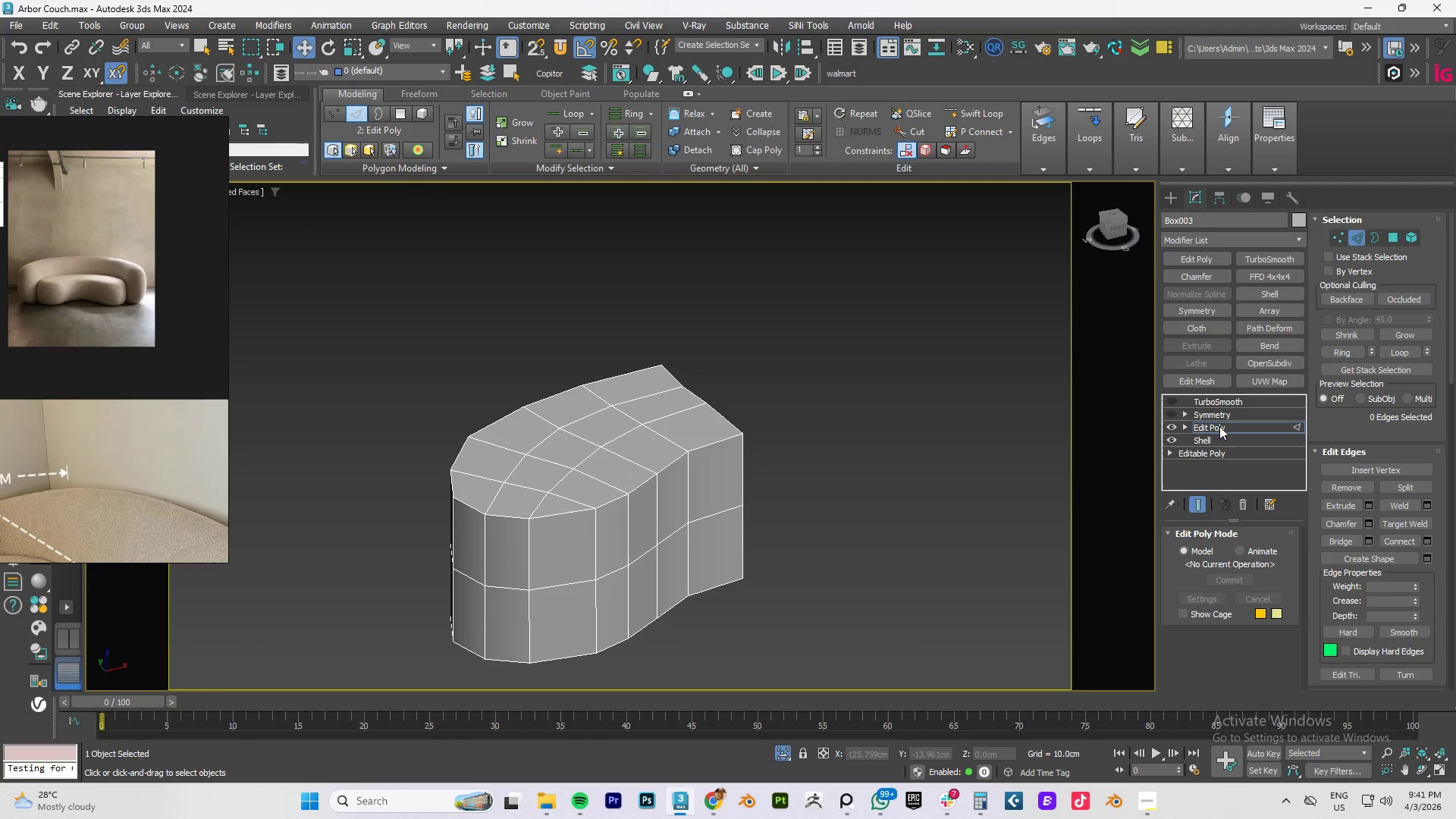 
scroll: coordinate [604, 590], scroll_direction: down, amount: 2.0
 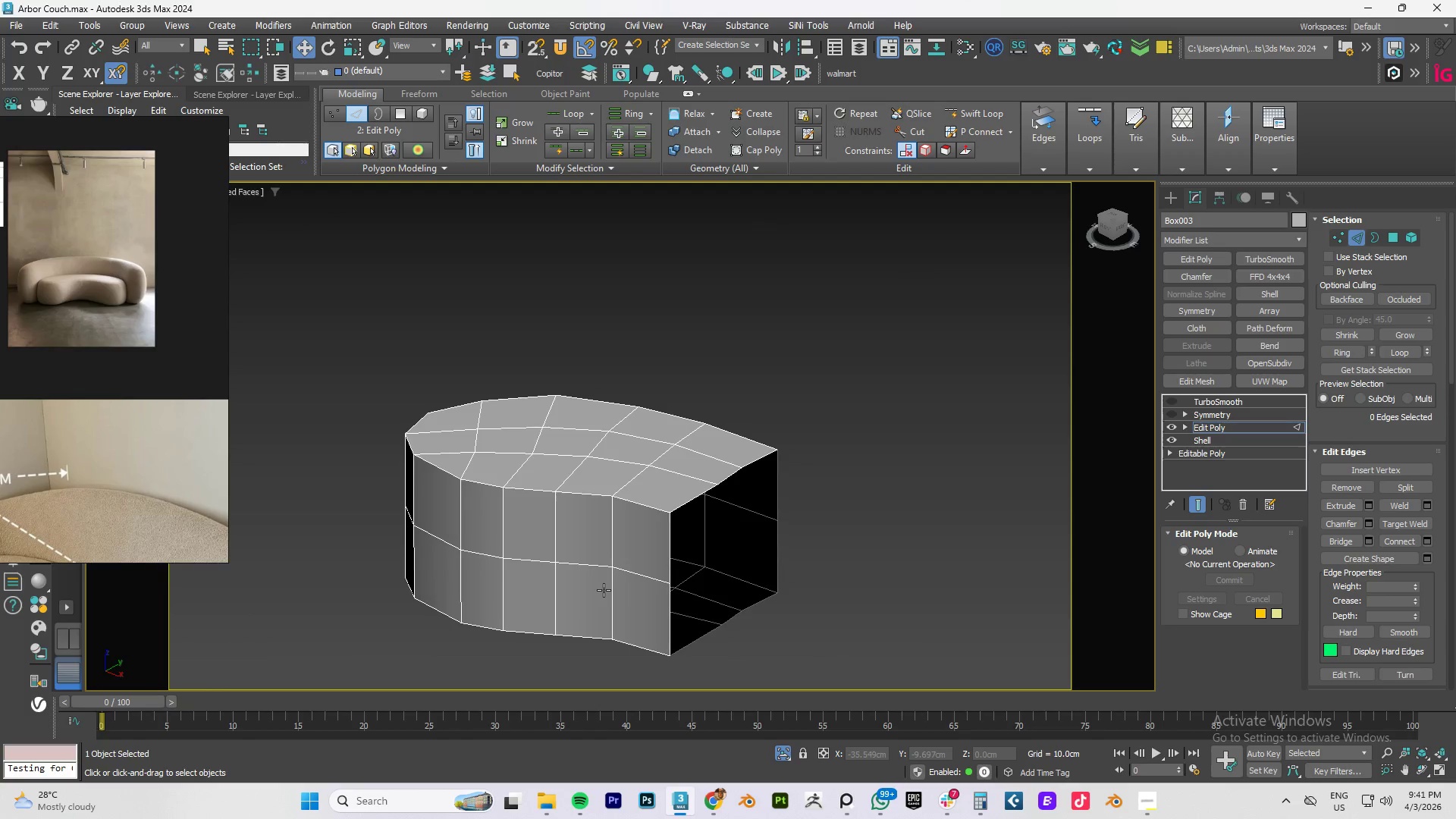 
left_click([1215, 425])
 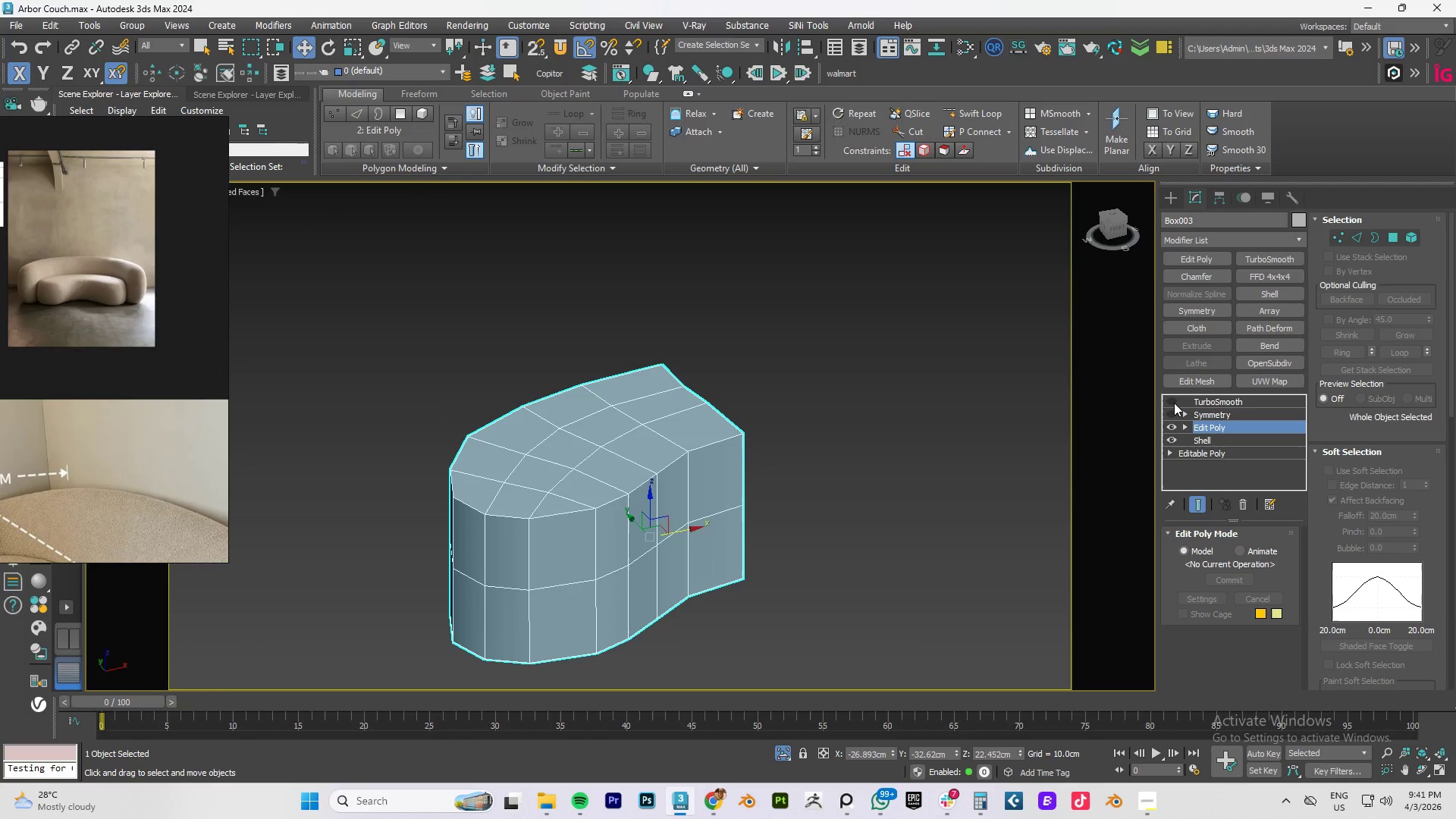 
left_click([1172, 400])
 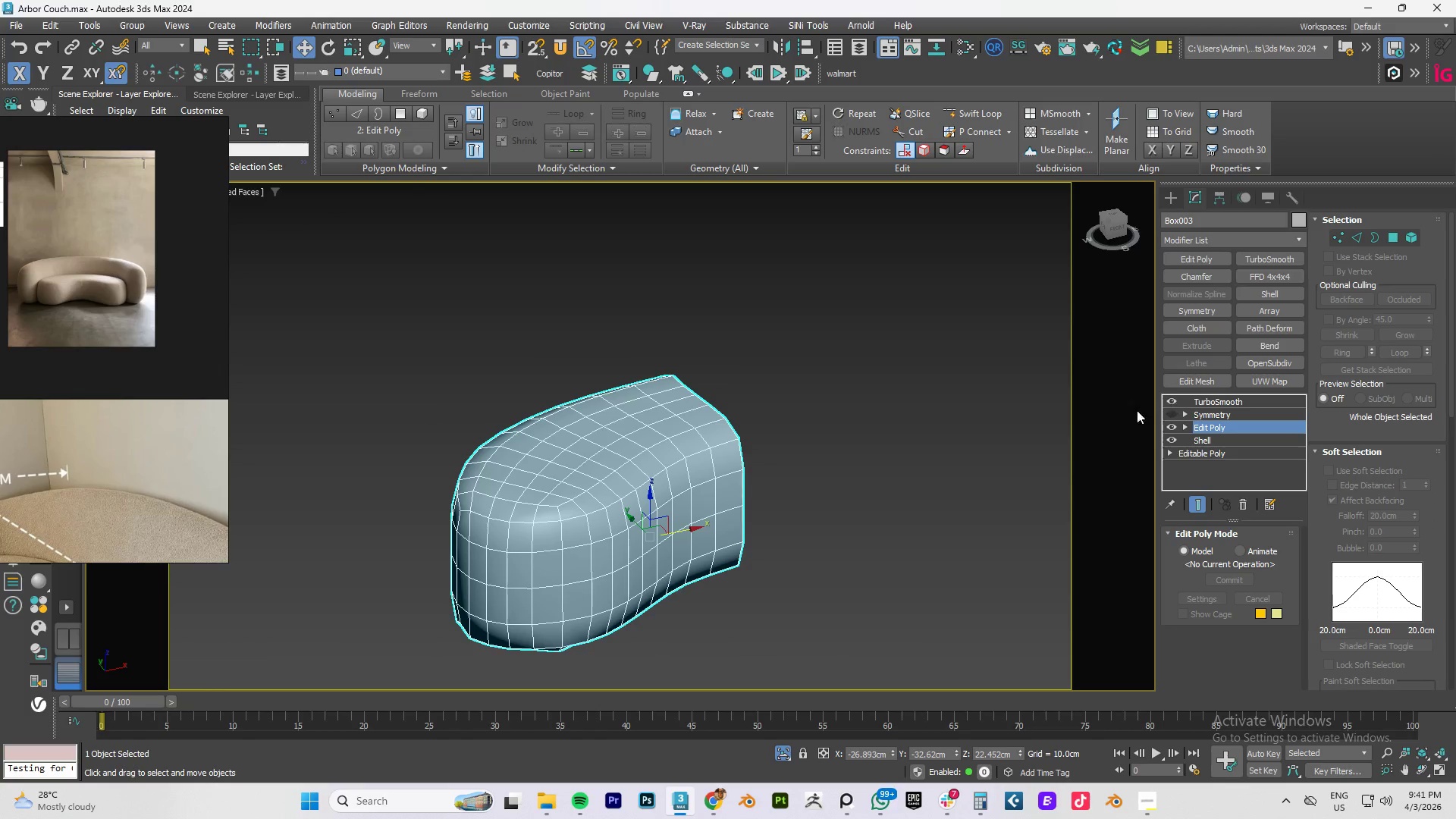 
key(F4)
 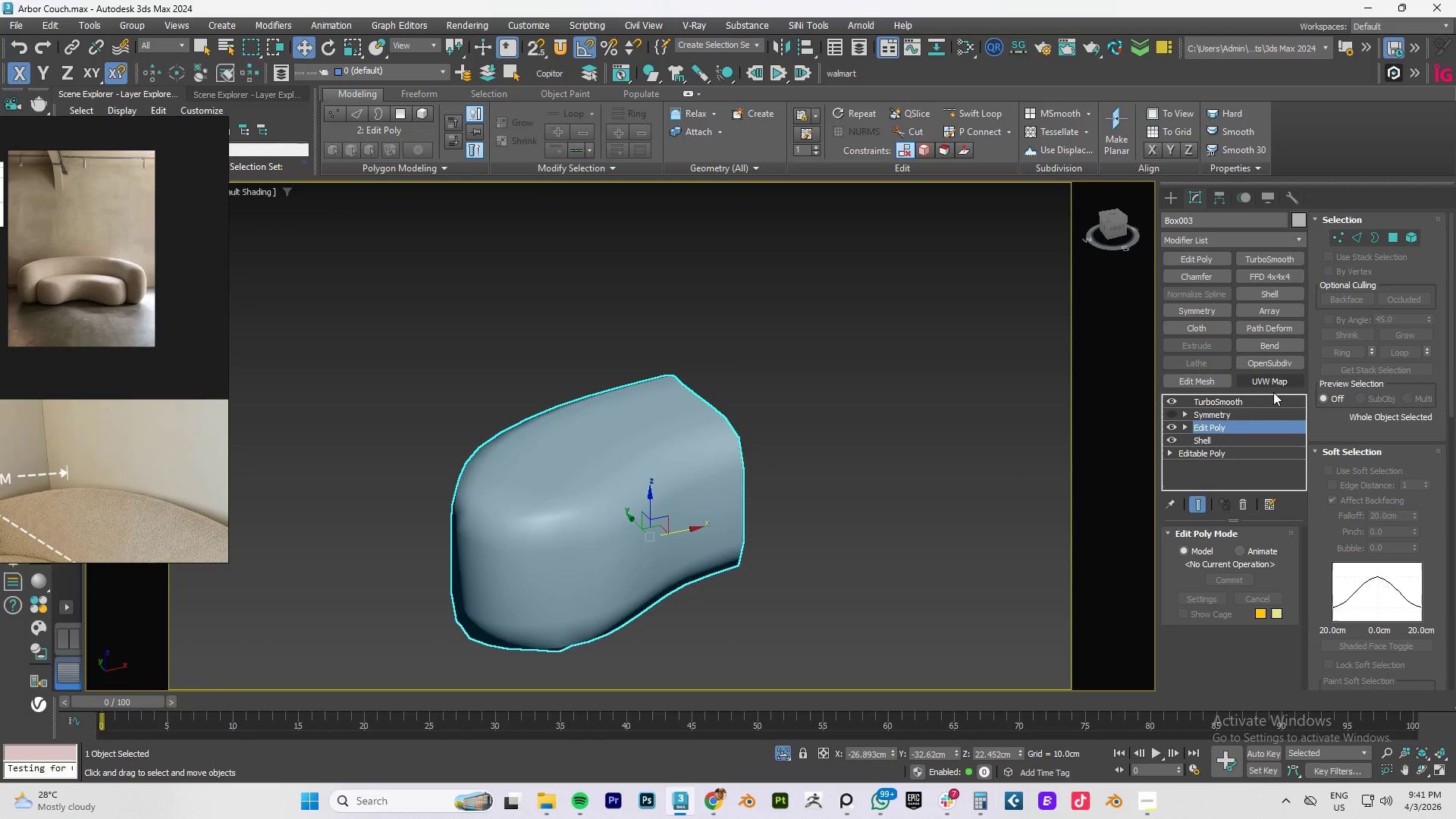 
left_click([1237, 401])
 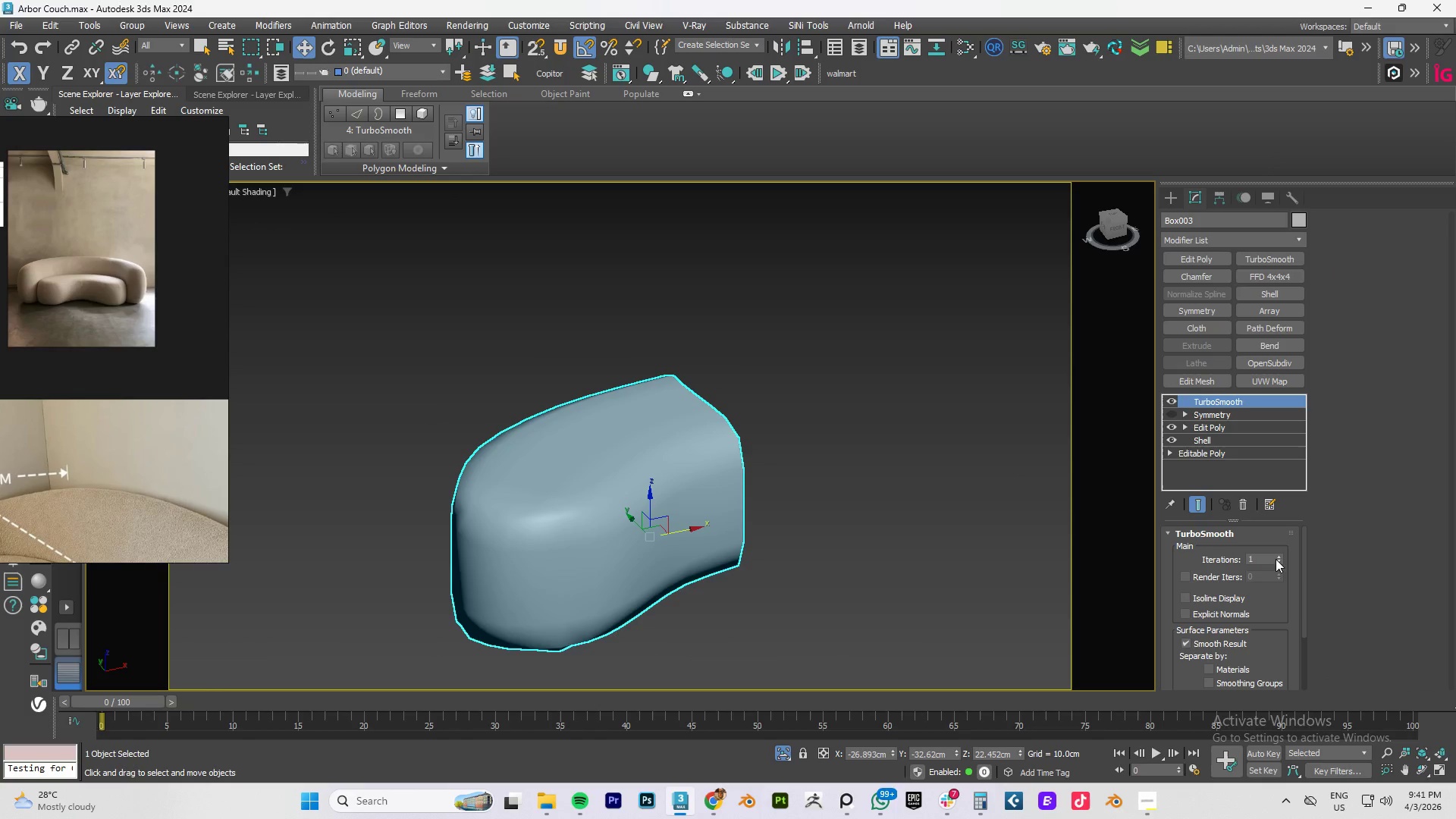 
left_click([1280, 557])
 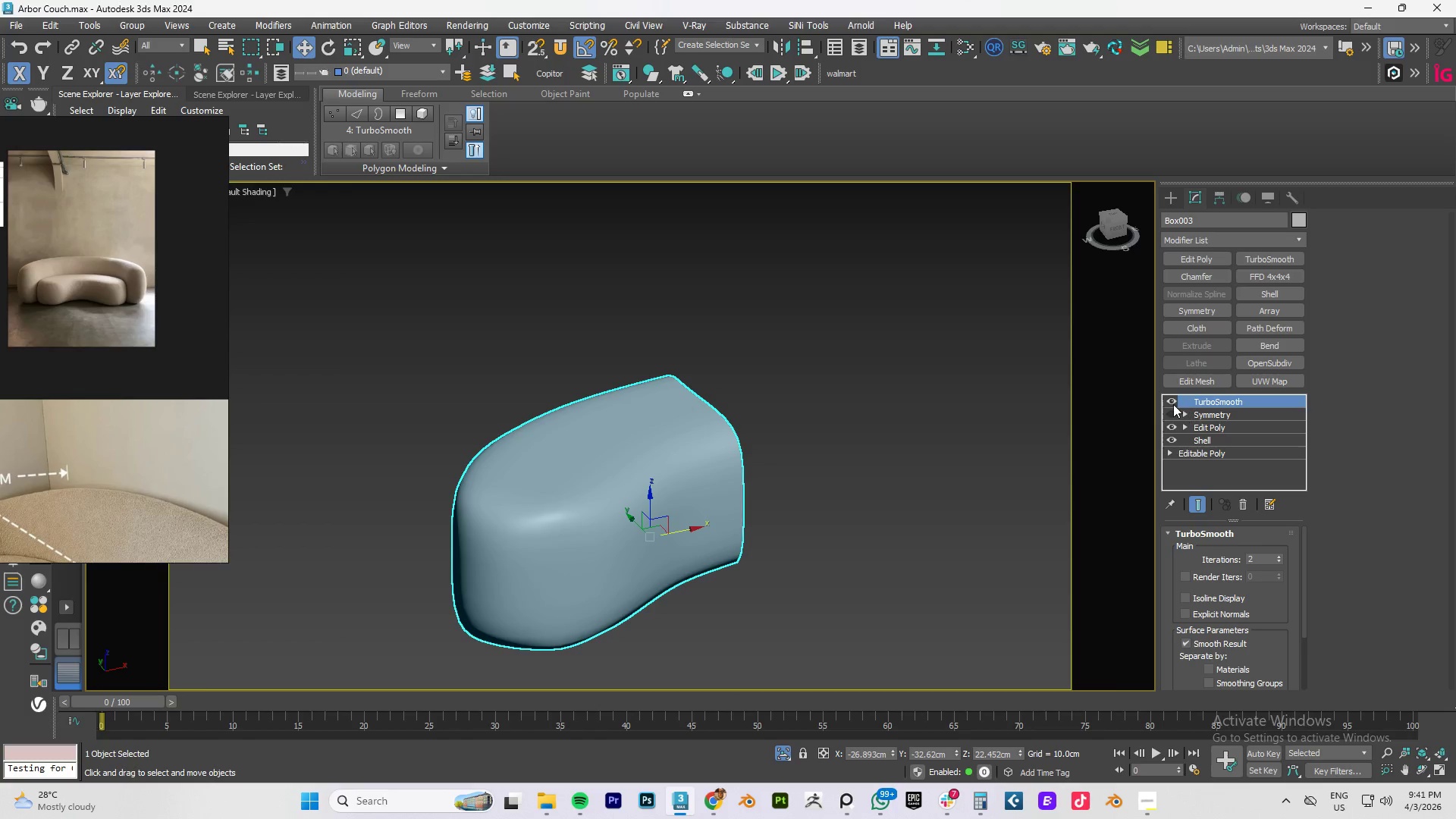 
left_click([1171, 400])
 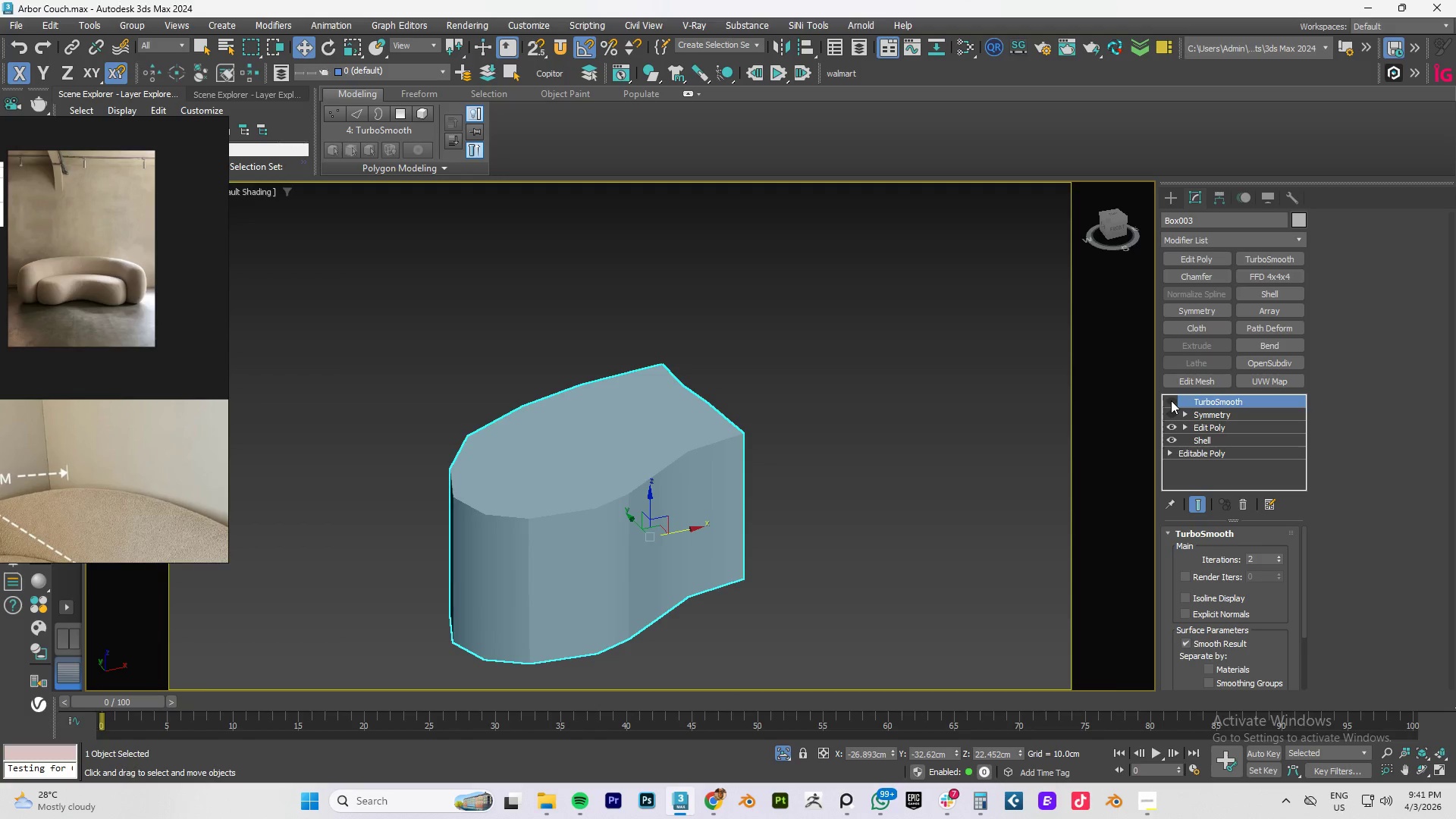 
key(F4)
 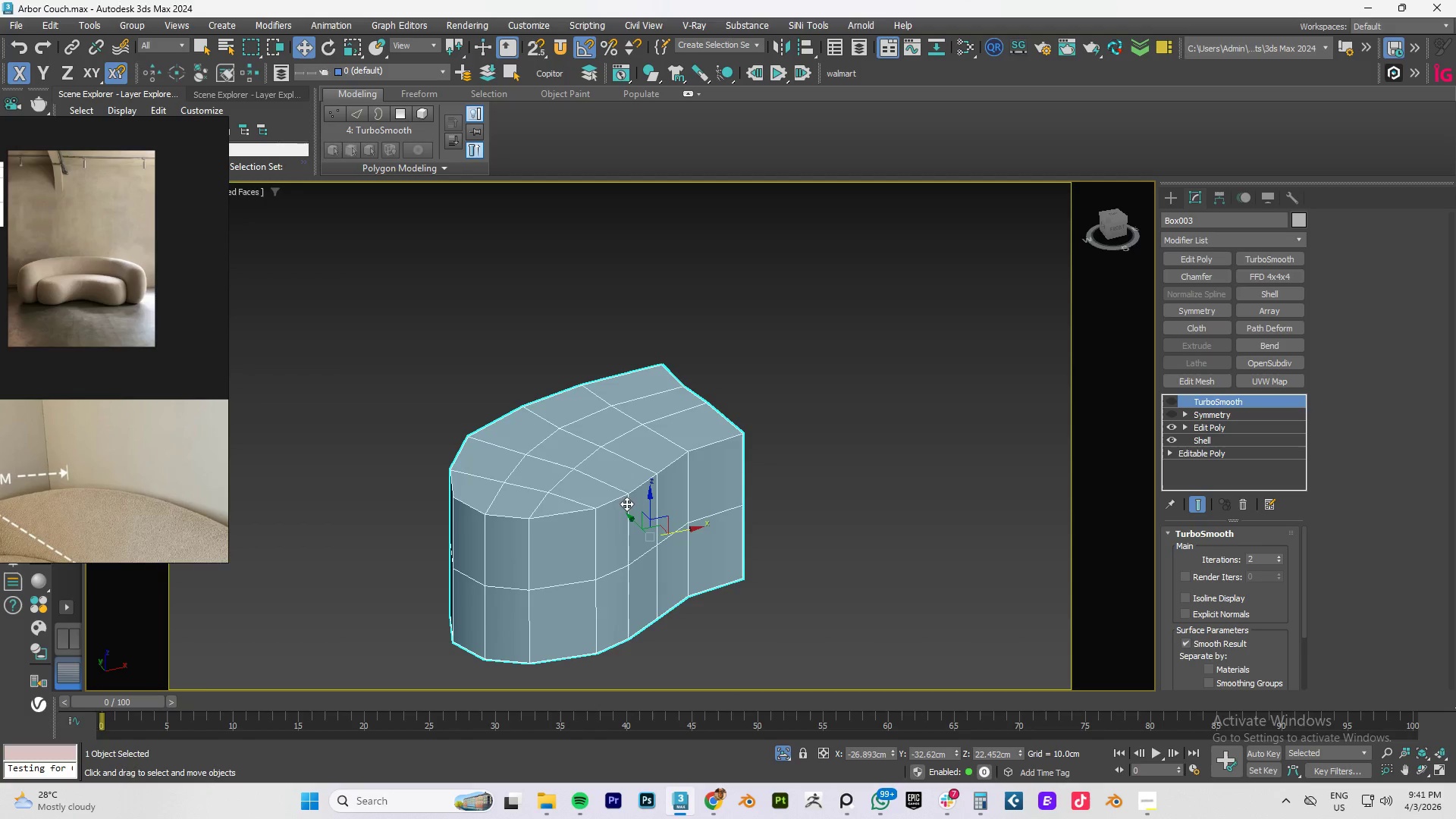 
left_click([1205, 426])
 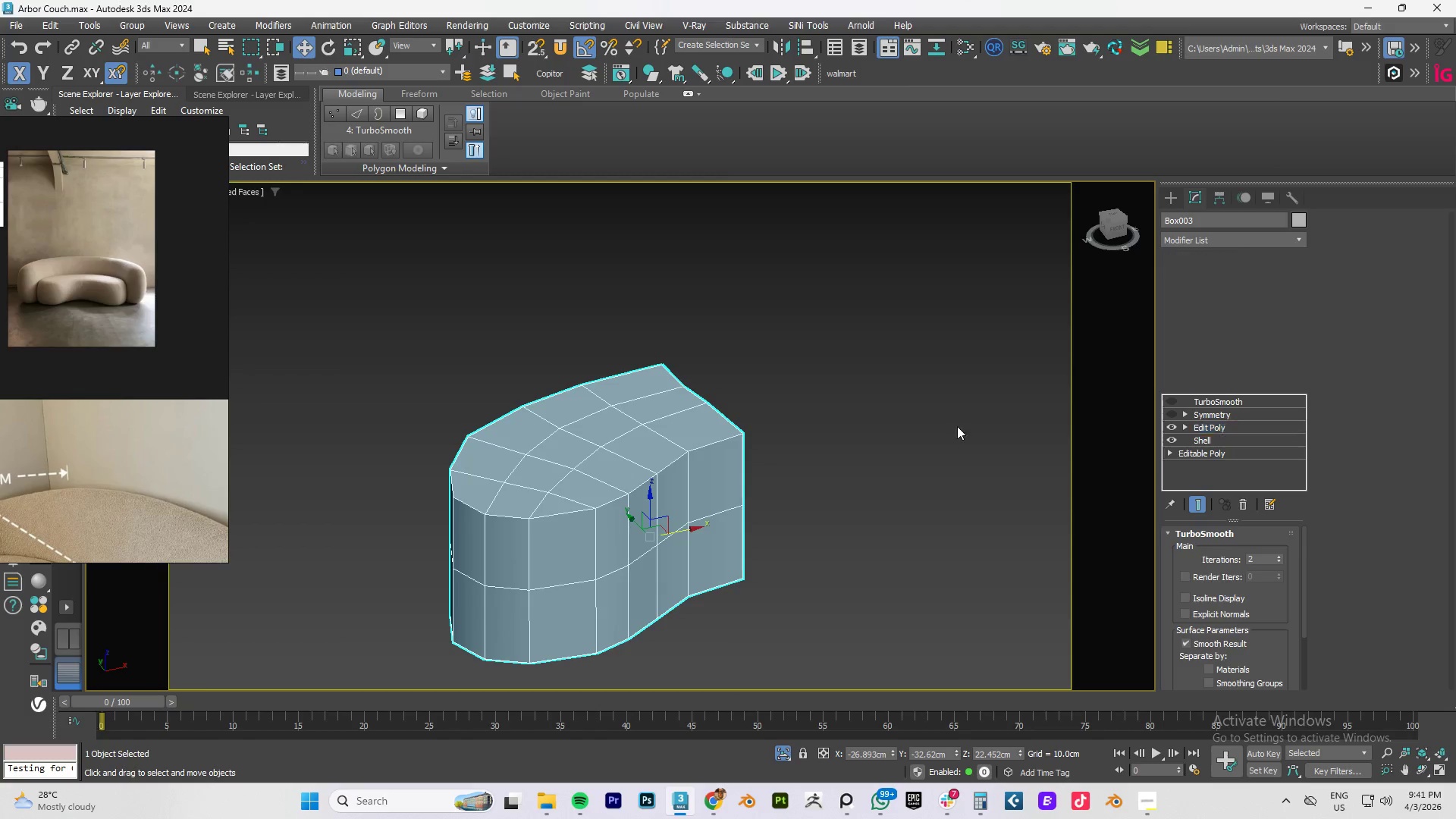 
key(2)
 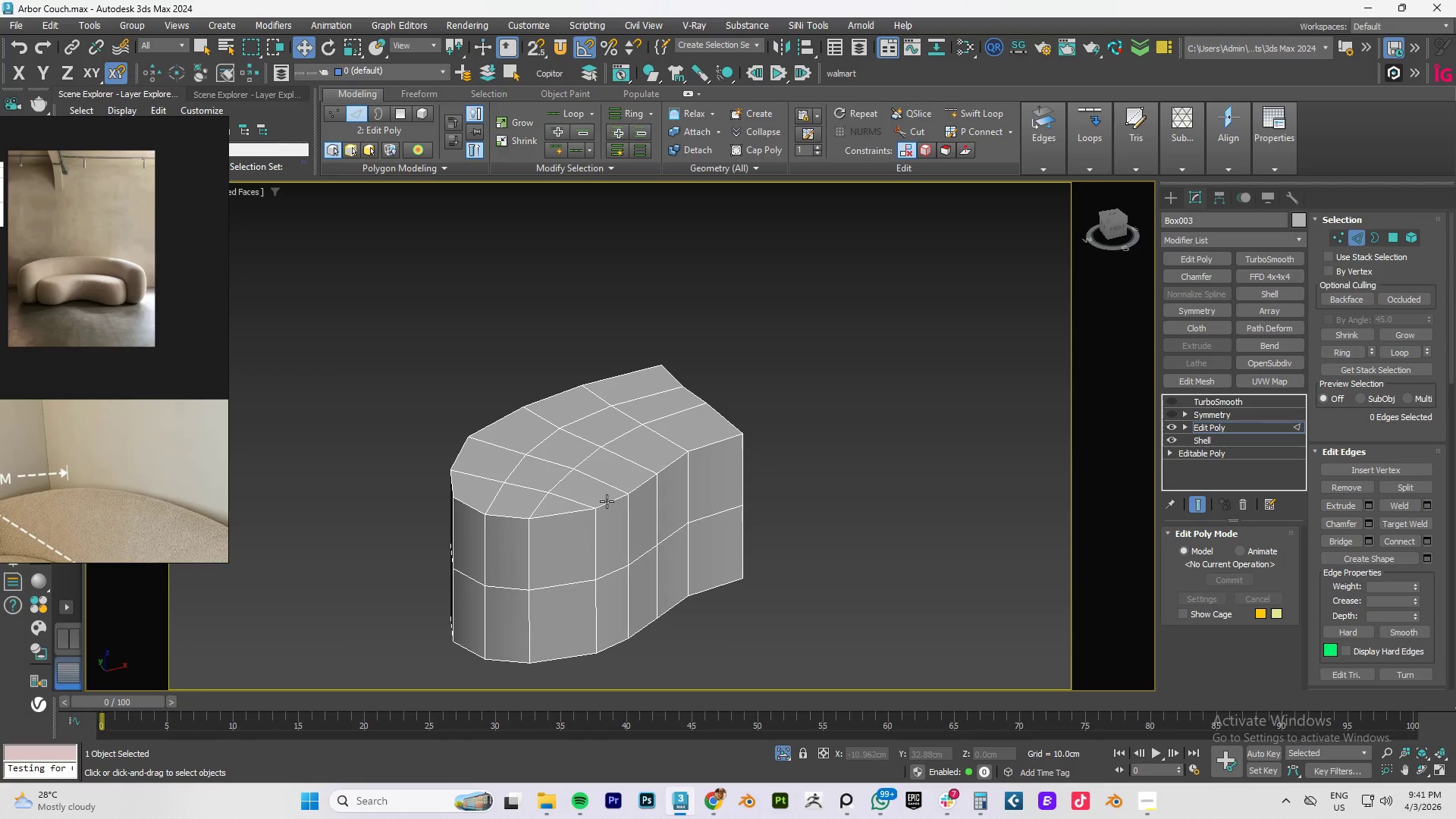 
double_click([607, 501])
 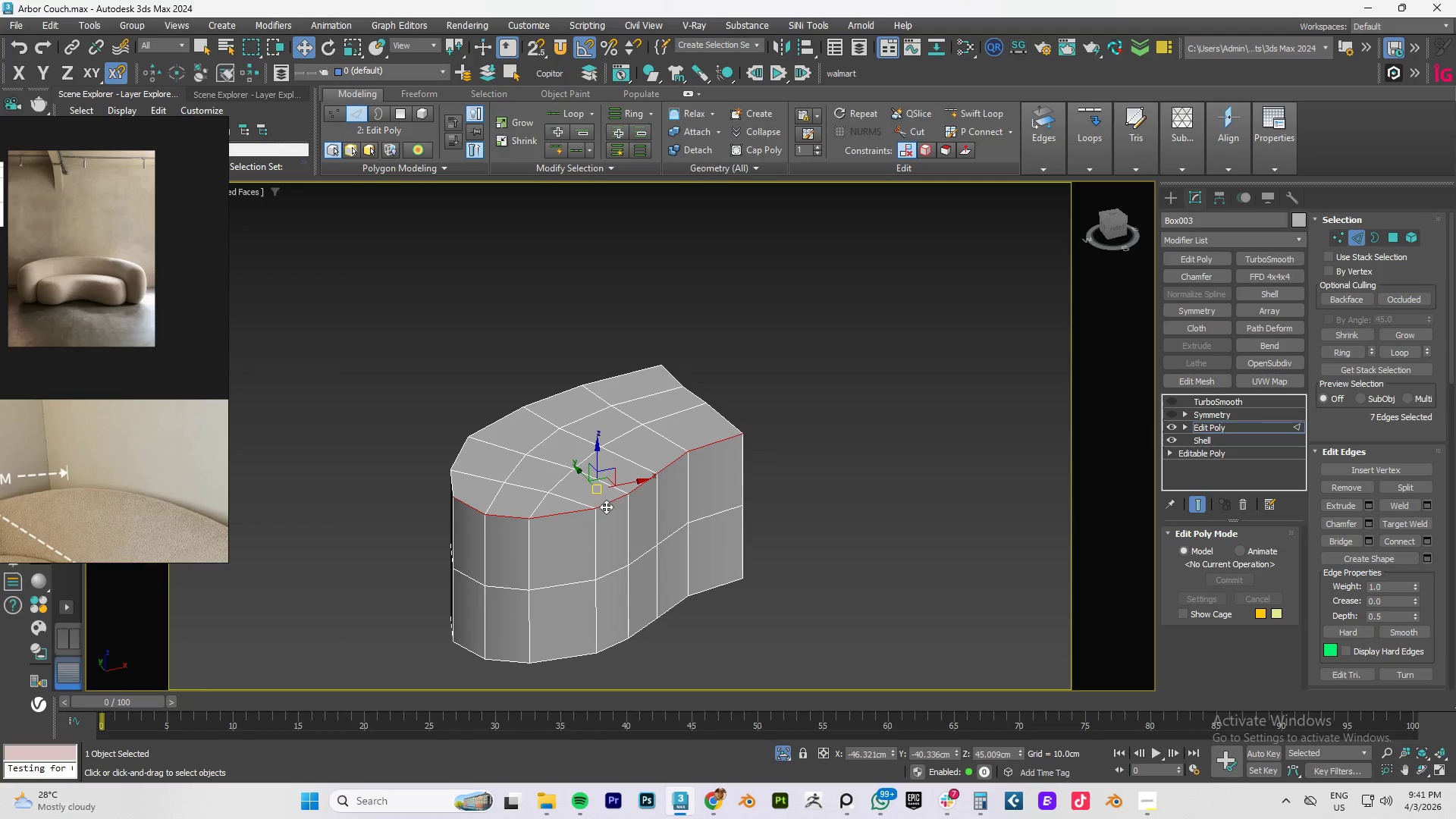 
hold_key(key=ControlLeft, duration=1.24)
left_click([572, 657])
 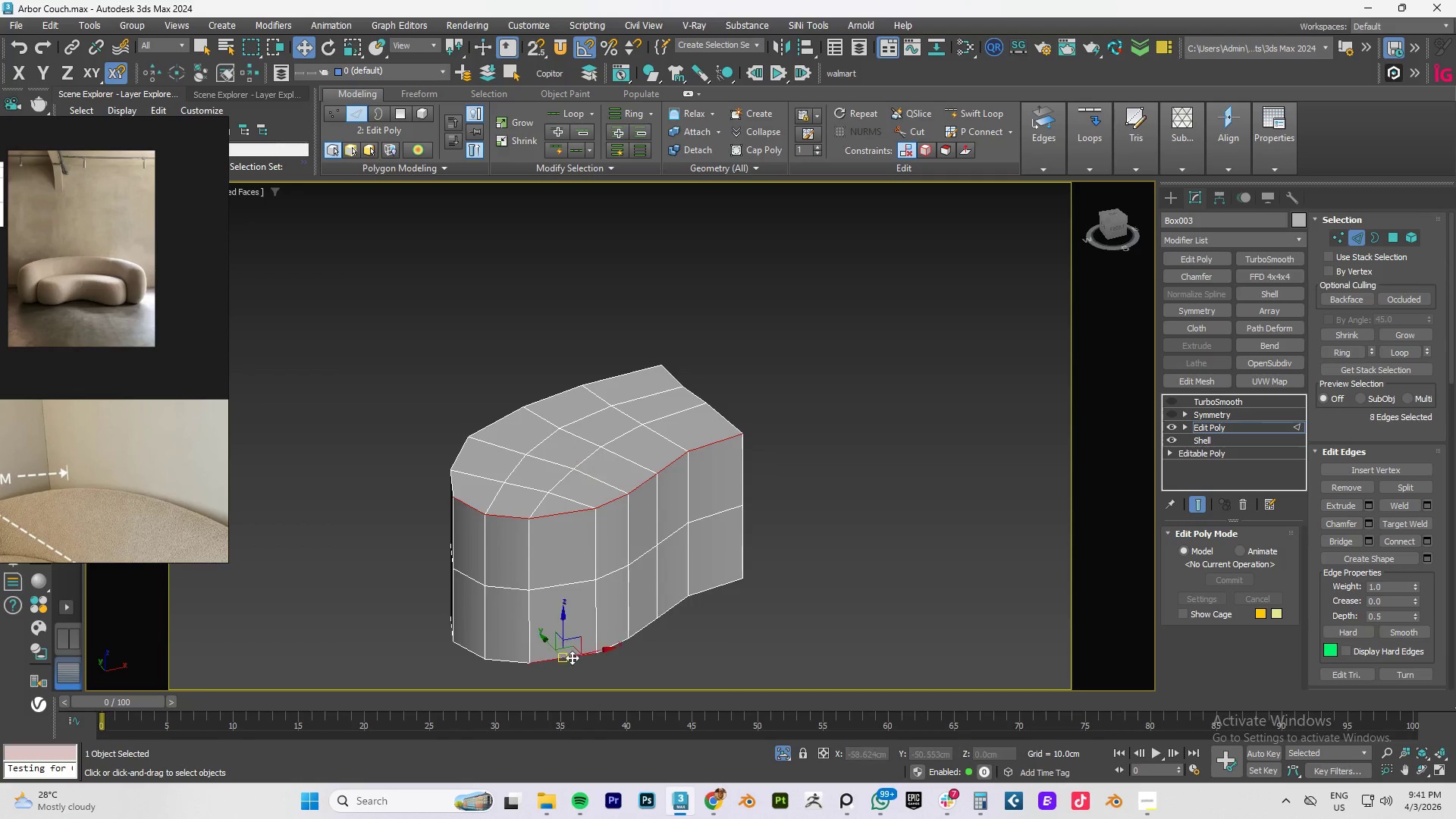 
double_click([572, 657])
 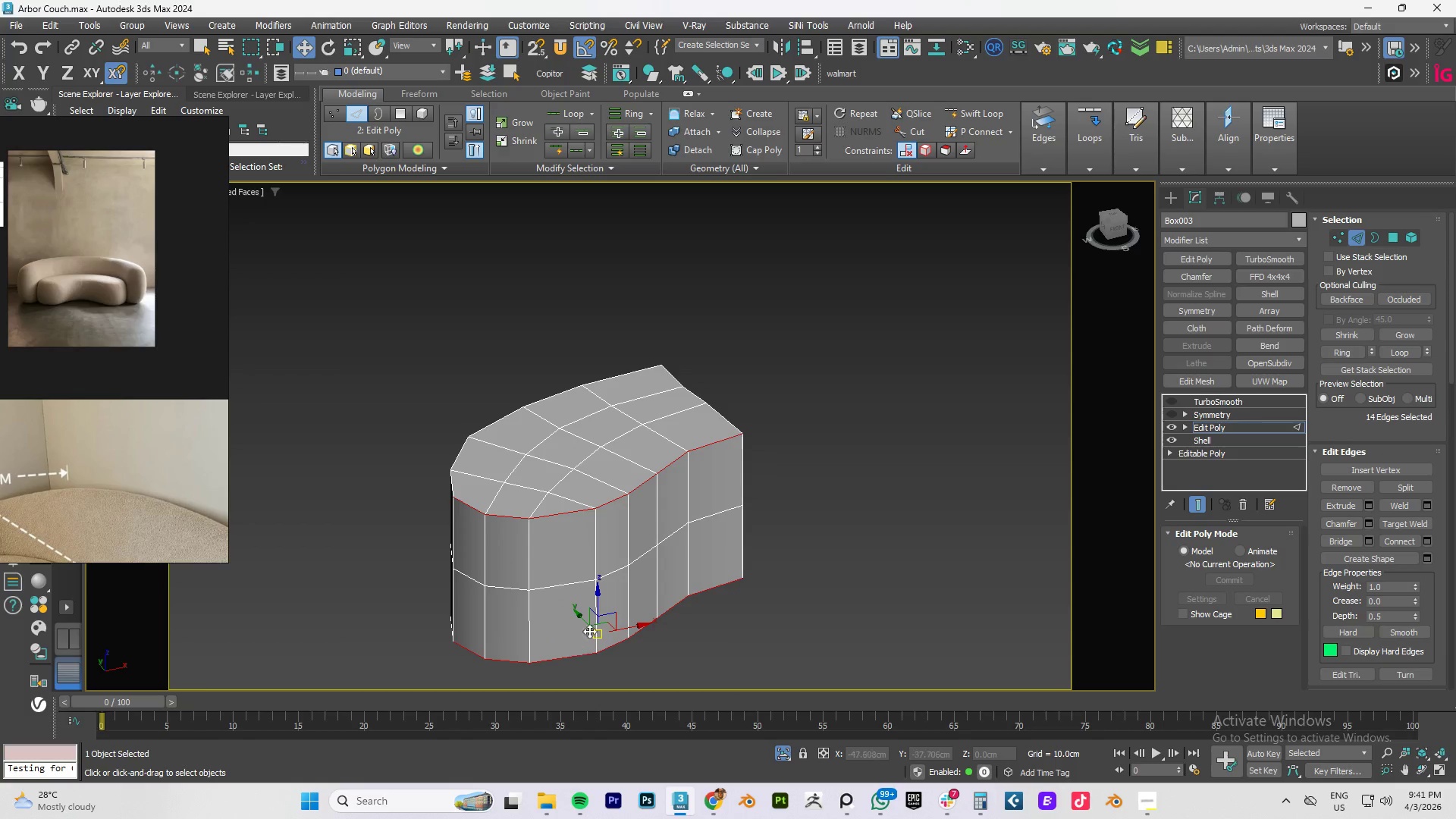 
hold_key(key=AltLeft, duration=0.64)
 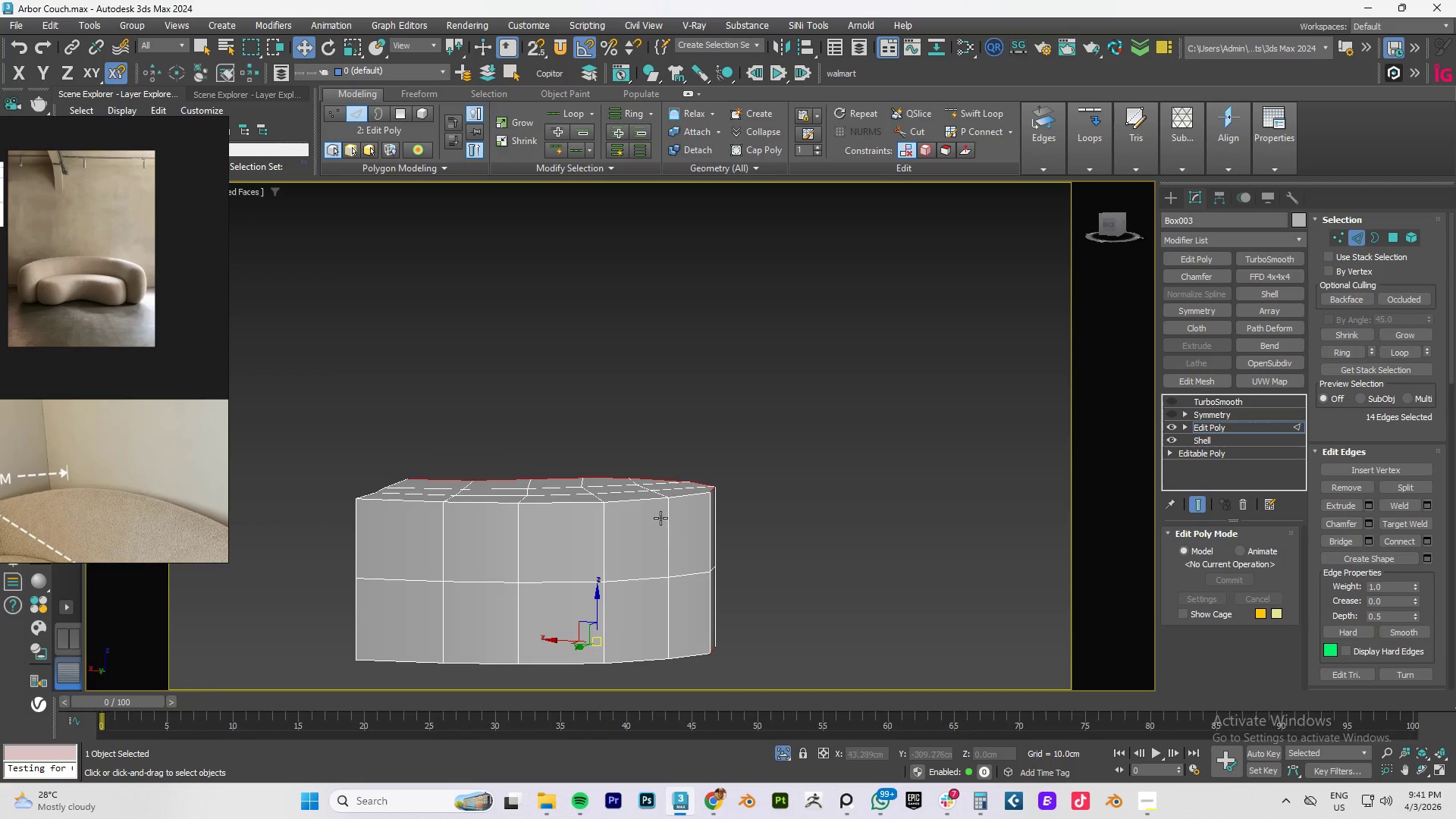 
hold_key(key=ControlLeft, duration=1.5)
left_click([641, 507])
 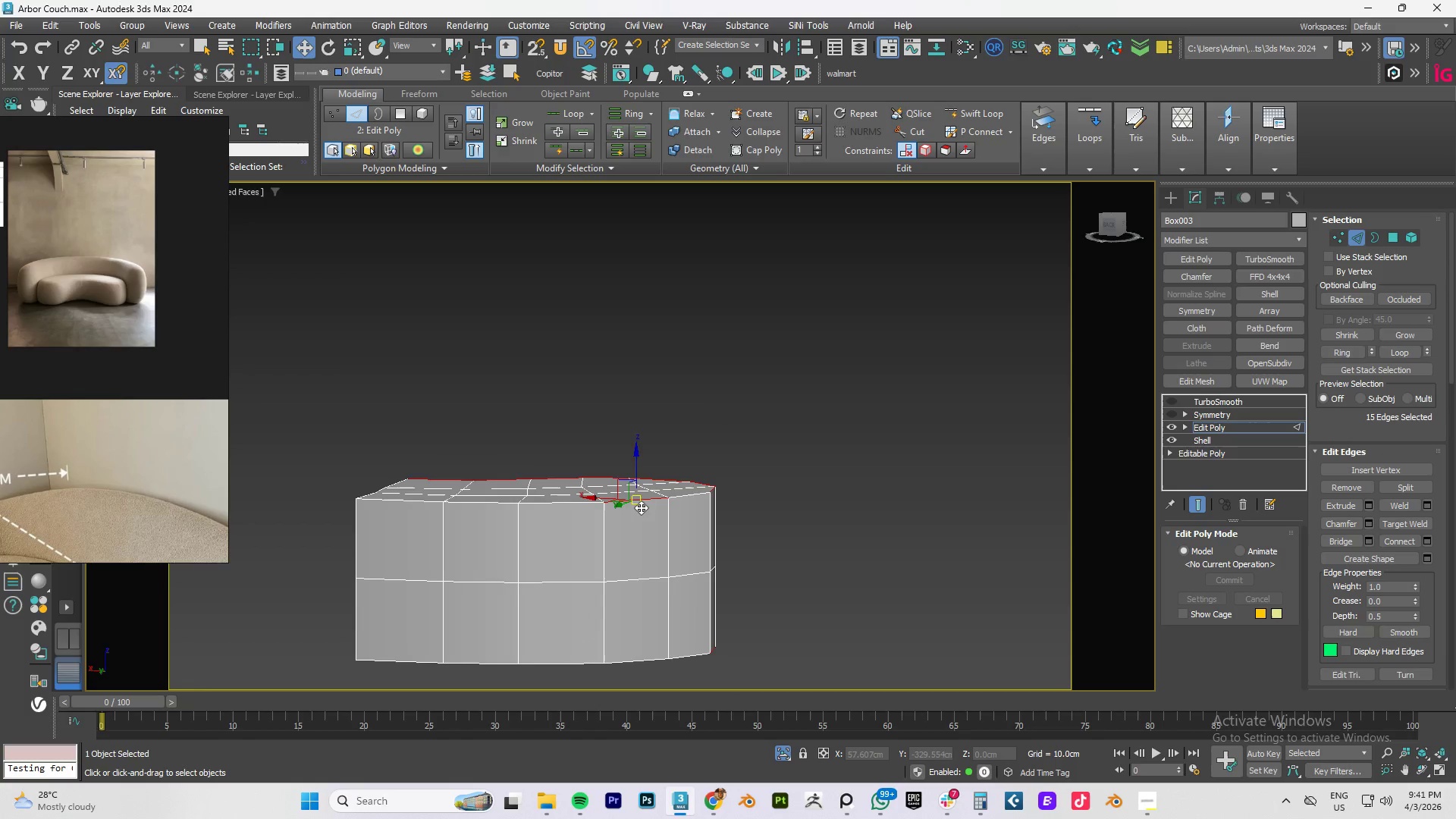 
double_click([641, 507])
 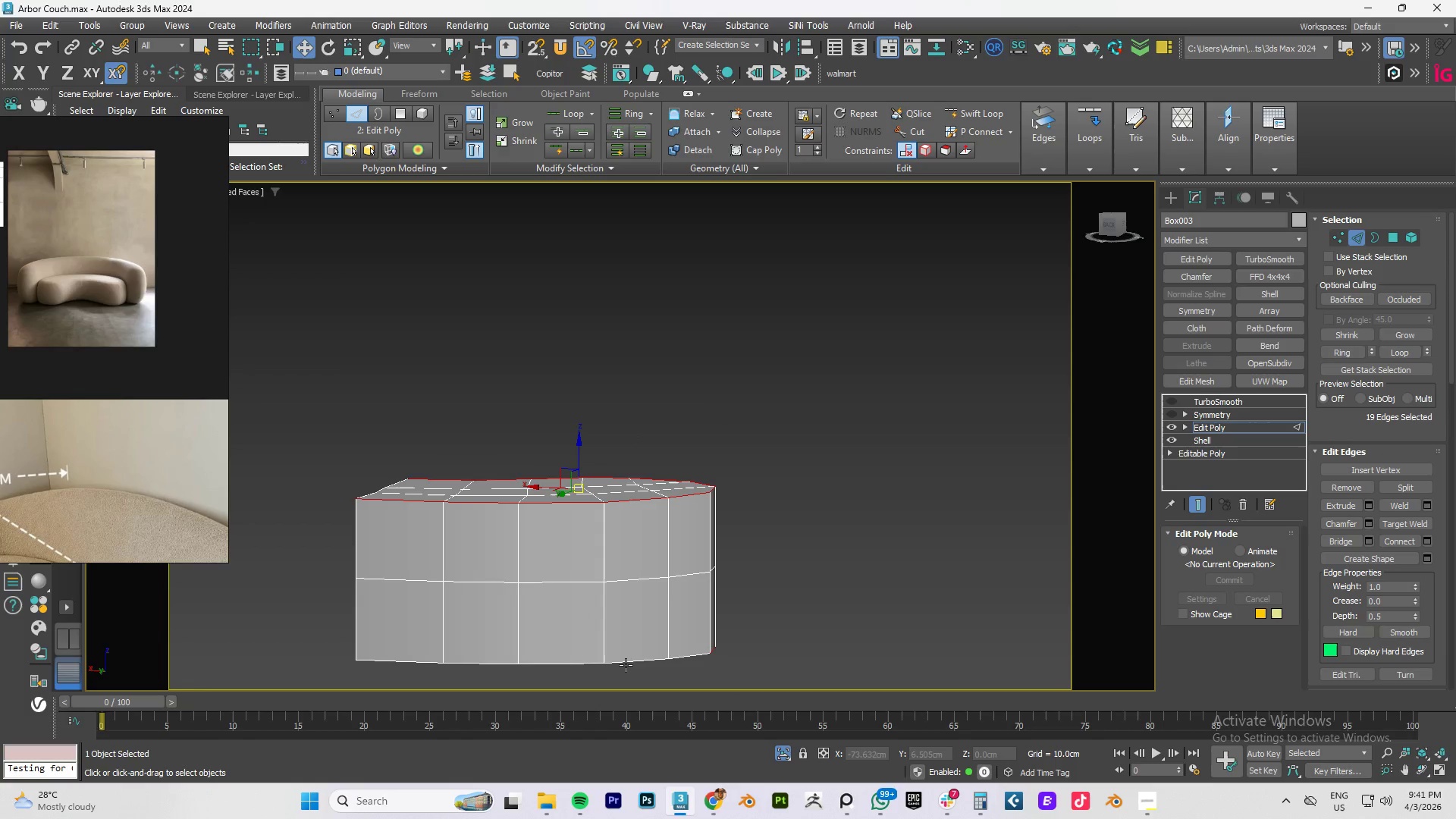 
hold_key(key=ControlLeft, duration=0.58)
left_click([626, 663])
 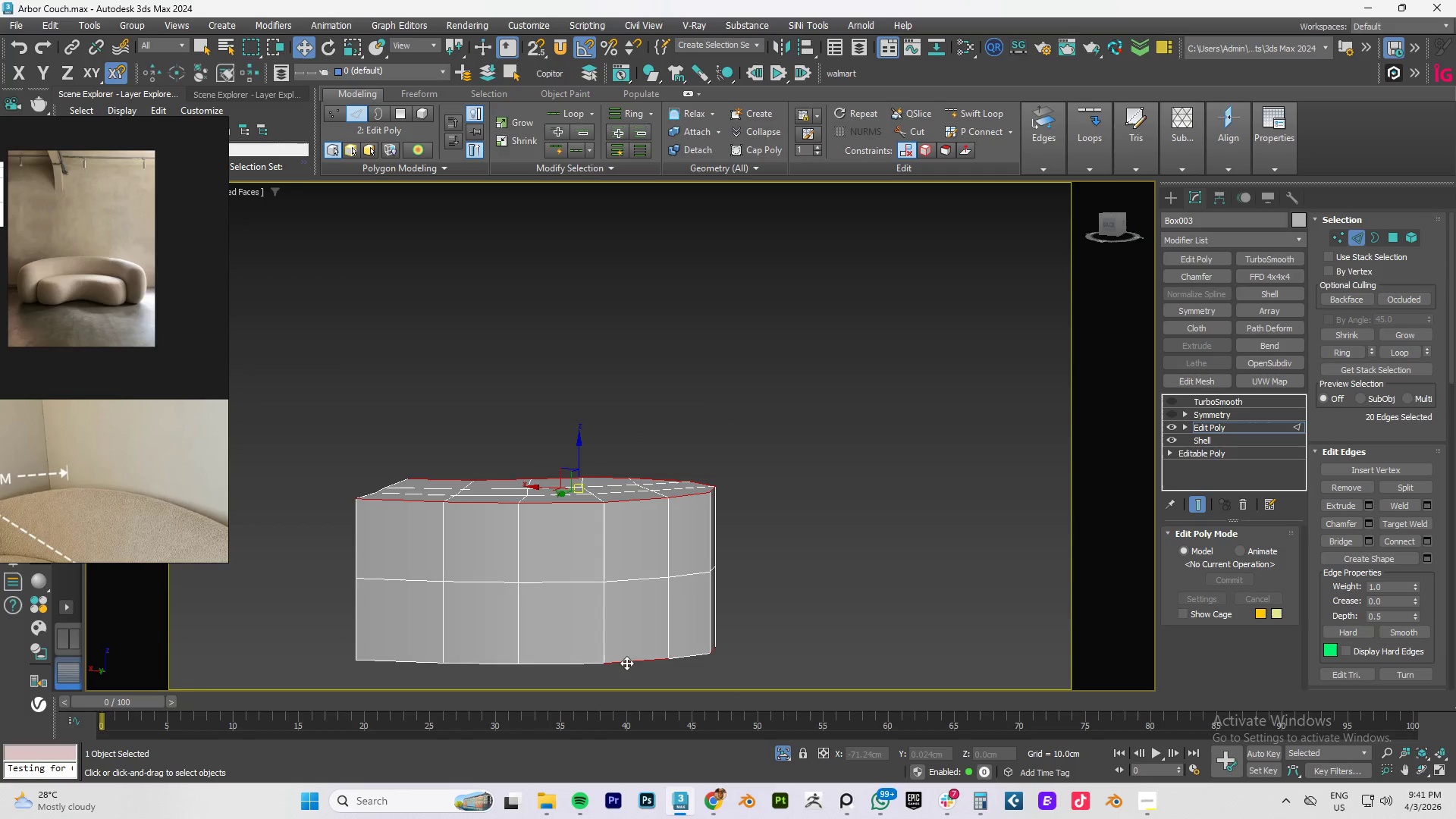 
double_click([626, 663])
 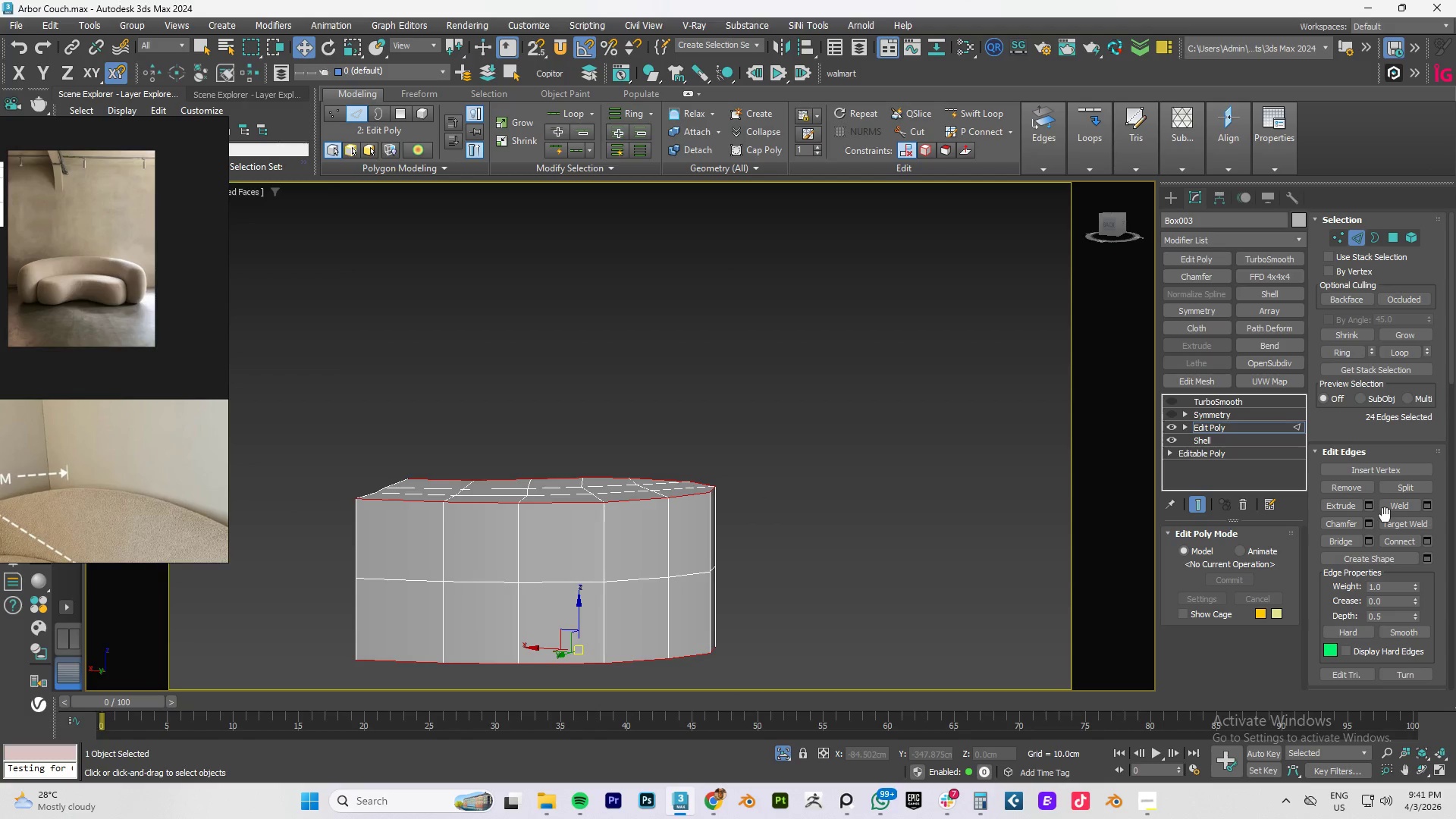 
wait(7.76)
 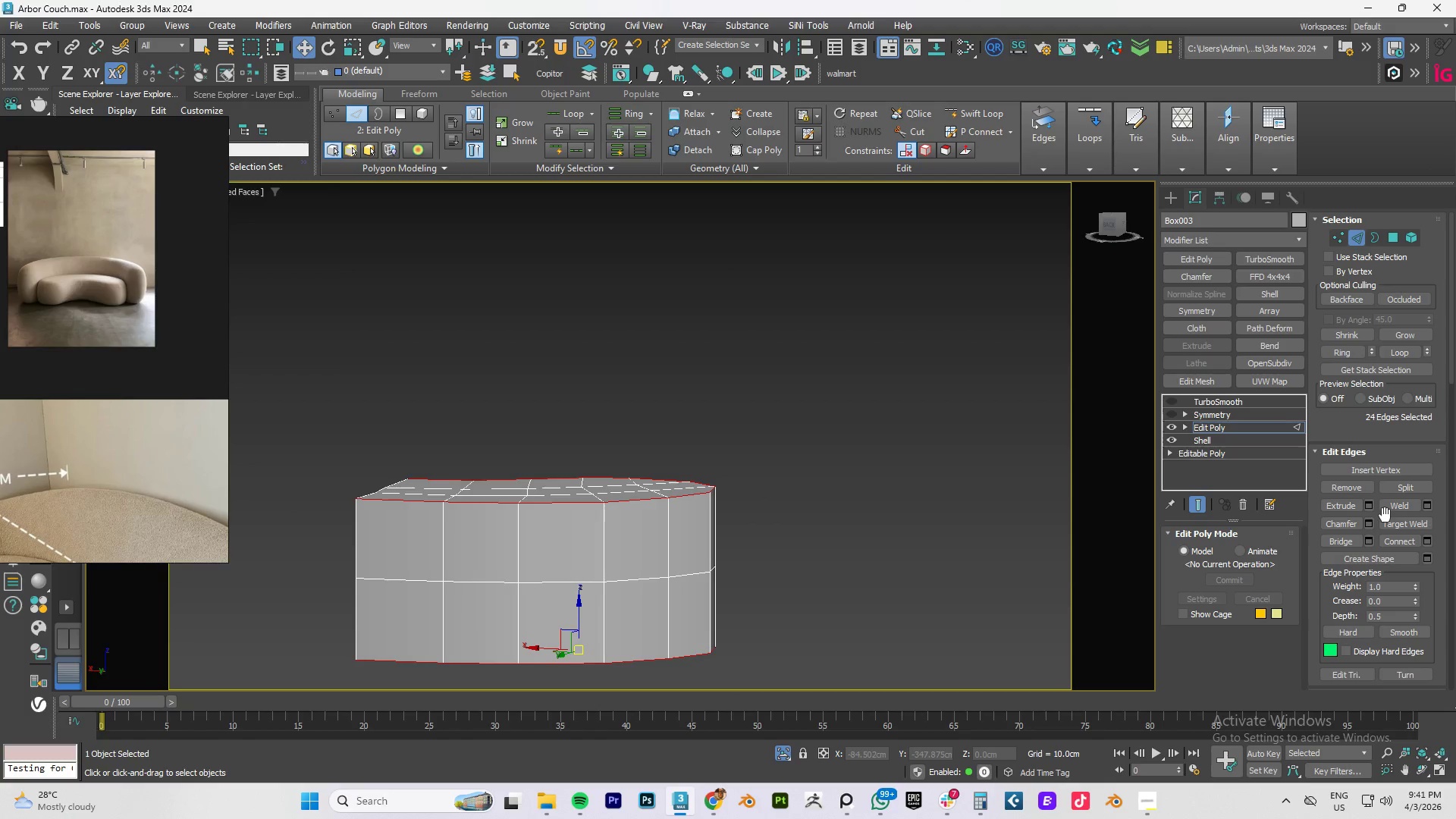 
hold_key(key=AltLeft, duration=0.77)
 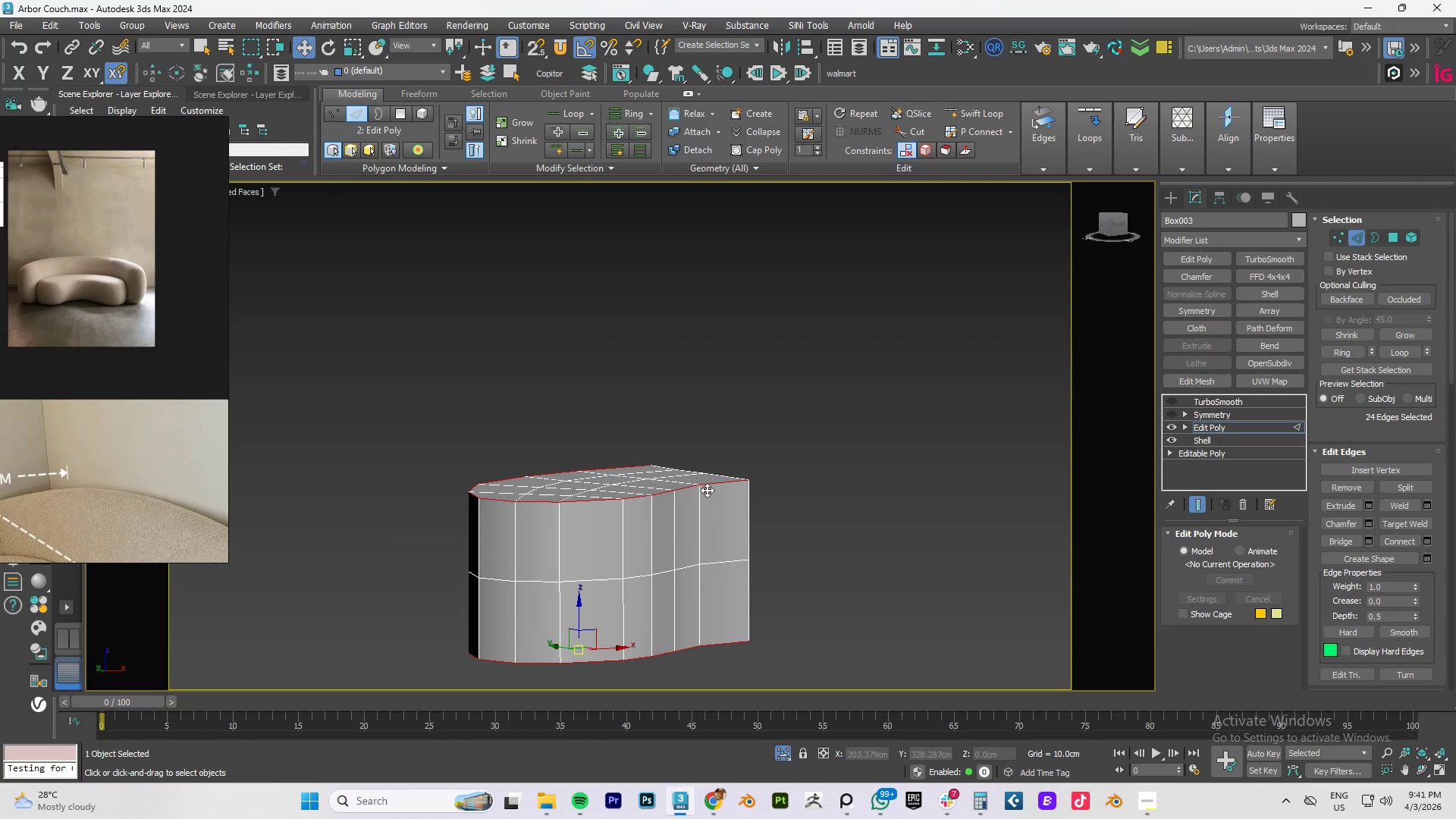 
hold_key(key=AltLeft, duration=0.55)
 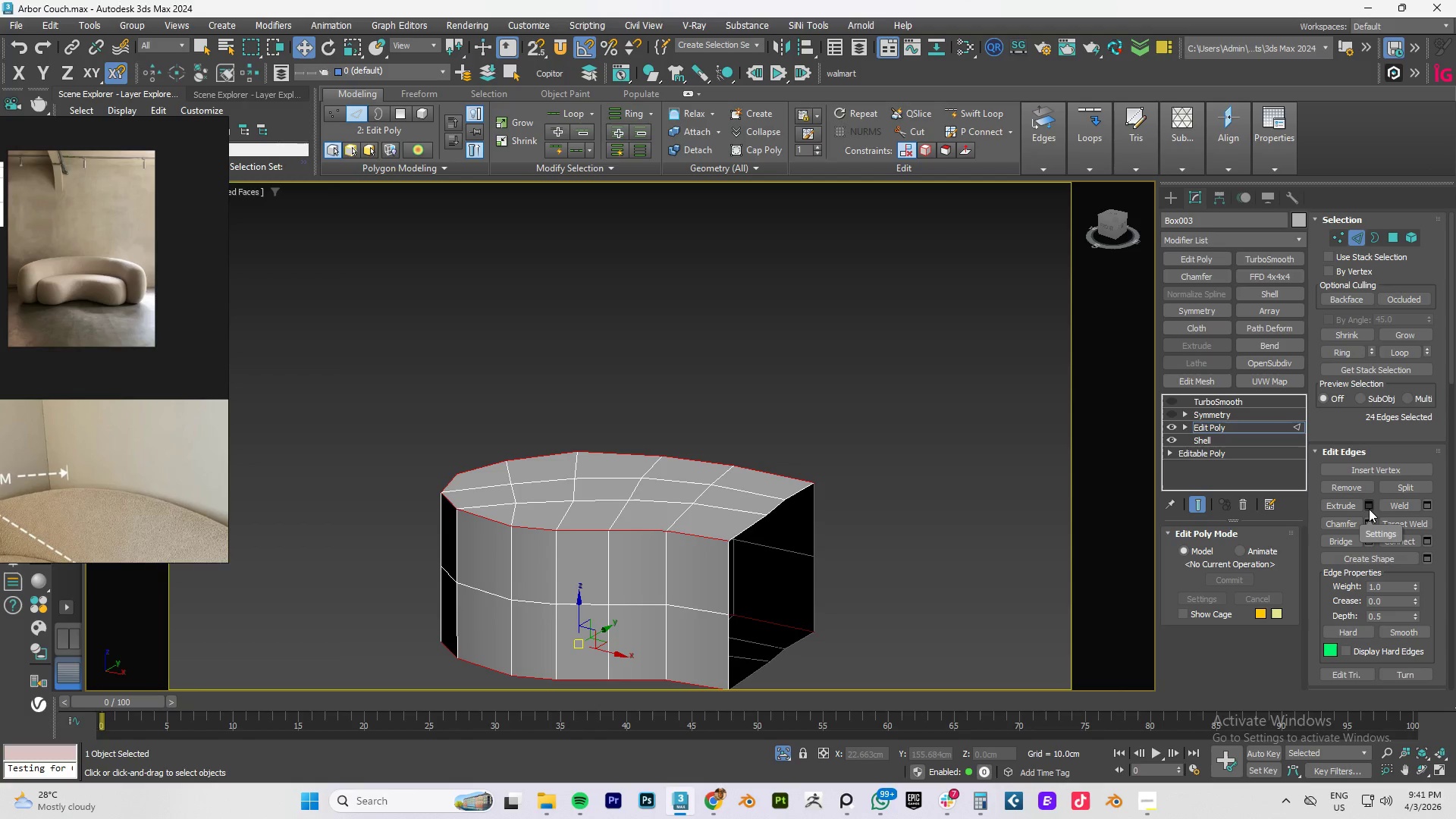 
left_click([1368, 526])
 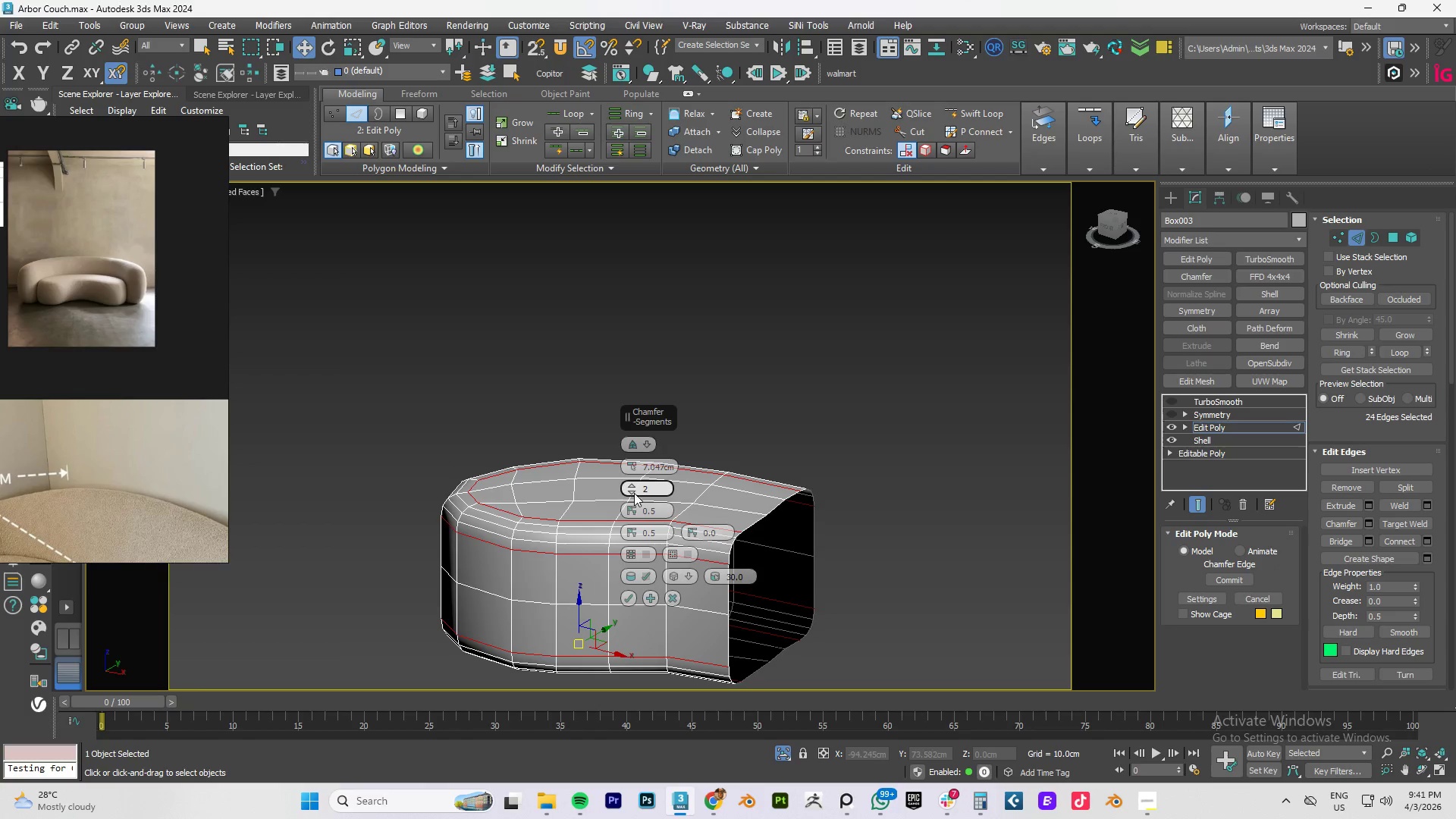 
left_click([632, 493])
 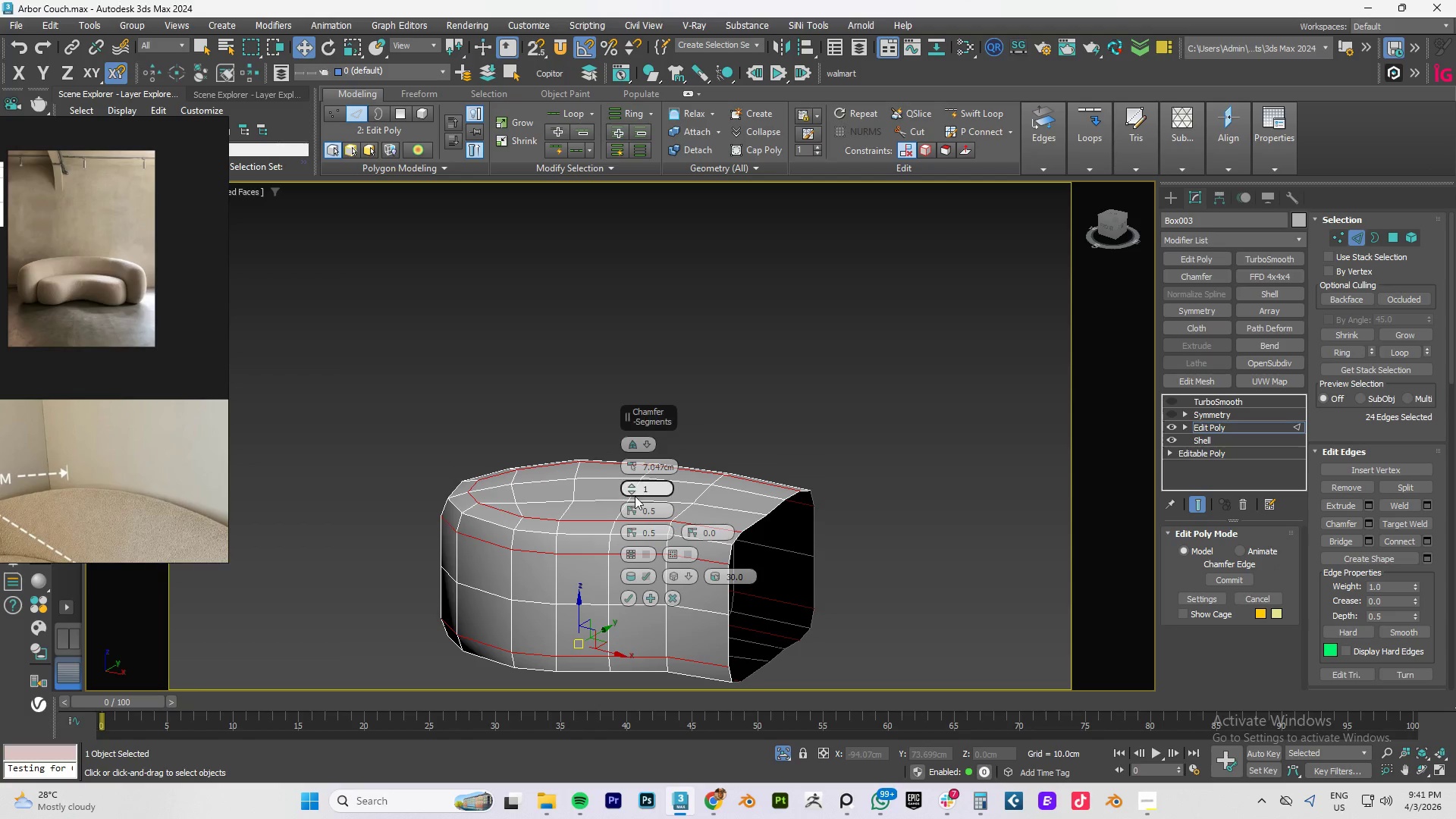 
left_click_drag(start_coordinate=[636, 469], to_coordinate=[634, 456])
 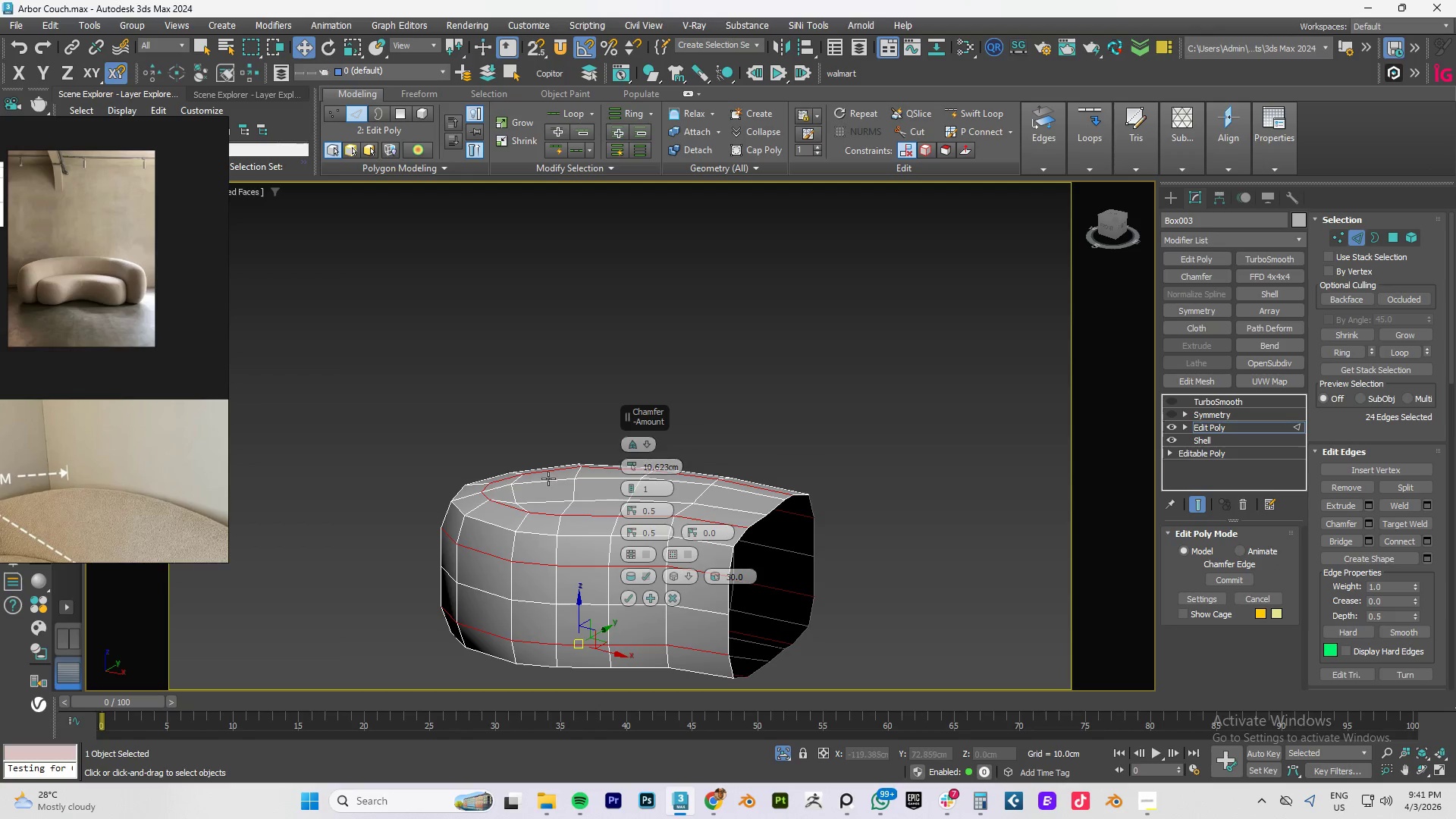 
hold_key(key=AltLeft, duration=1.51)
 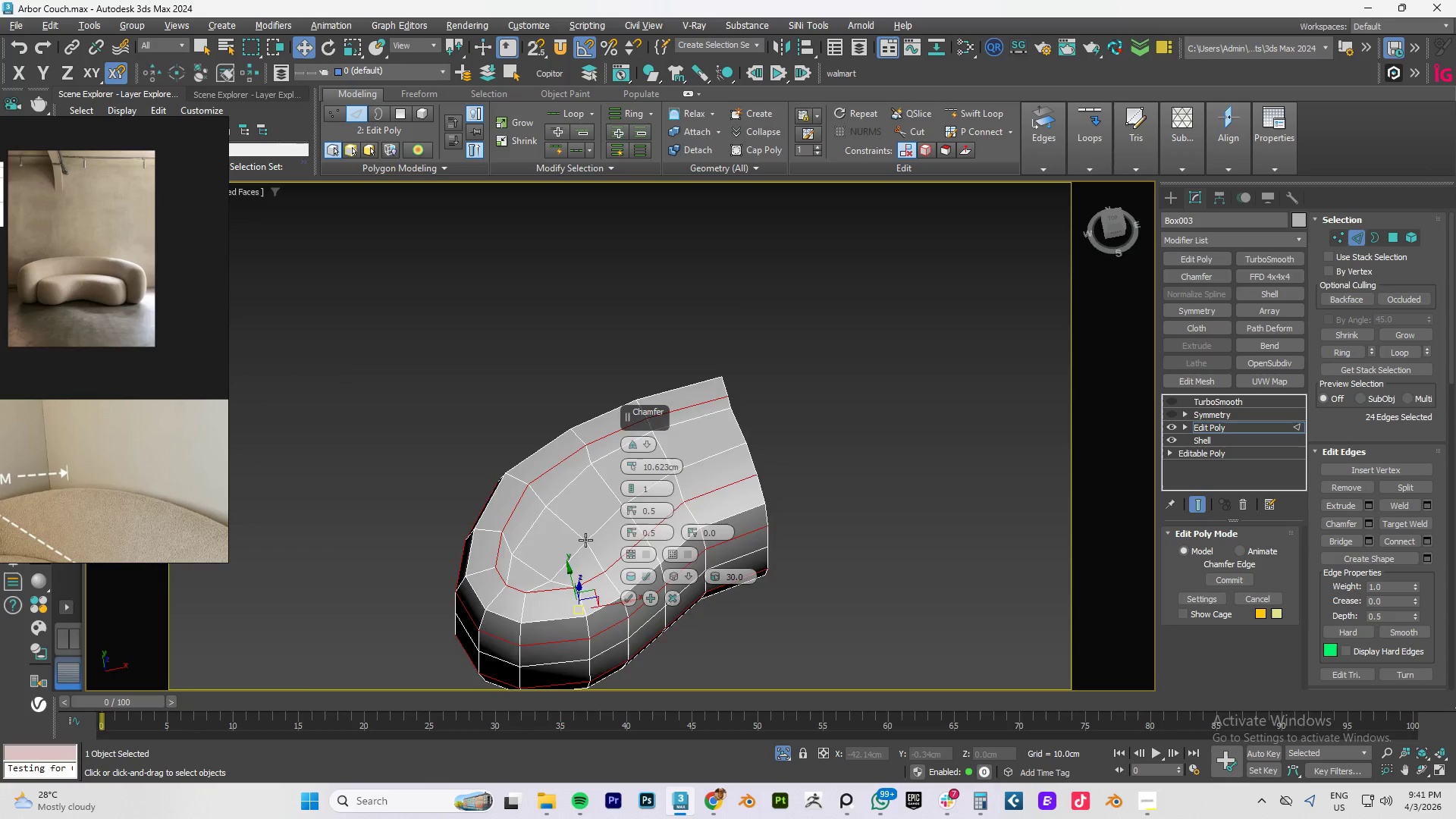 
hold_key(key=AltLeft, duration=1.53)
 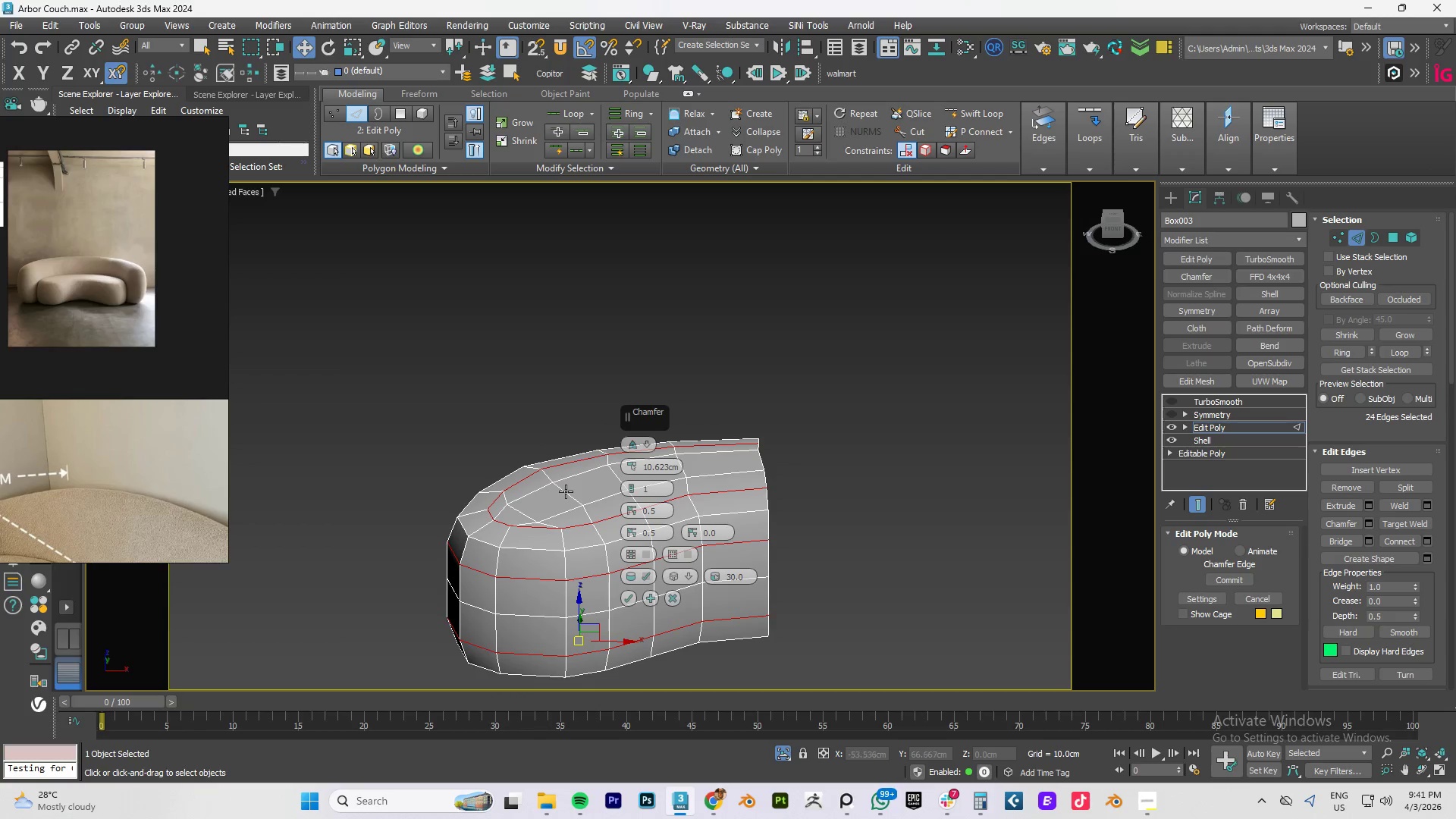 
hold_key(key=AltLeft, duration=0.44)
 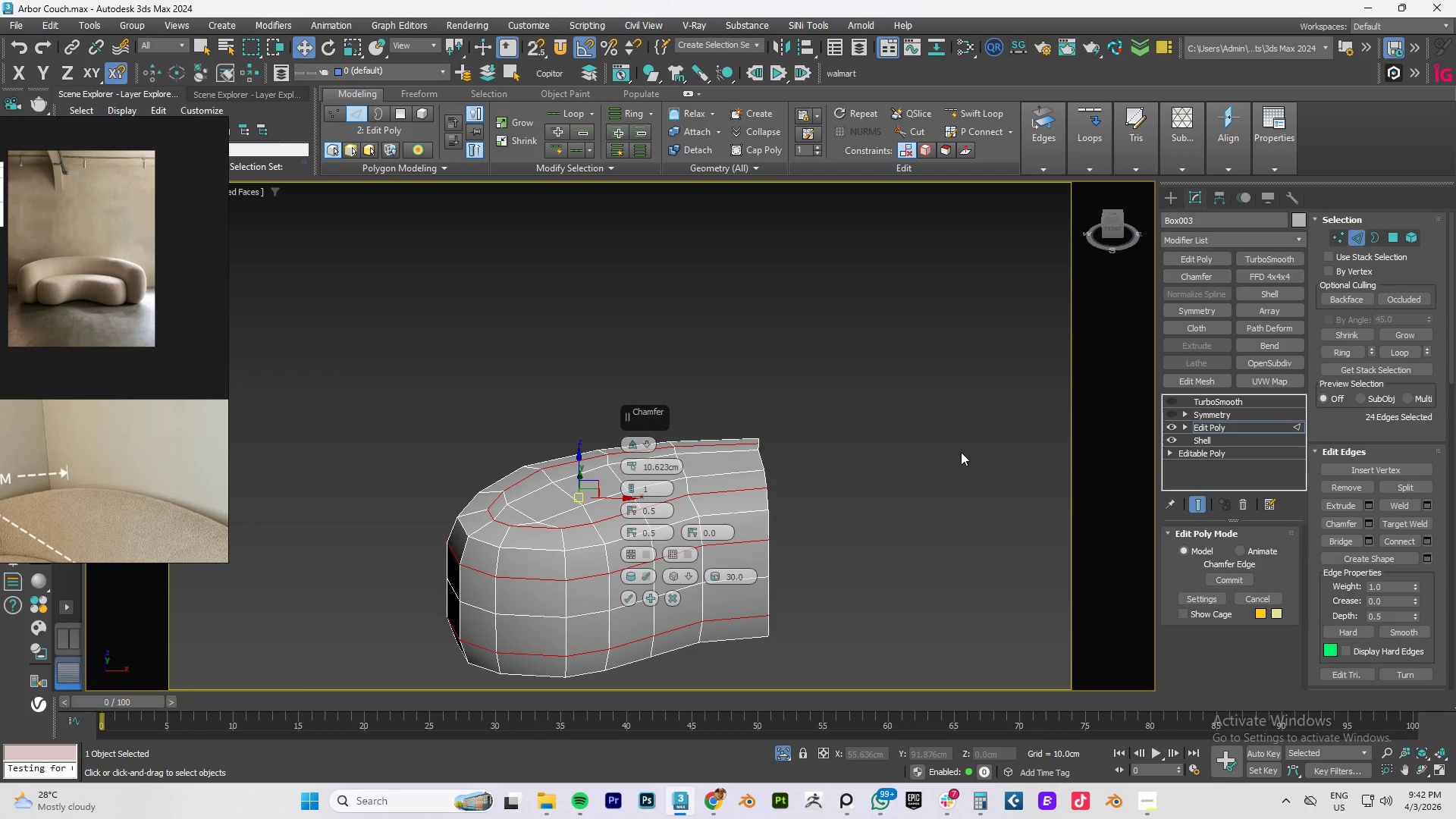 
wait(11.7)
 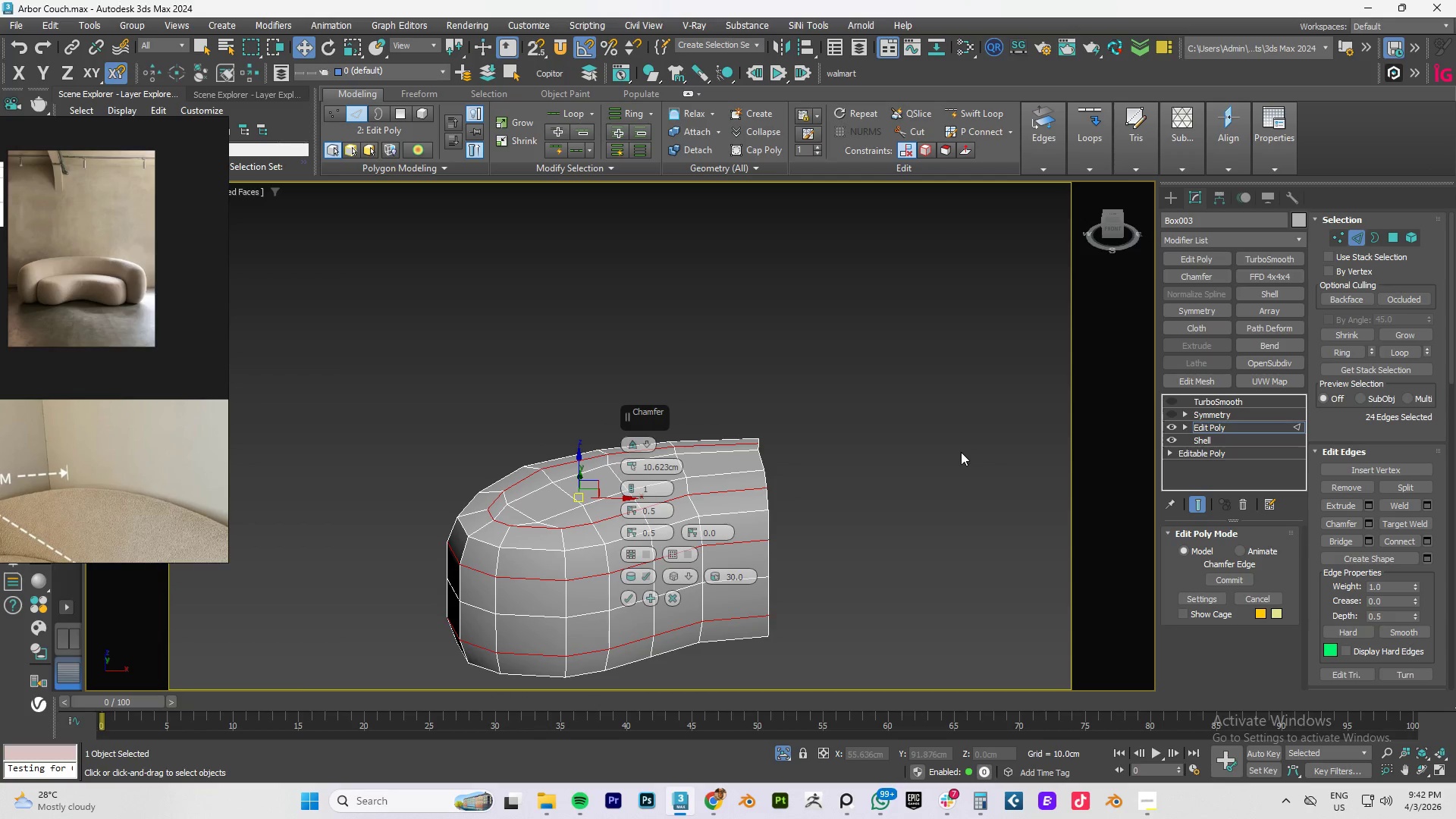 
left_click([690, 577])
 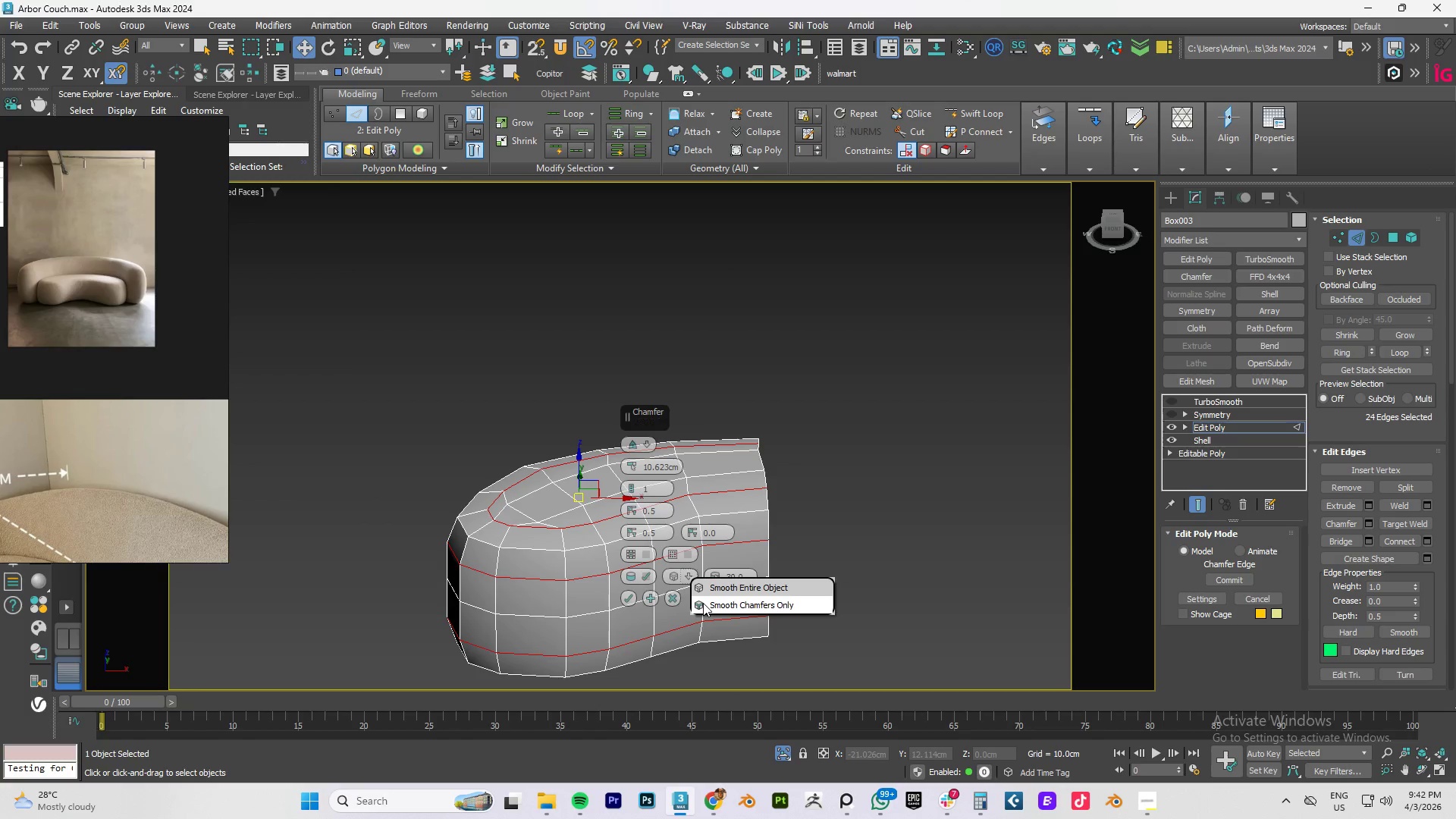 
left_click([704, 604])
 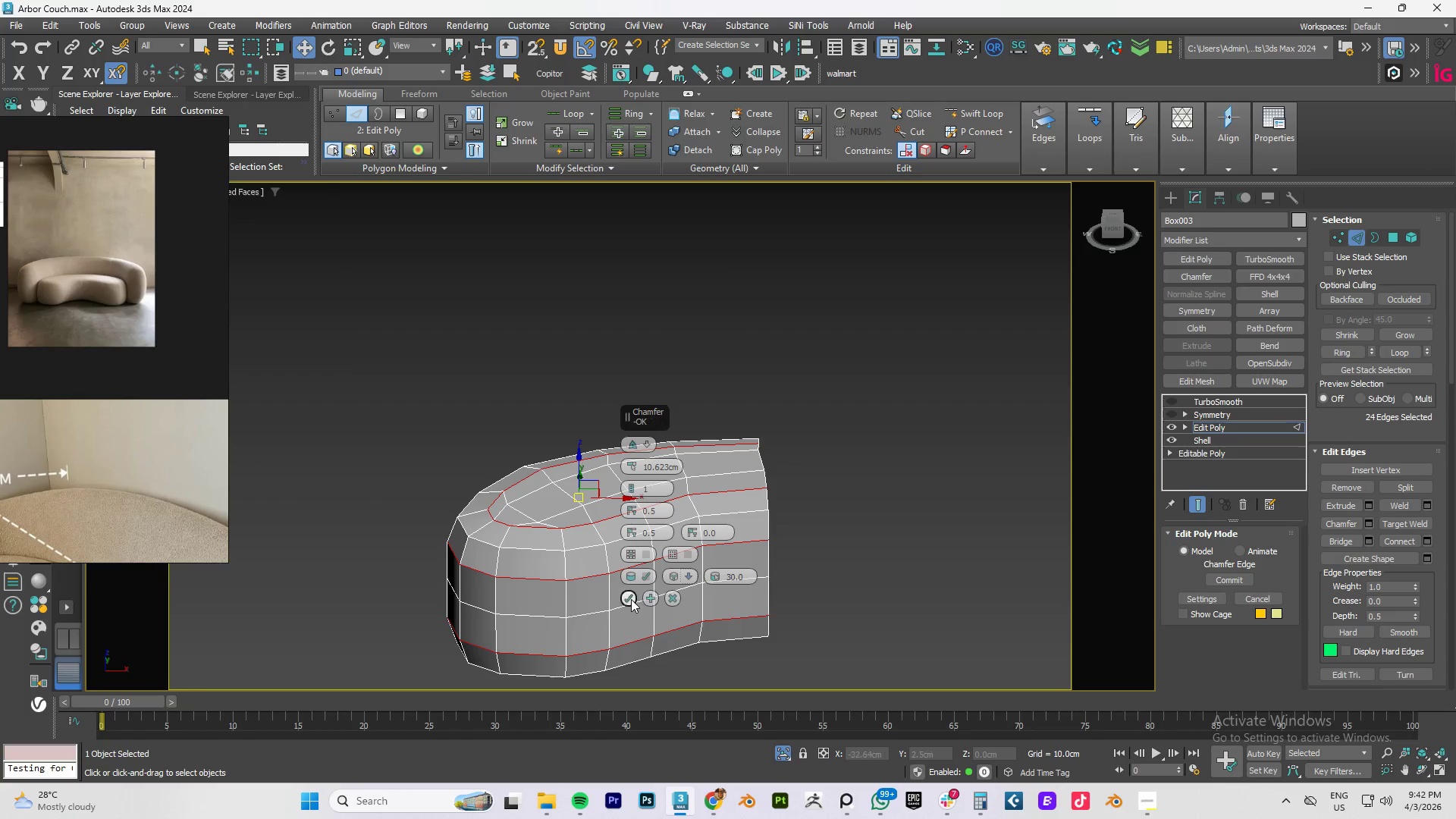 
left_click([630, 599])
 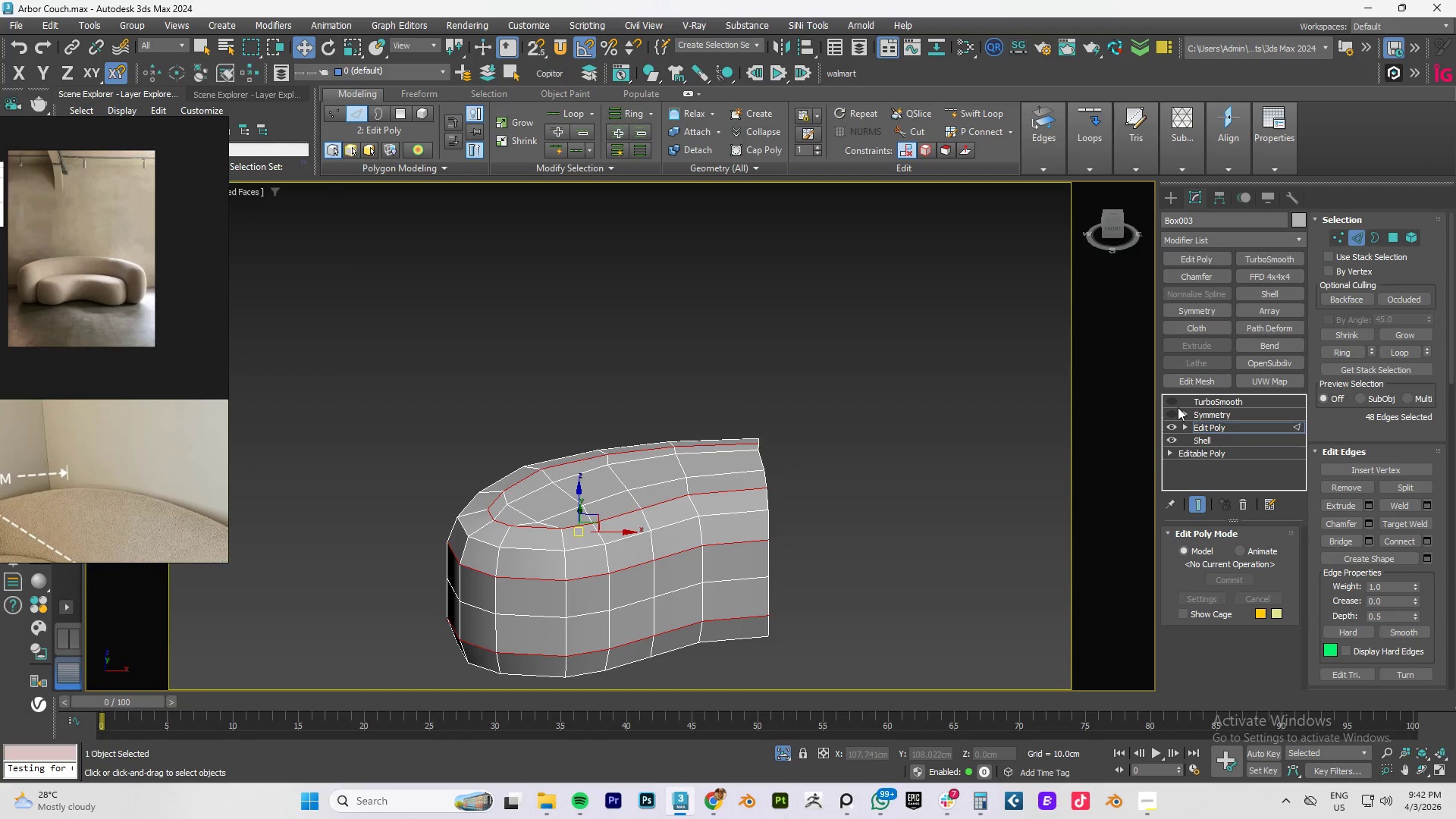 
left_click([1174, 403])
 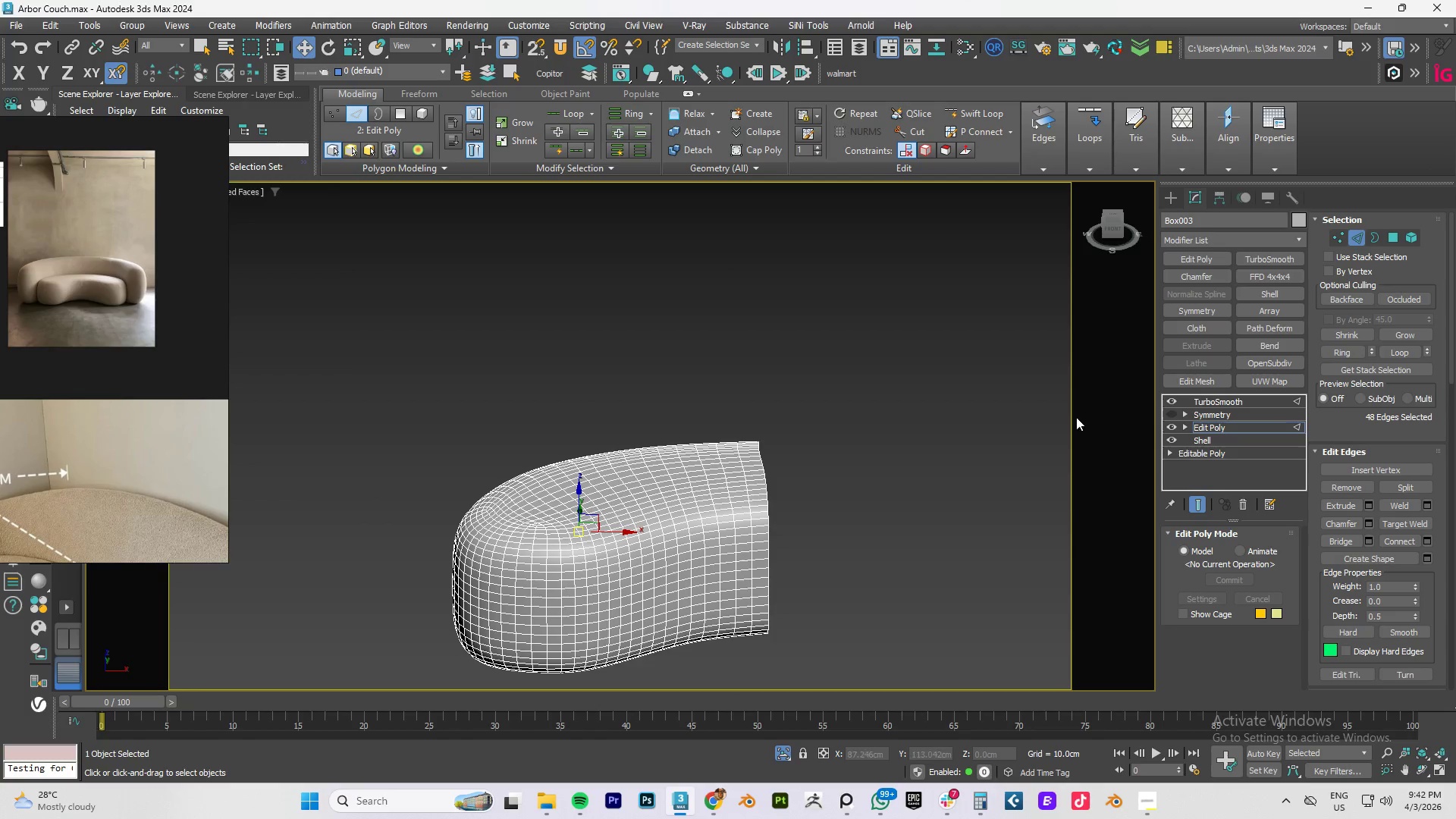 
key(F4)
 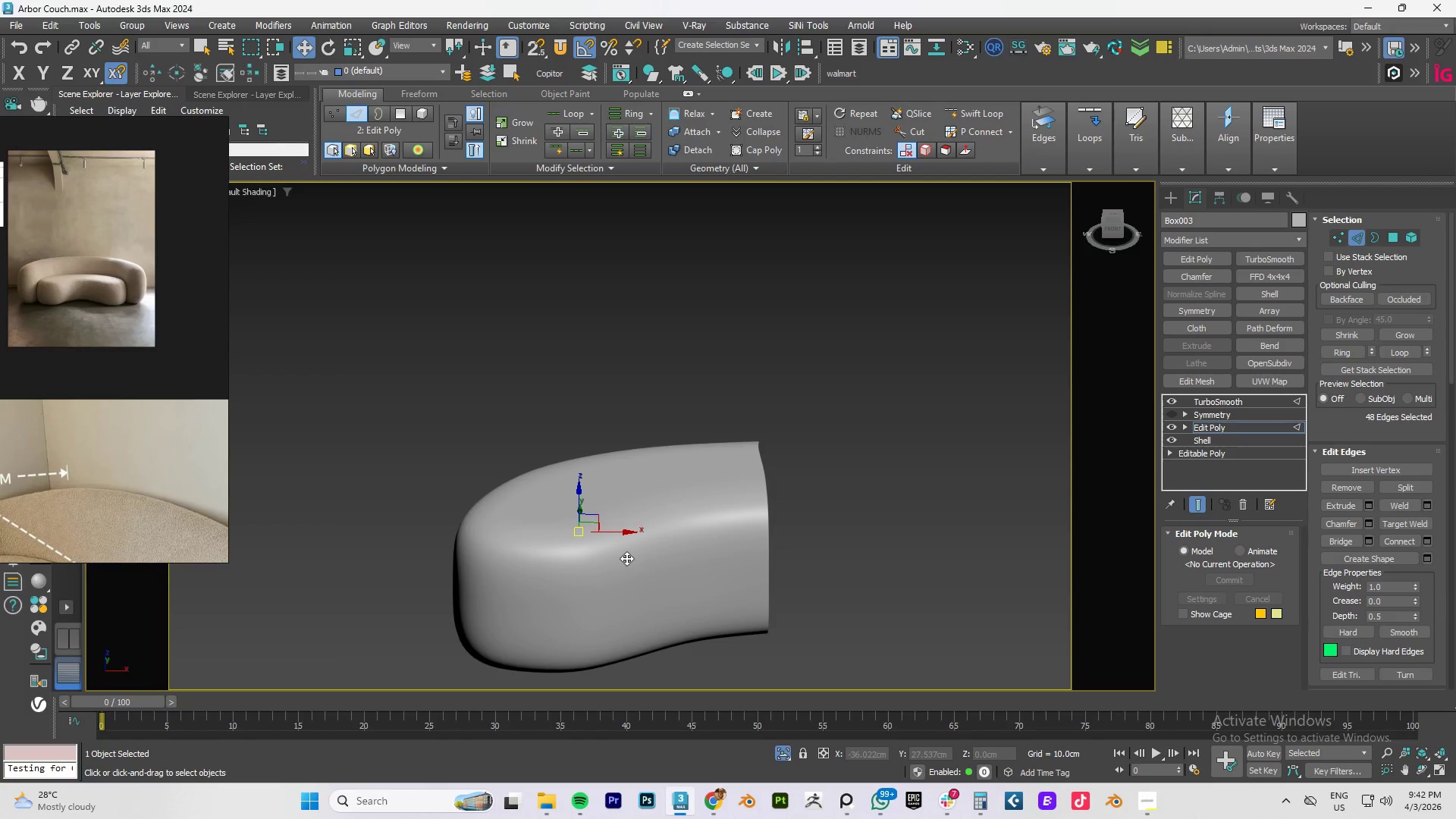 
key(F4)
 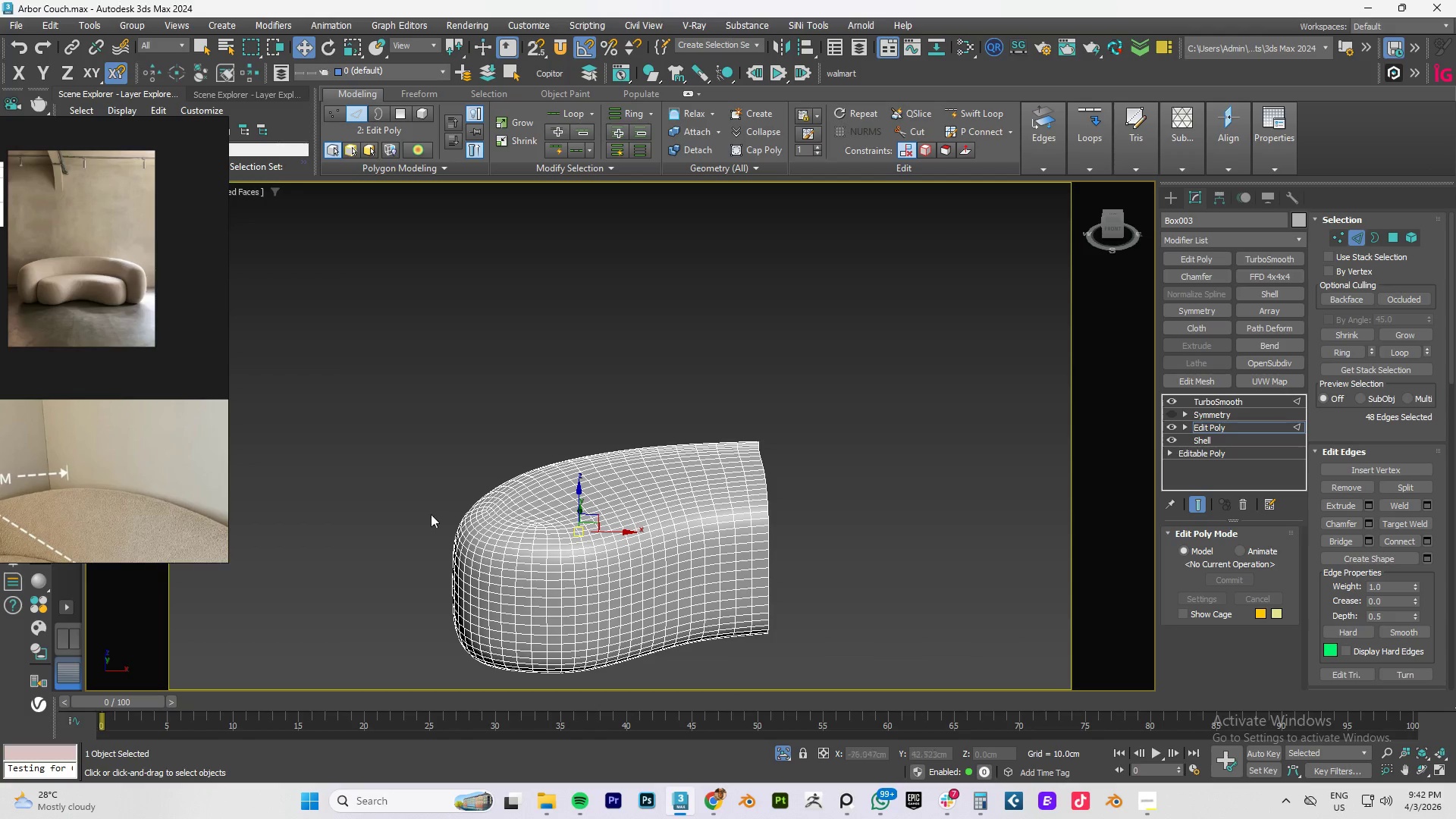 
scroll: coordinate [202, 370], scroll_direction: up, amount: 9.0
 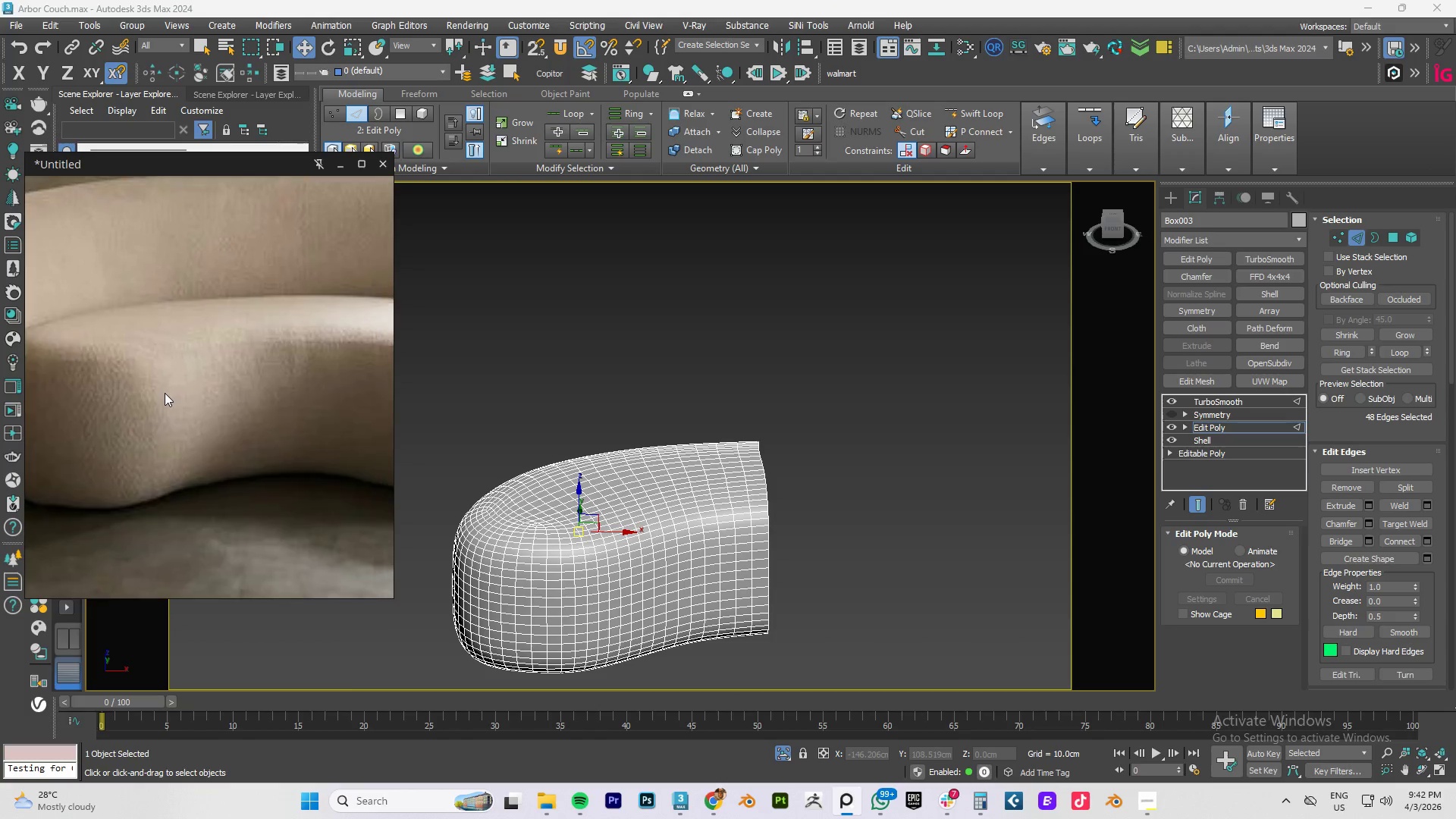 
scroll: coordinate [162, 393], scroll_direction: down, amount: 1.0
 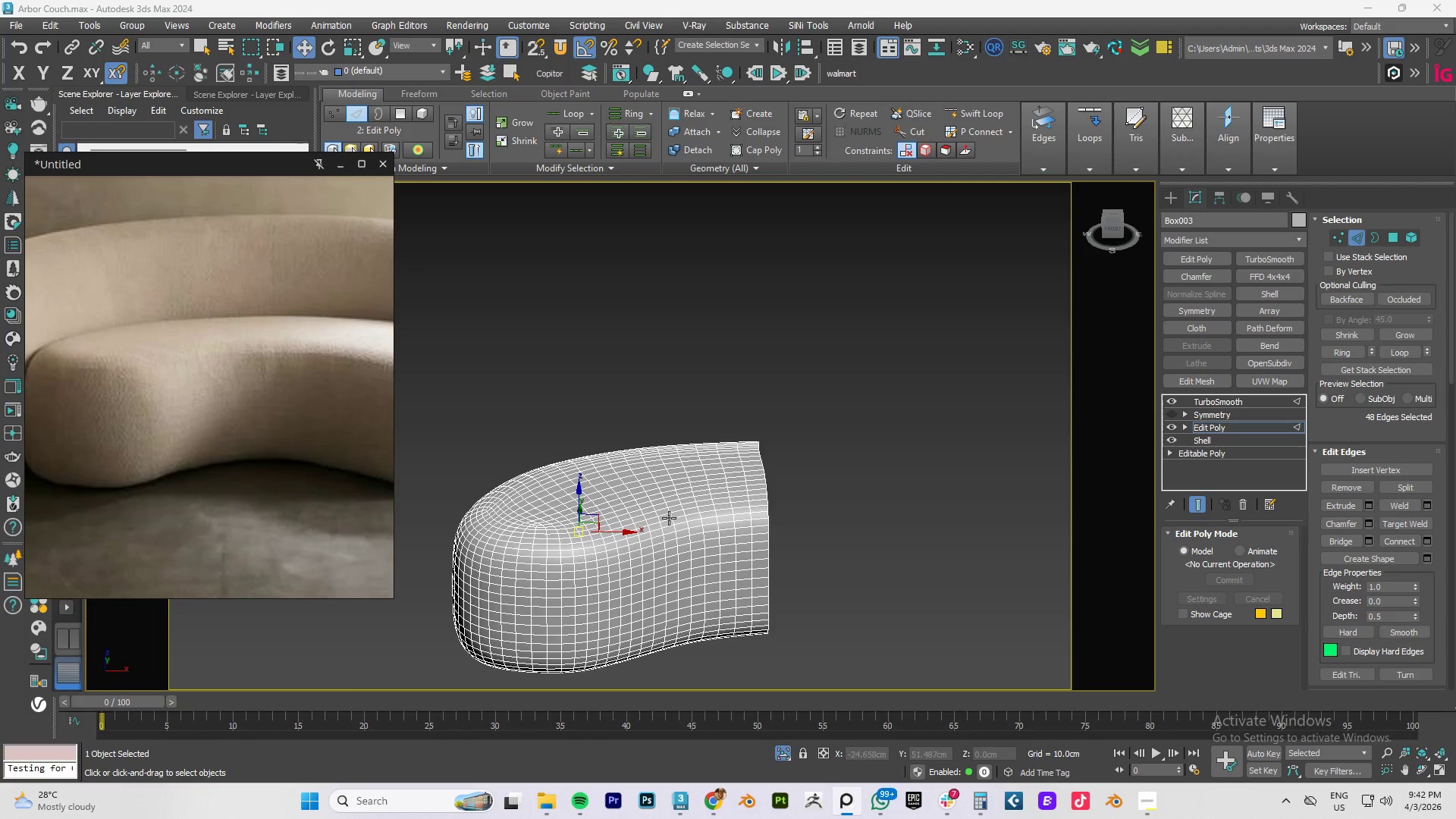 
hold_key(key=AltLeft, duration=0.81)
 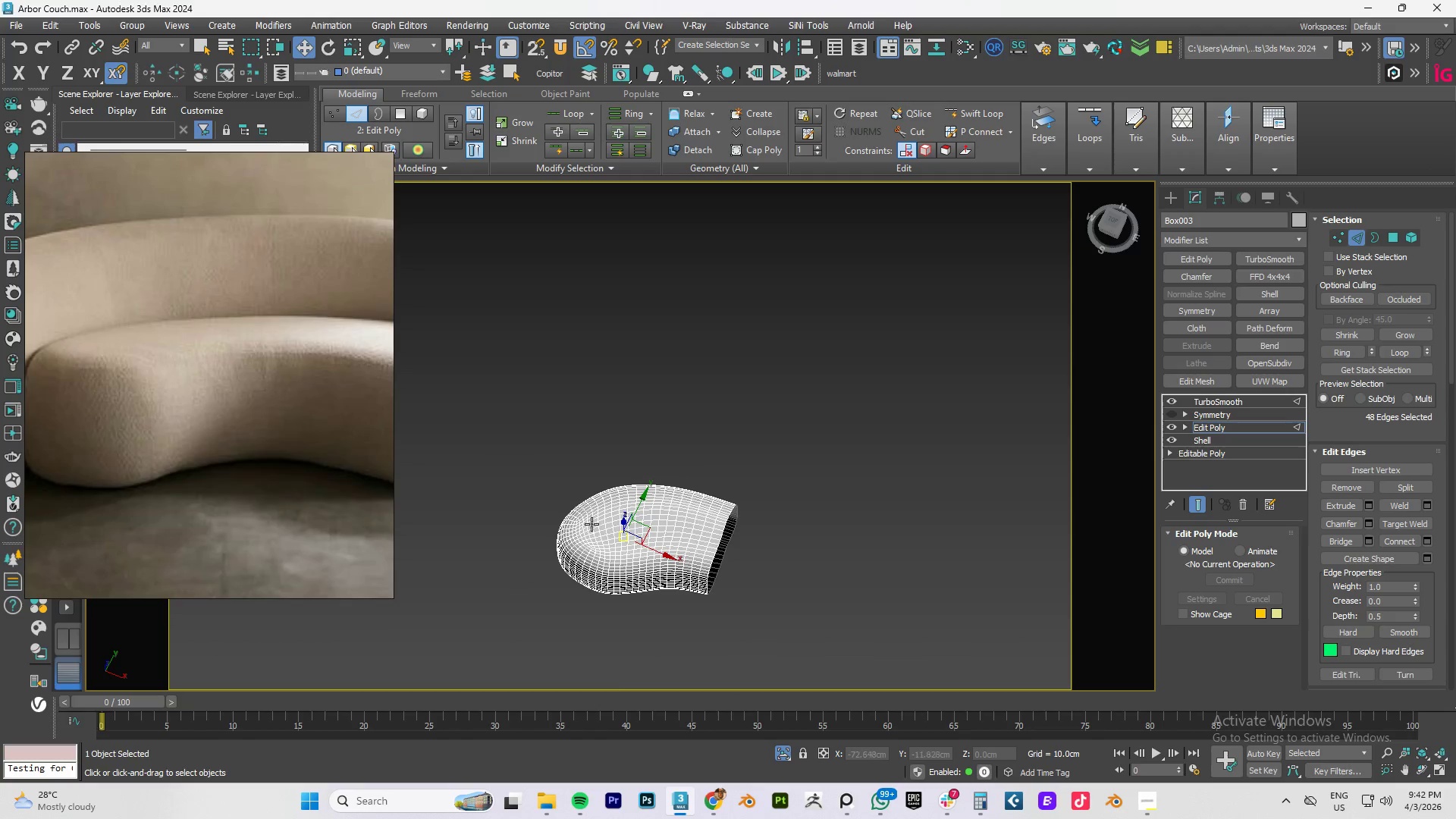 
scroll: coordinate [670, 519], scroll_direction: down, amount: 2.0
 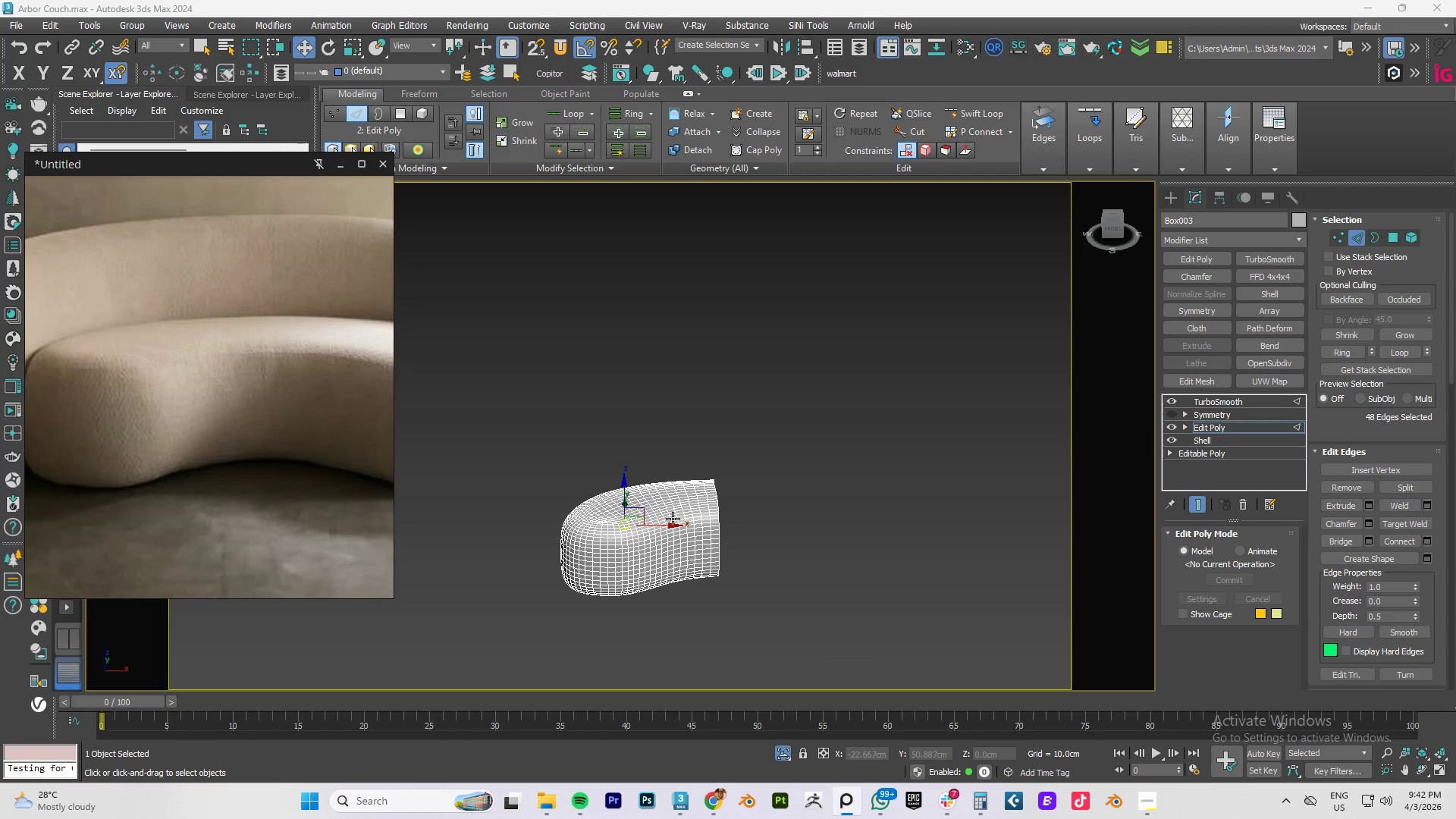 
scroll: coordinate [592, 524], scroll_direction: up, amount: 3.0
 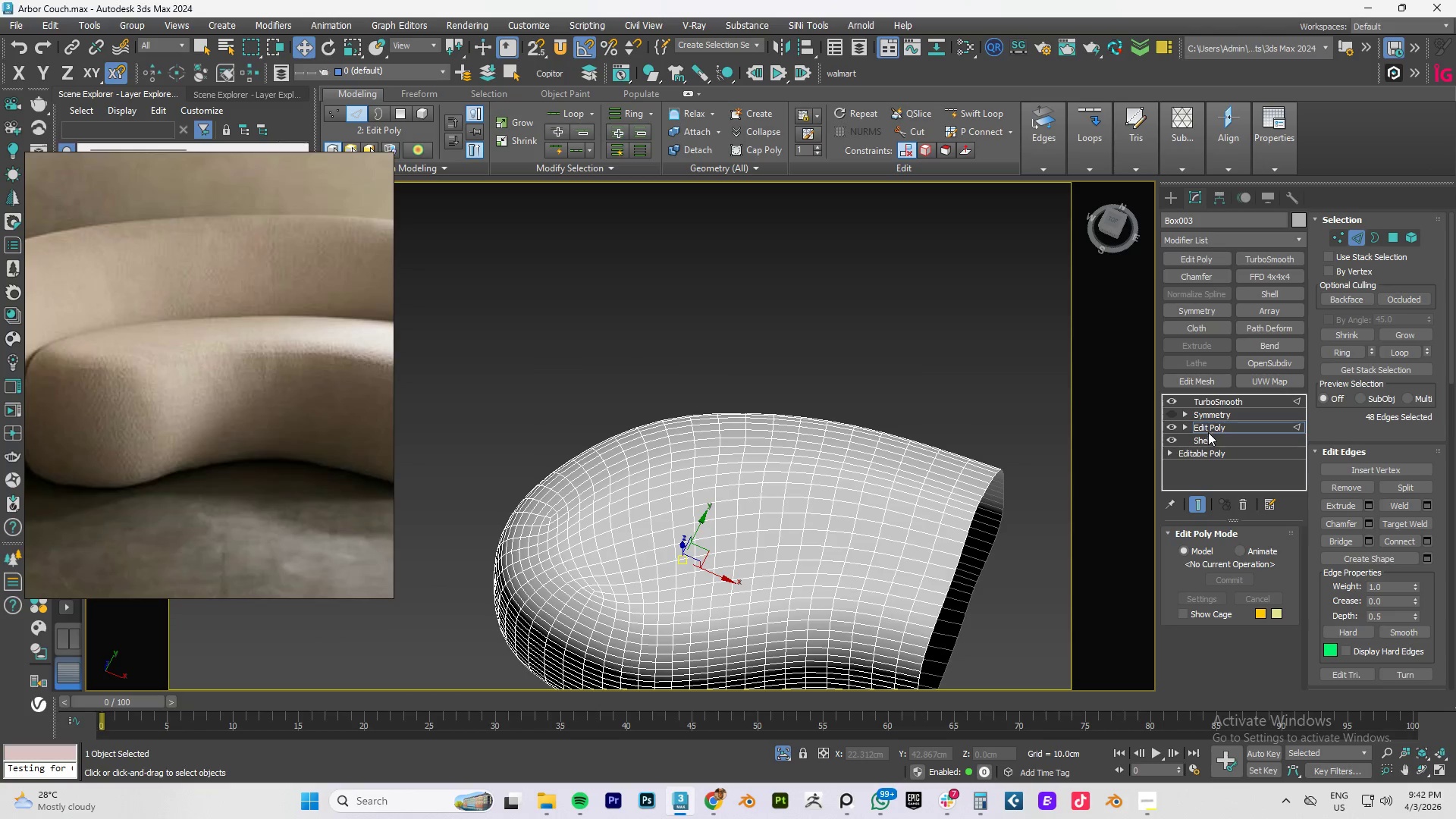 
left_click([1210, 431])
 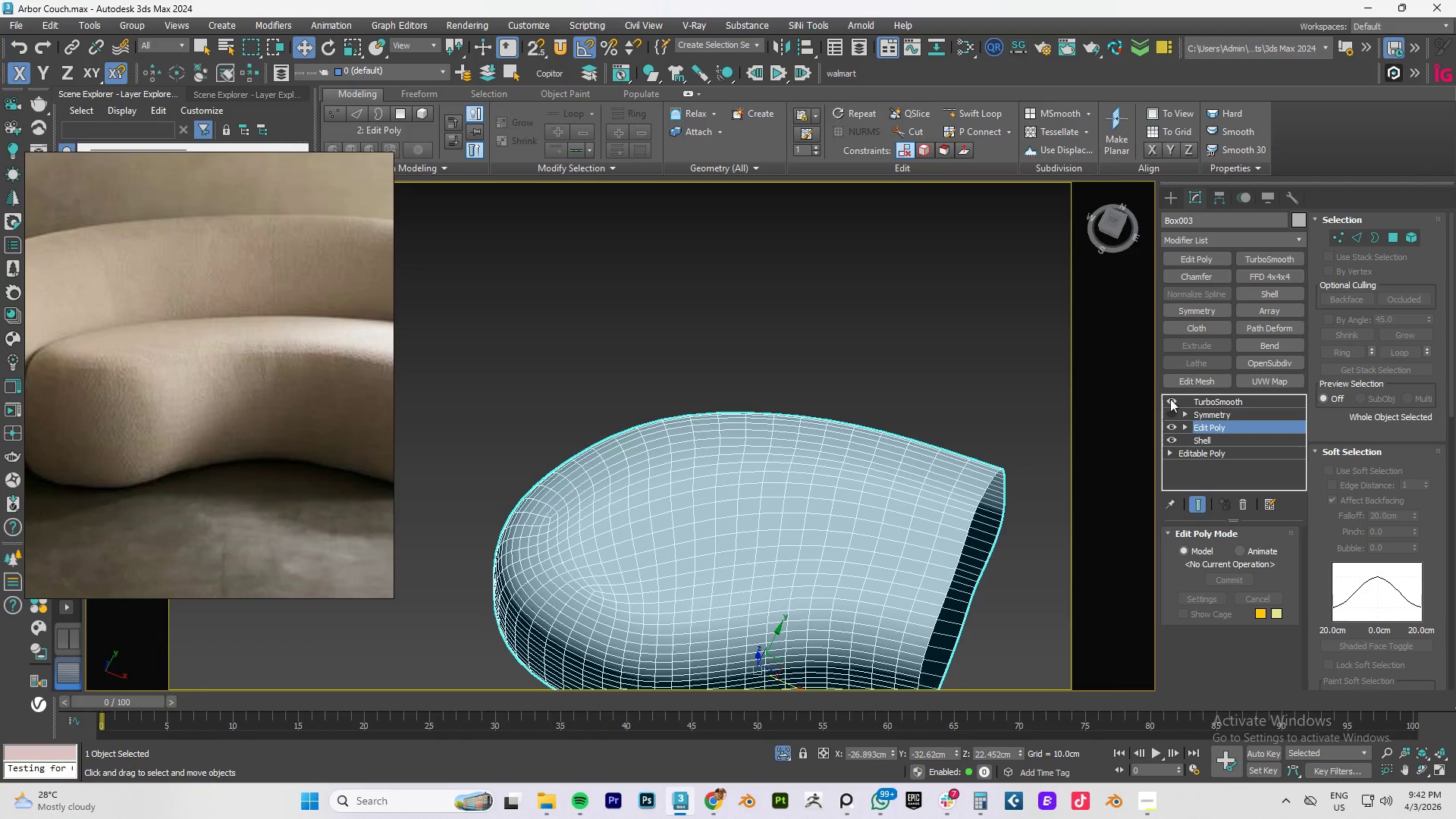 
left_click([1169, 399])
 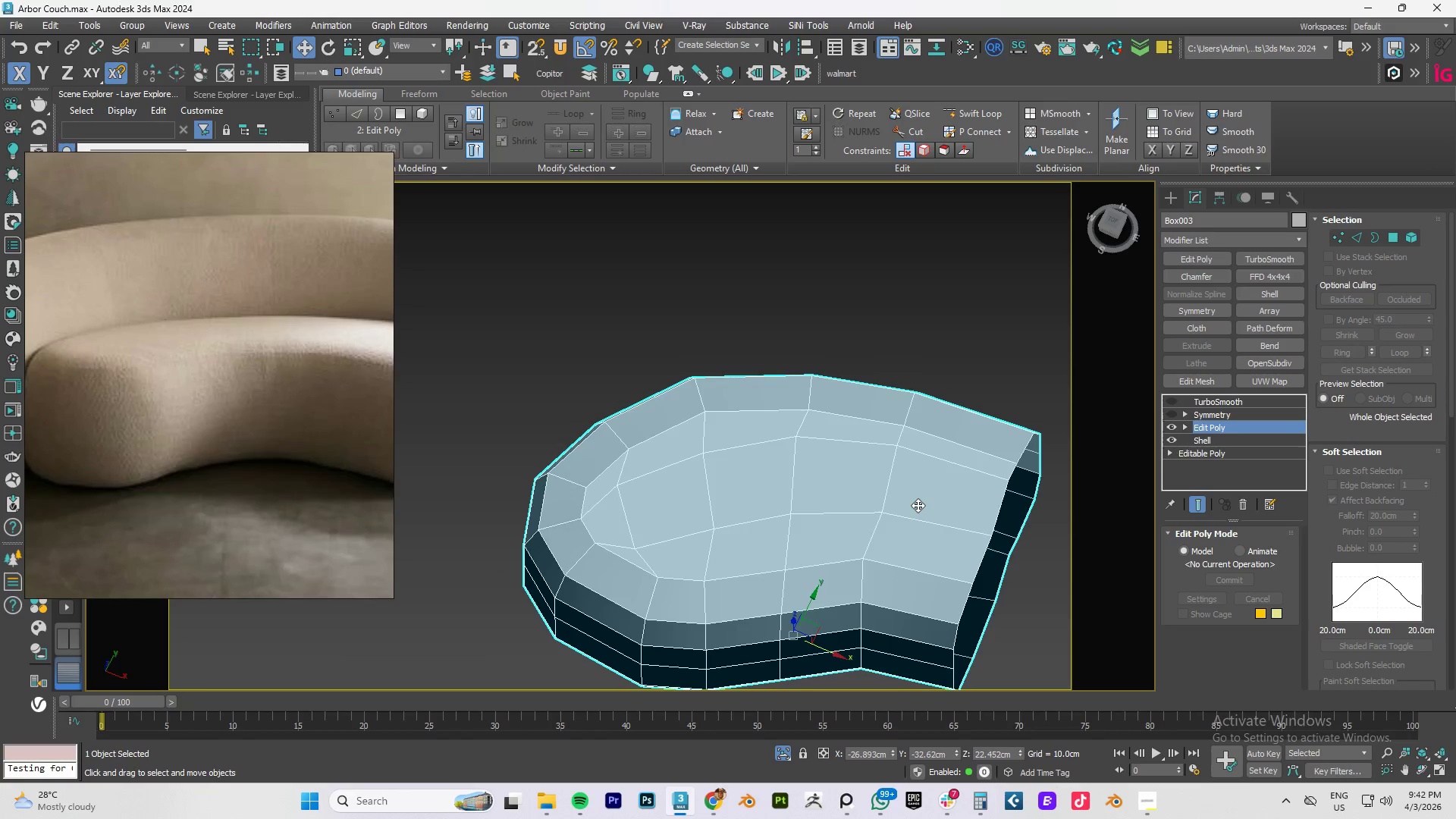 
hold_key(key=AltLeft, duration=0.62)
 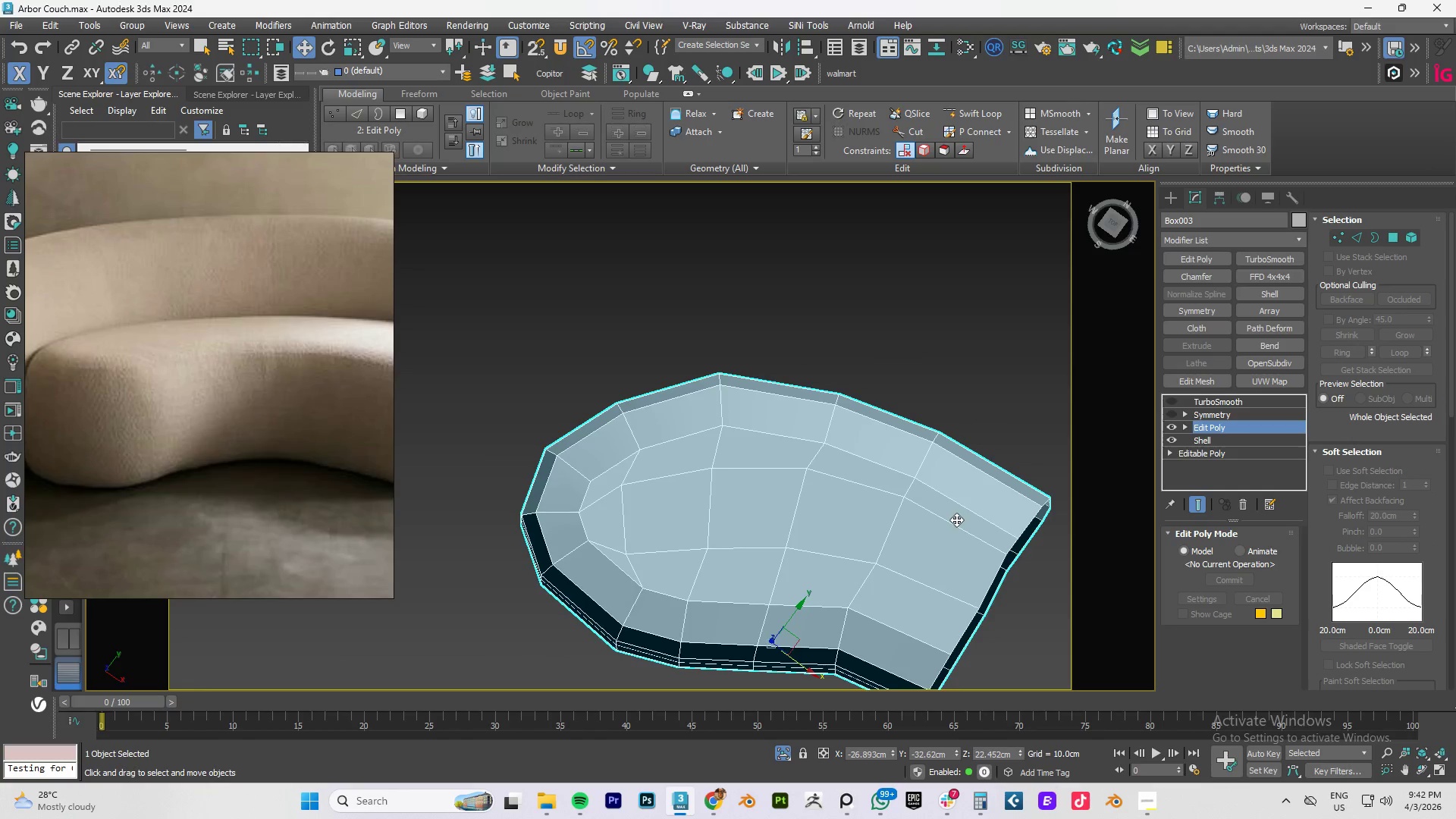 
type(tz)
 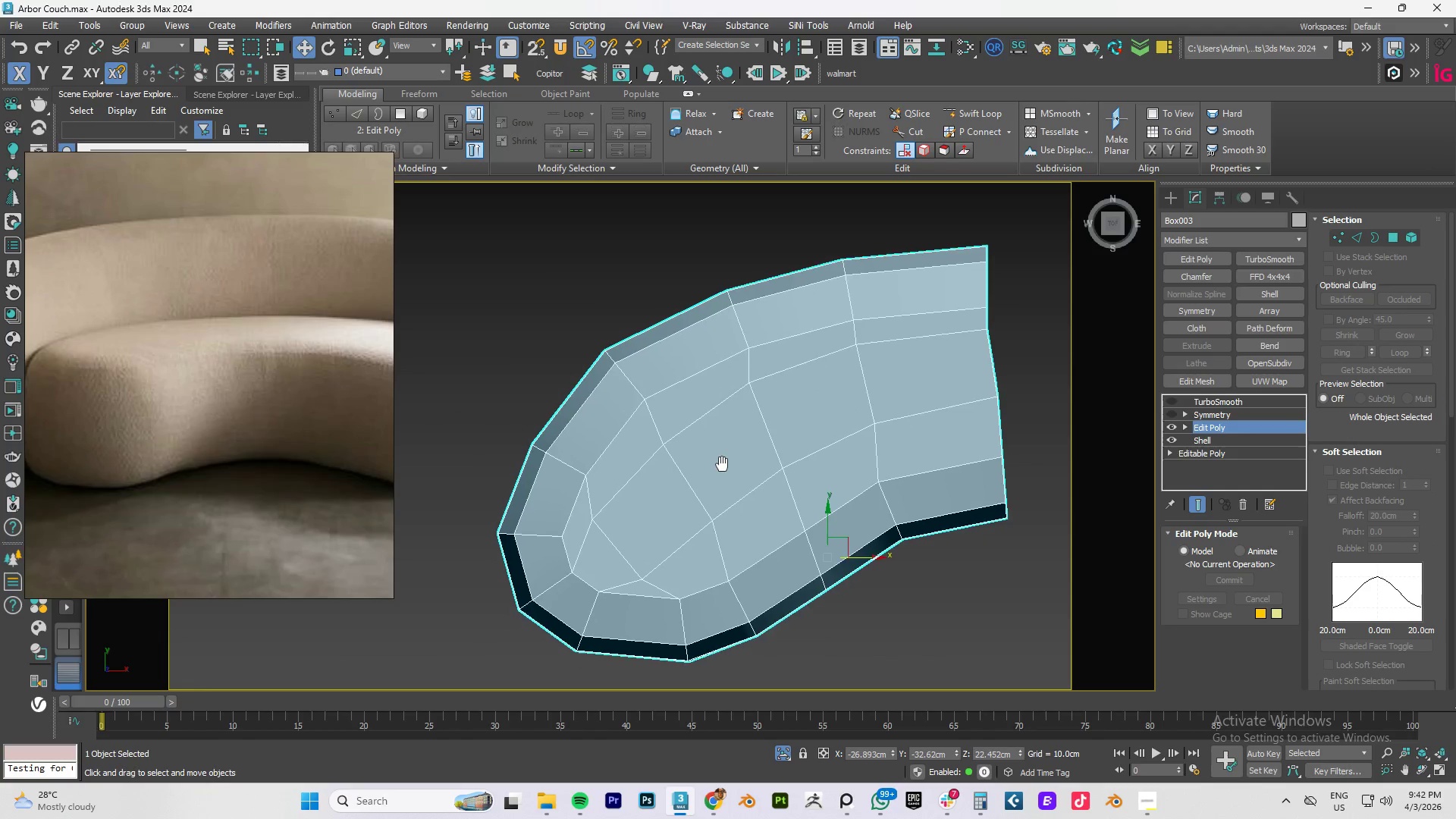 
key(1)
 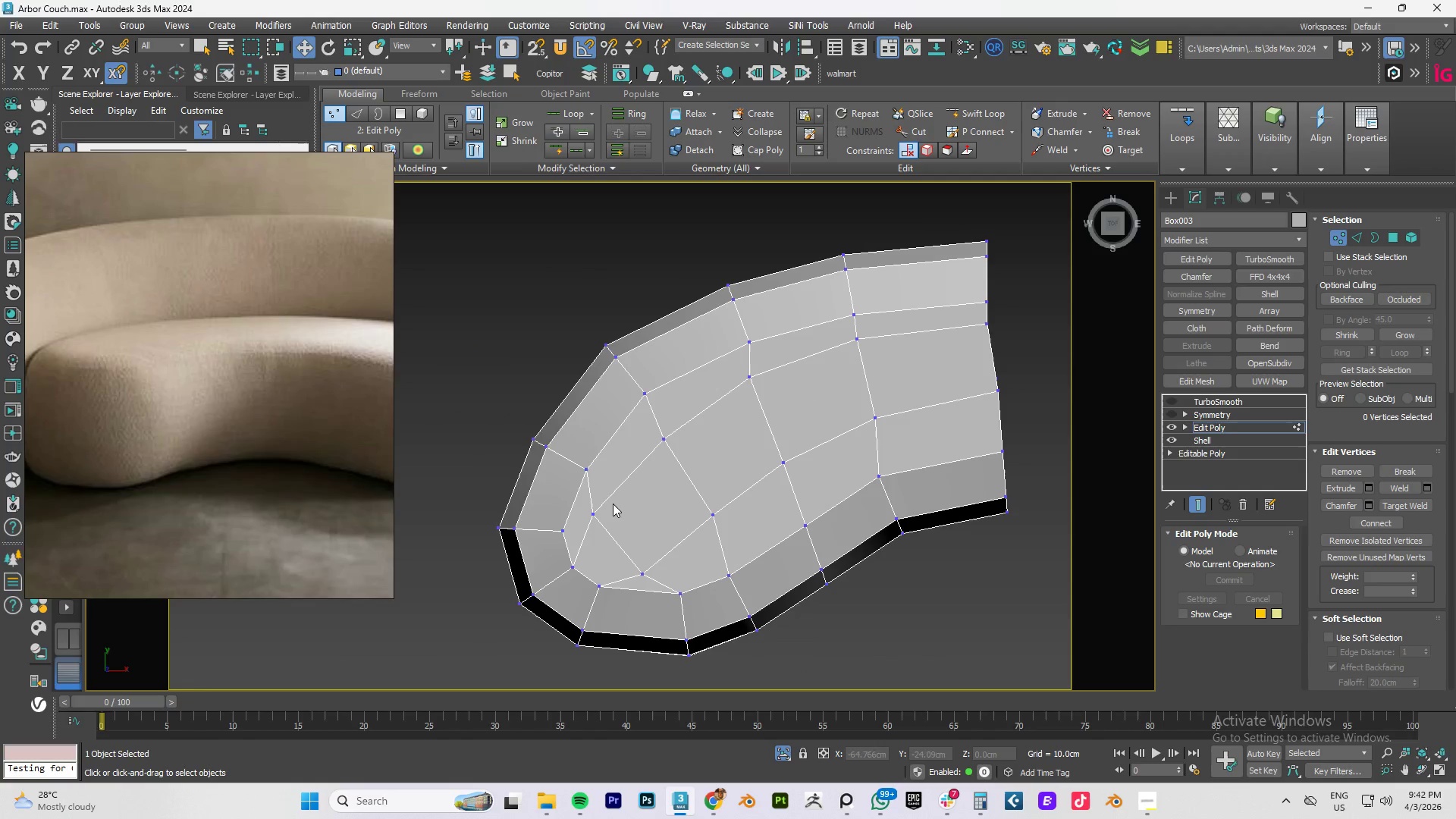 
left_click_drag(start_coordinate=[614, 497], to_coordinate=[580, 528])
 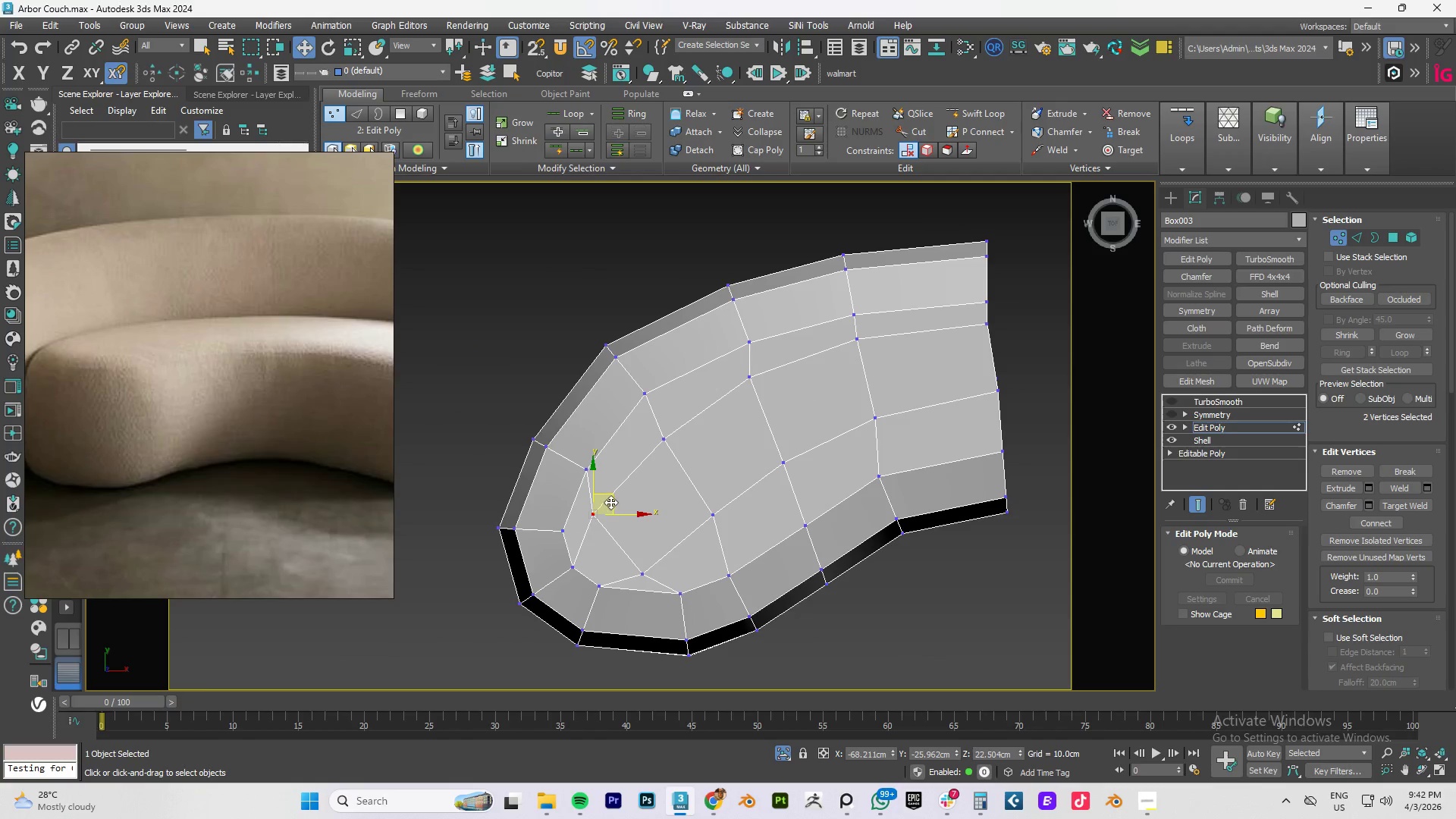 
left_click_drag(start_coordinate=[610, 500], to_coordinate=[628, 485])
 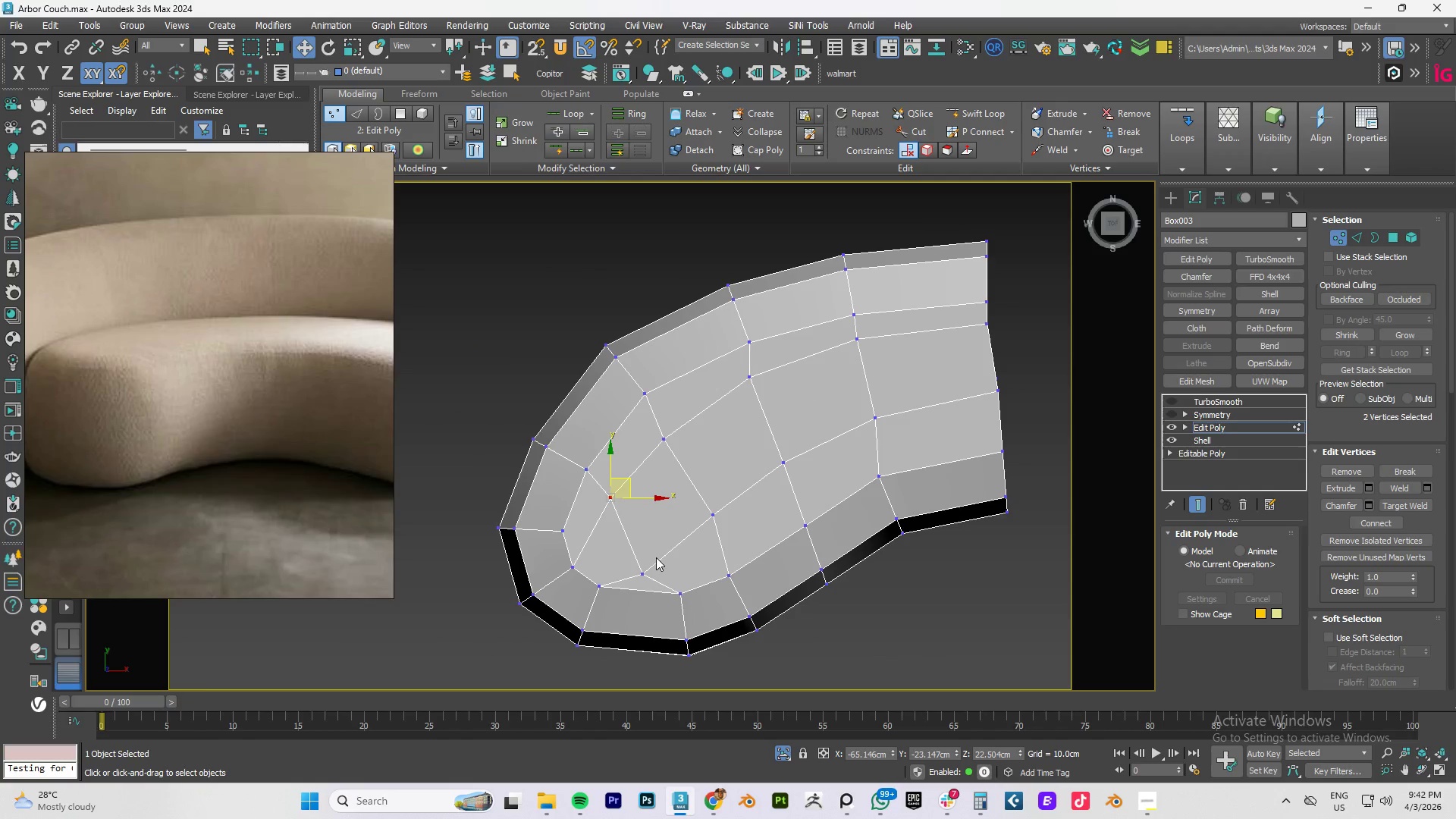 
left_click_drag(start_coordinate=[659, 556], to_coordinate=[638, 581])
 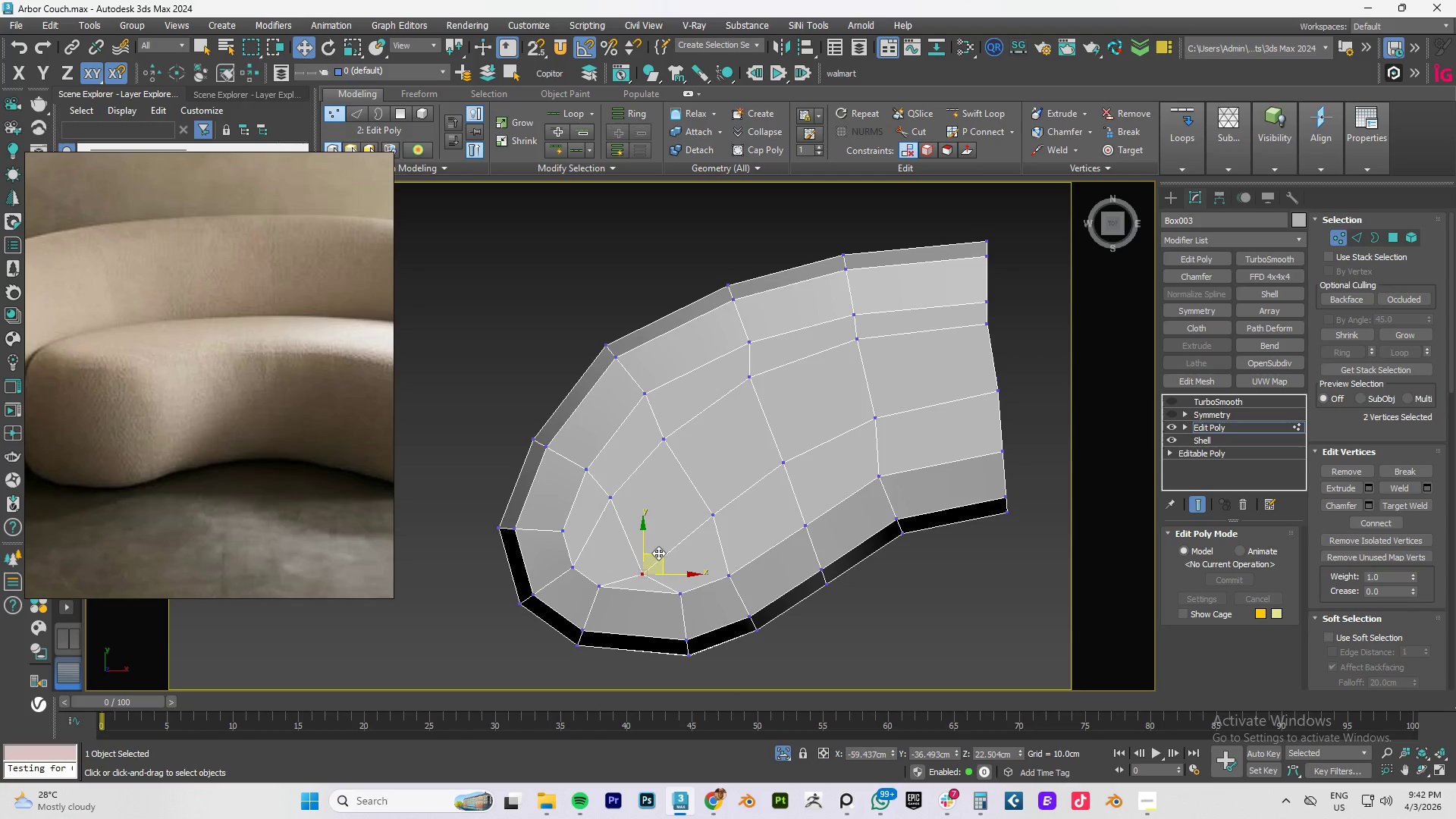 
left_click_drag(start_coordinate=[658, 556], to_coordinate=[667, 522])
 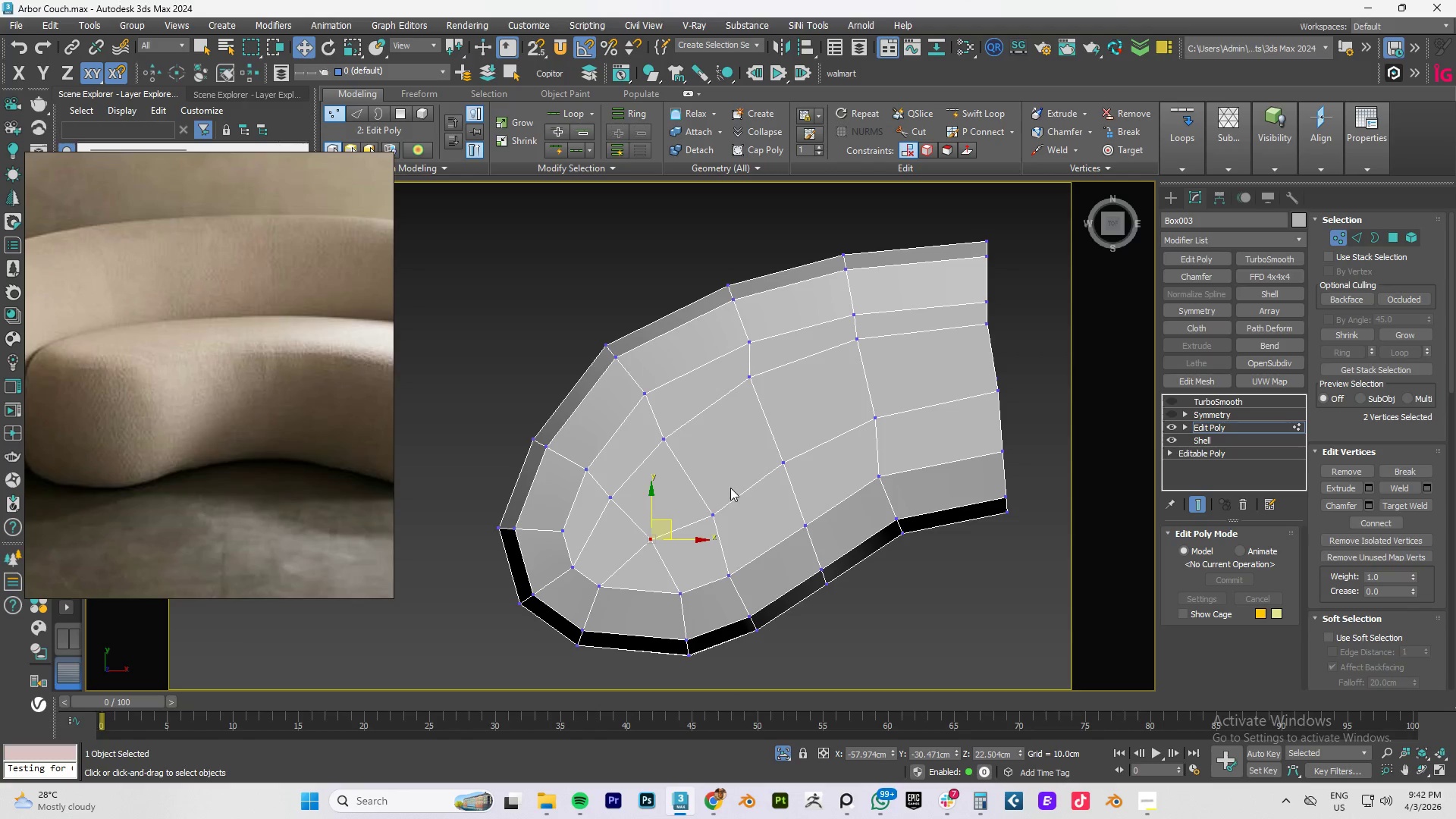 
left_click_drag(start_coordinate=[730, 488], to_coordinate=[701, 533])
 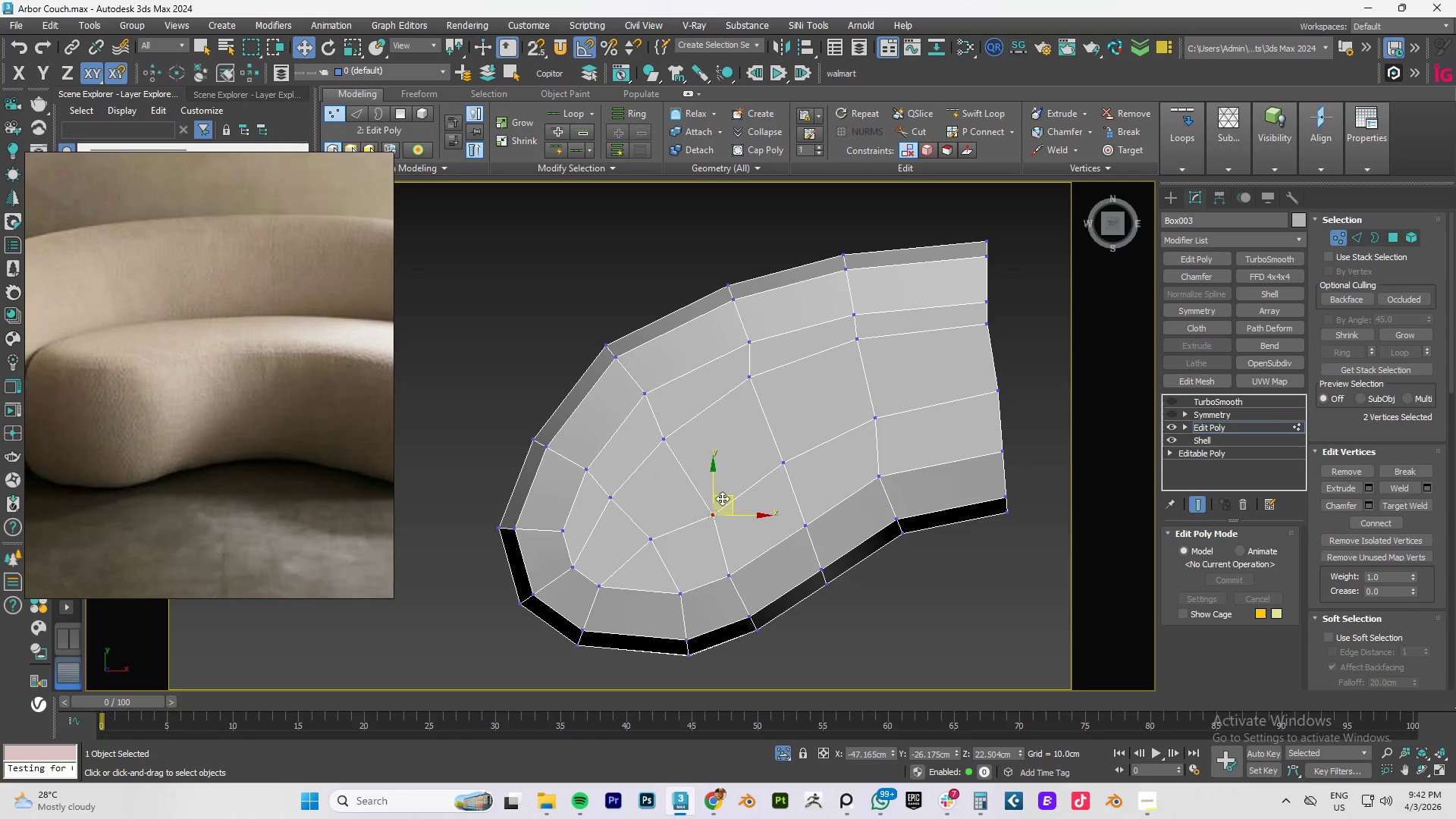 
left_click_drag(start_coordinate=[723, 497], to_coordinate=[717, 479])
 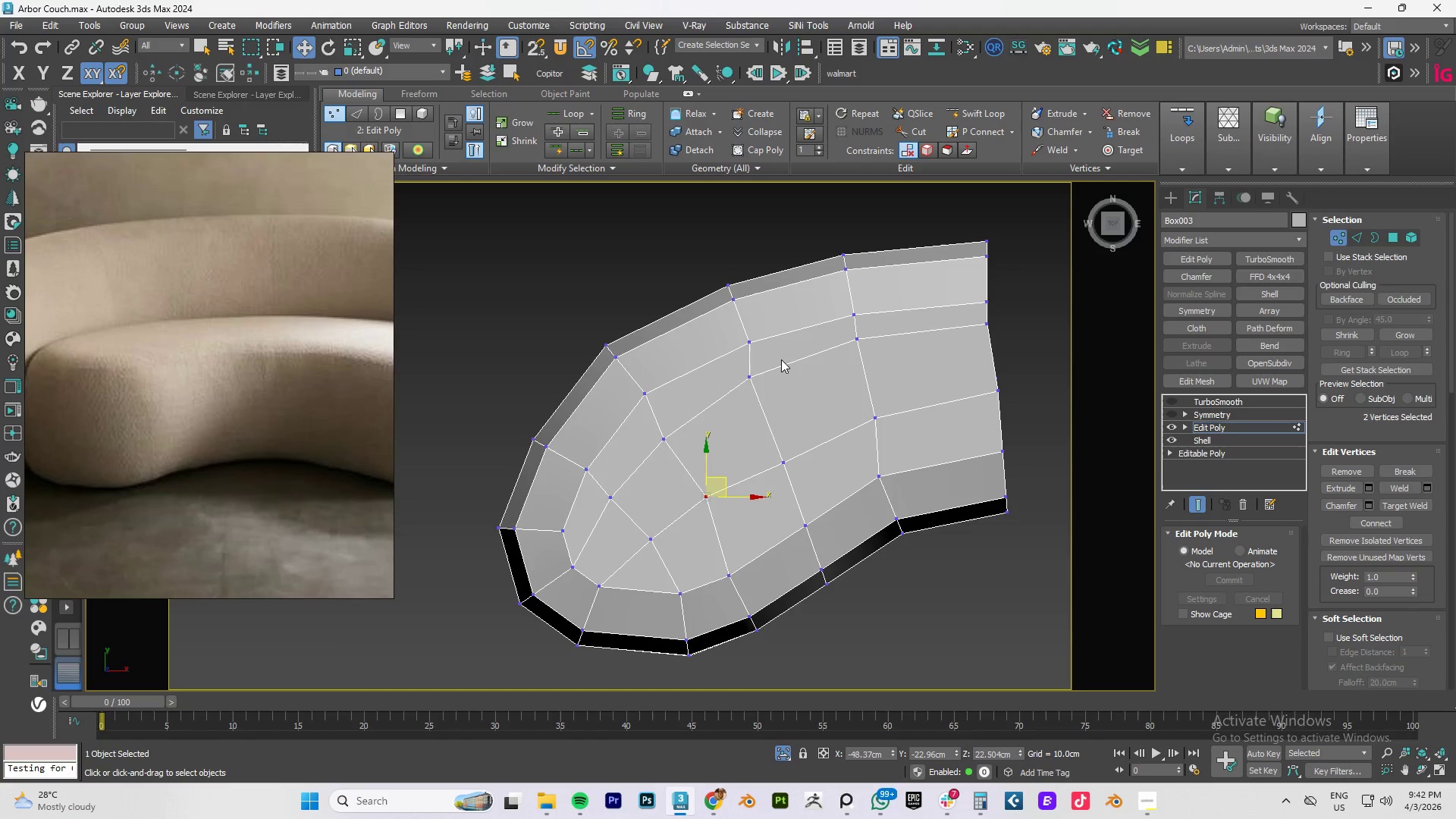 
left_click_drag(start_coordinate=[773, 359], to_coordinate=[738, 393])
 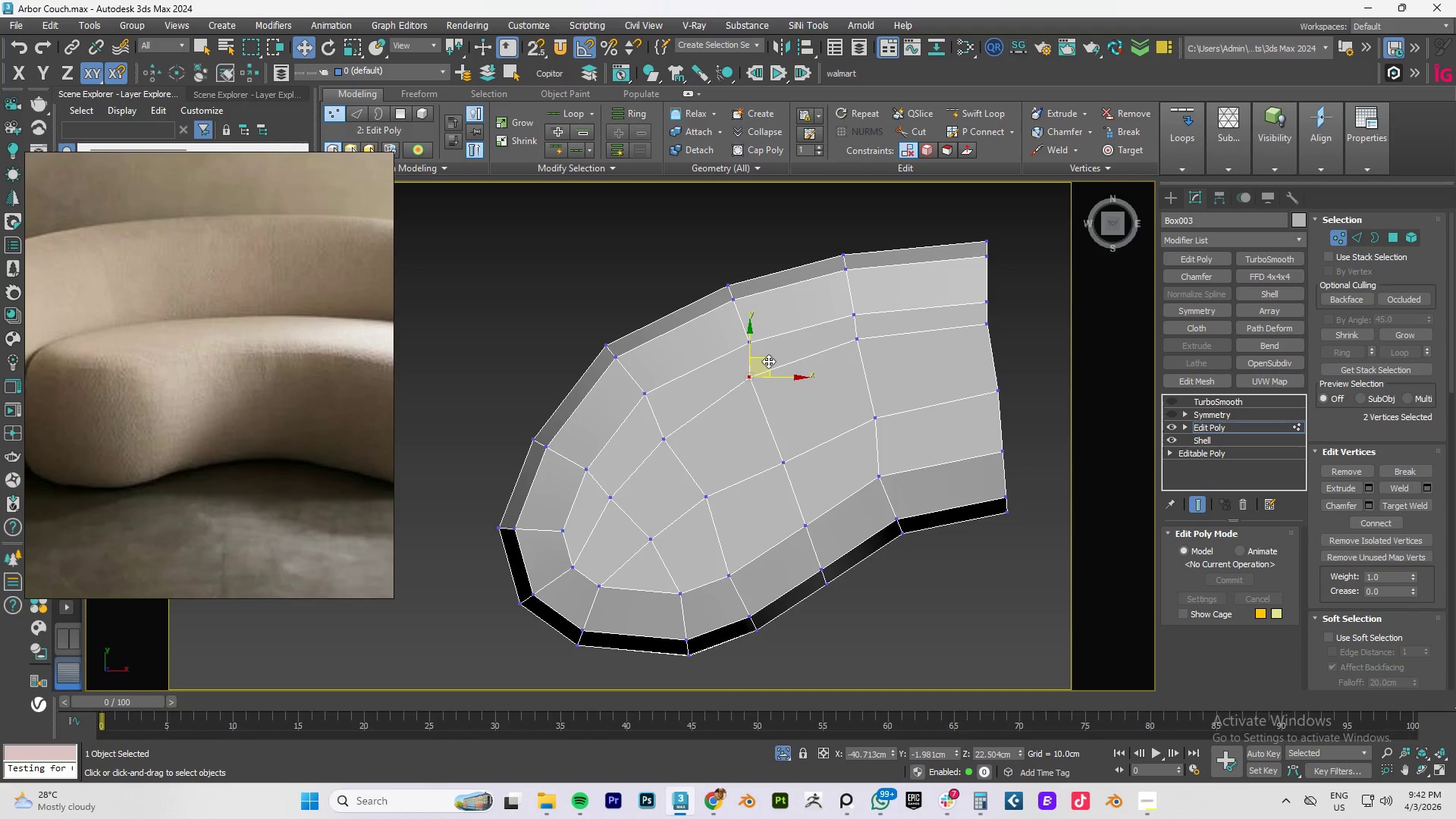 
left_click_drag(start_coordinate=[766, 362], to_coordinate=[774, 373])
 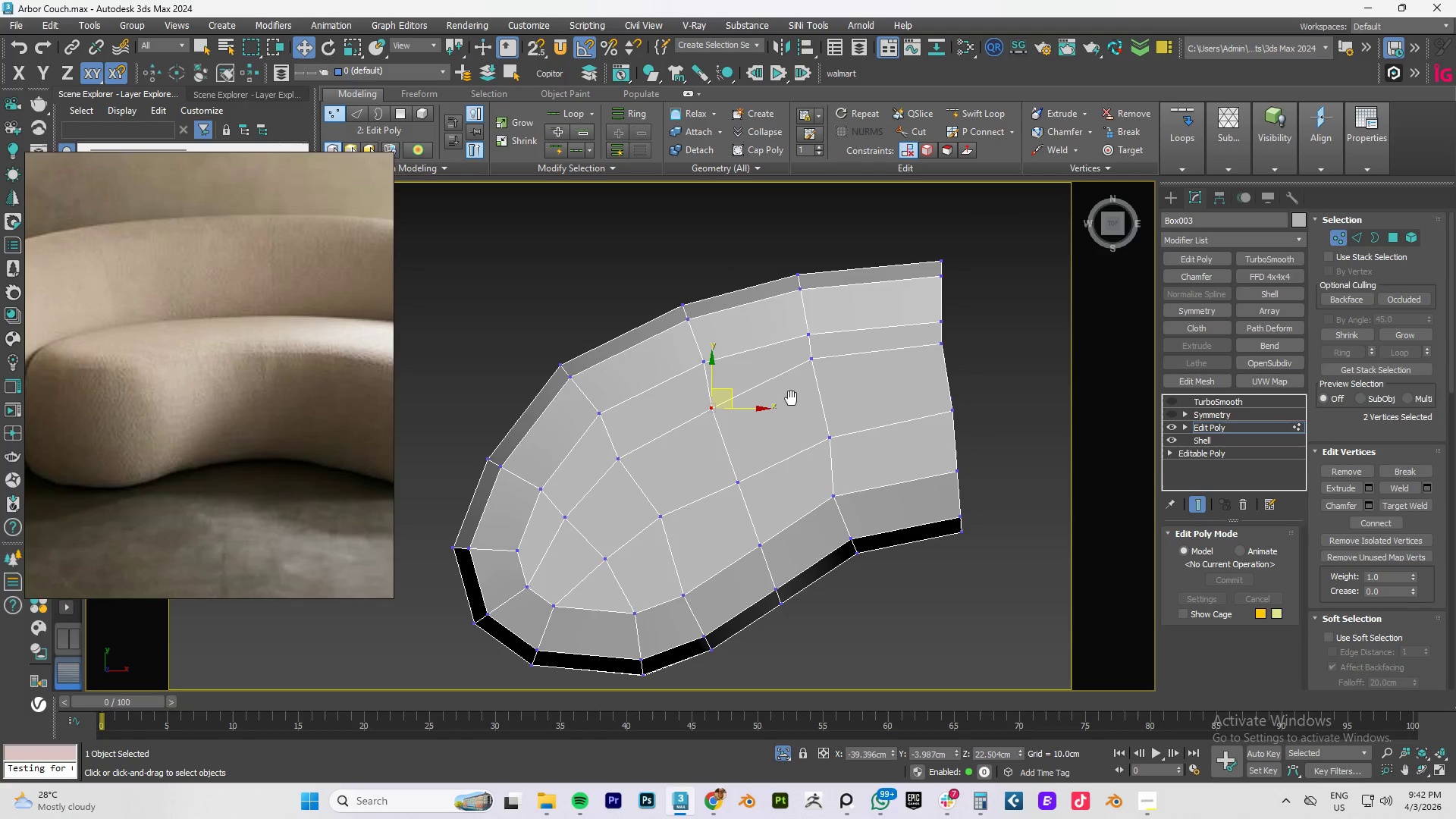 
scroll: coordinate [817, 374], scroll_direction: up, amount: 1.0
 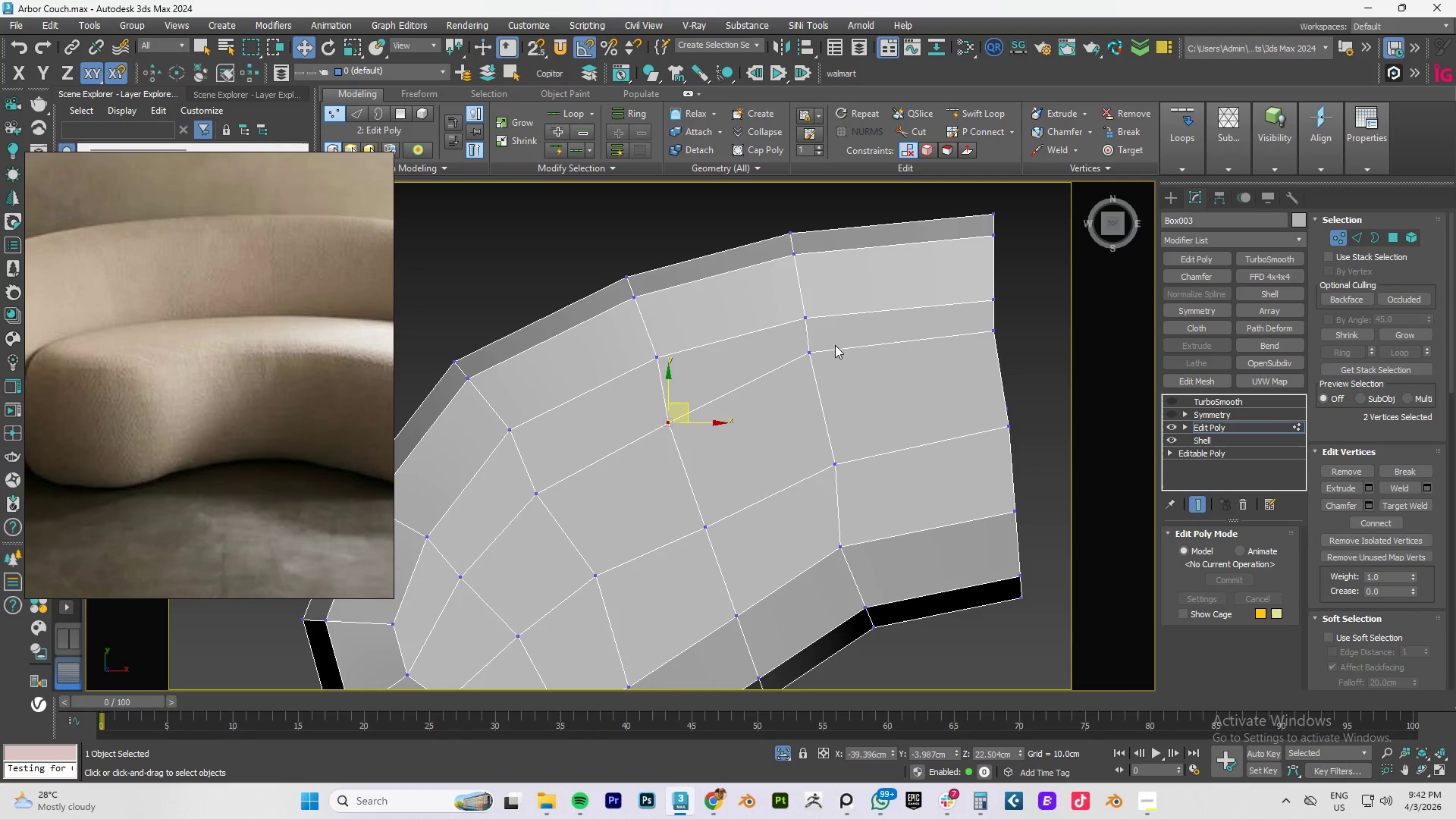 
left_click_drag(start_coordinate=[835, 342], to_coordinate=[791, 375])
 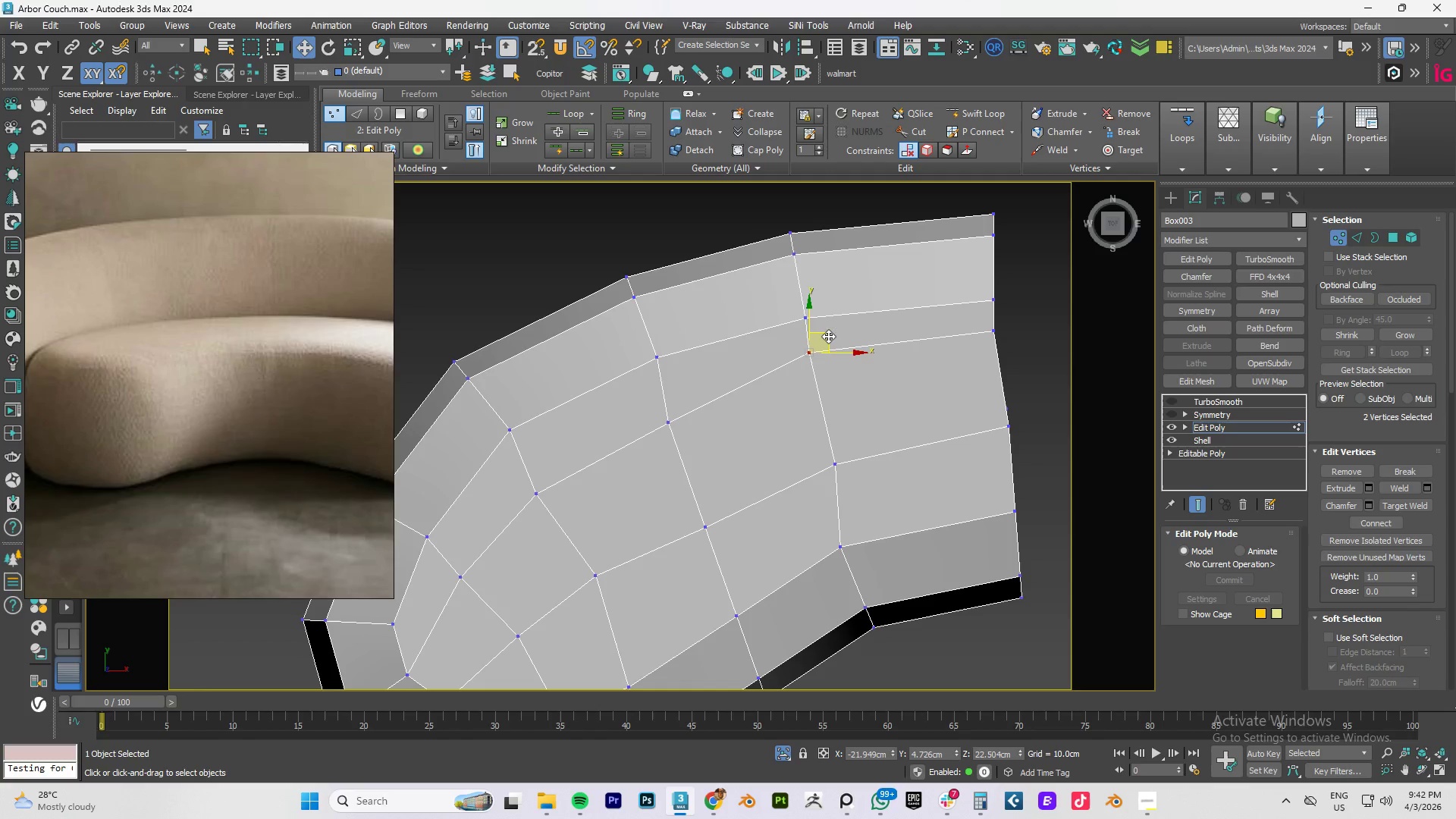 
left_click_drag(start_coordinate=[823, 336], to_coordinate=[833, 355])
 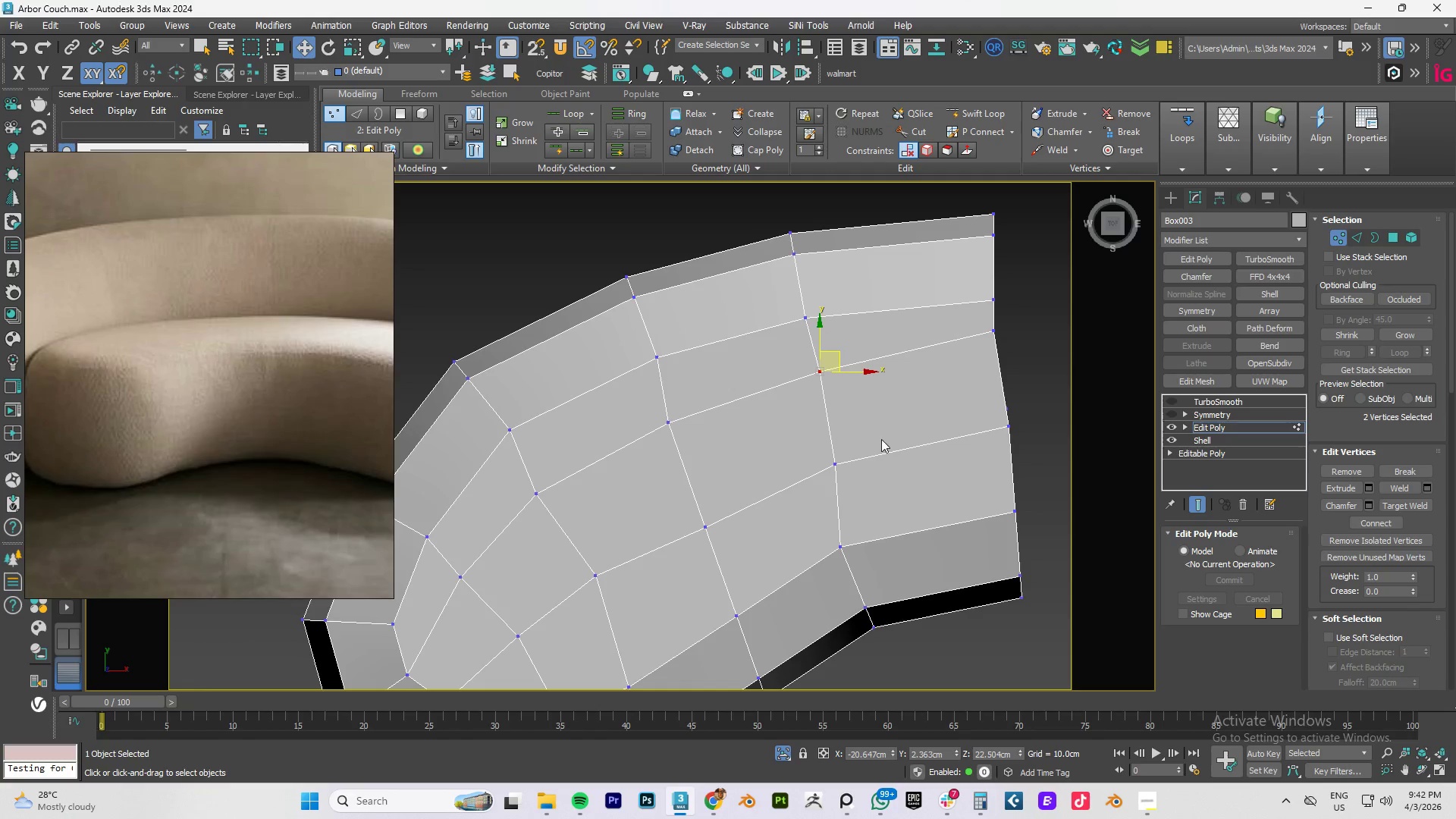 
left_click_drag(start_coordinate=[872, 437], to_coordinate=[807, 494])
 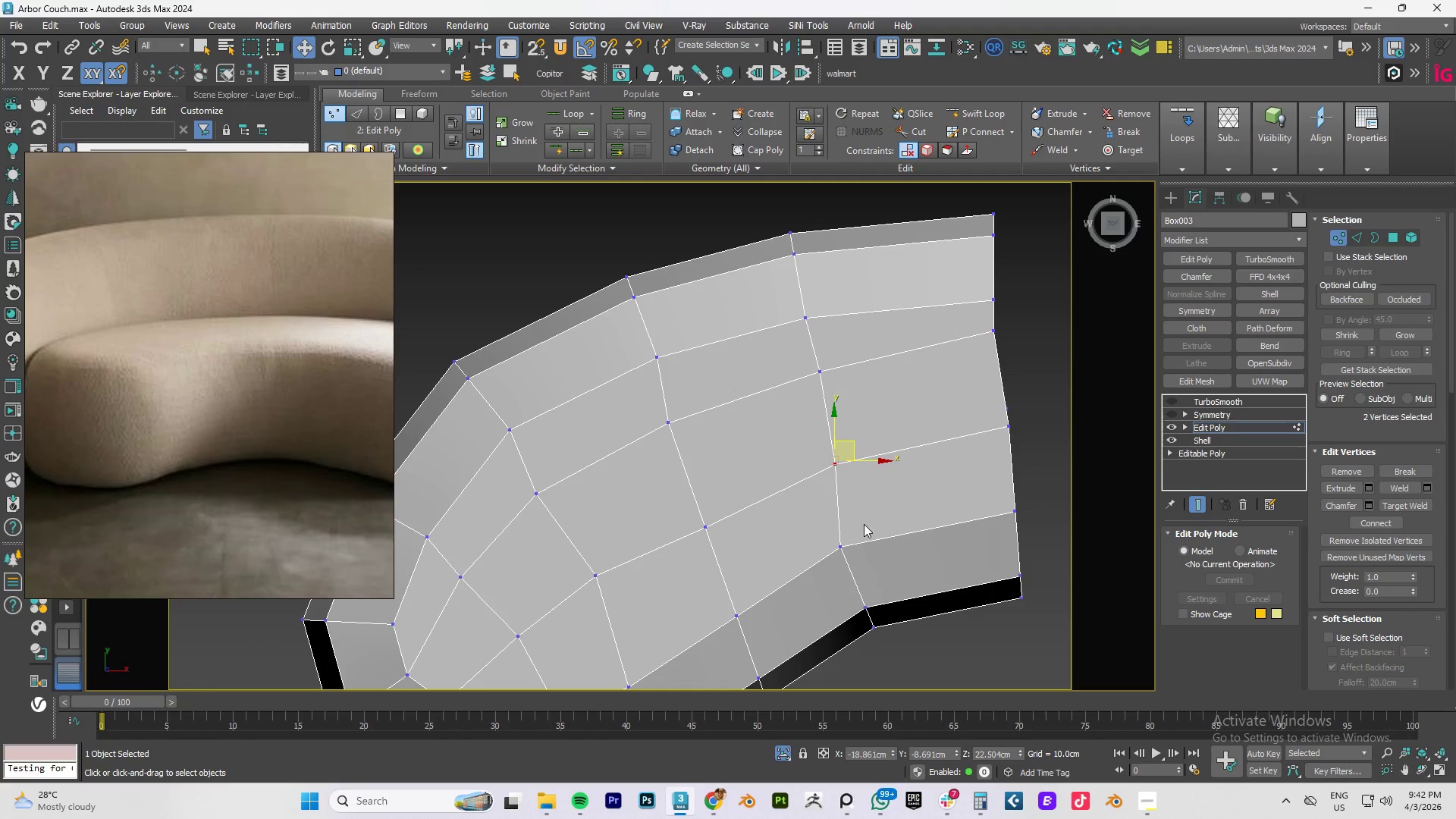 
left_click_drag(start_coordinate=[858, 526], to_coordinate=[824, 570])
 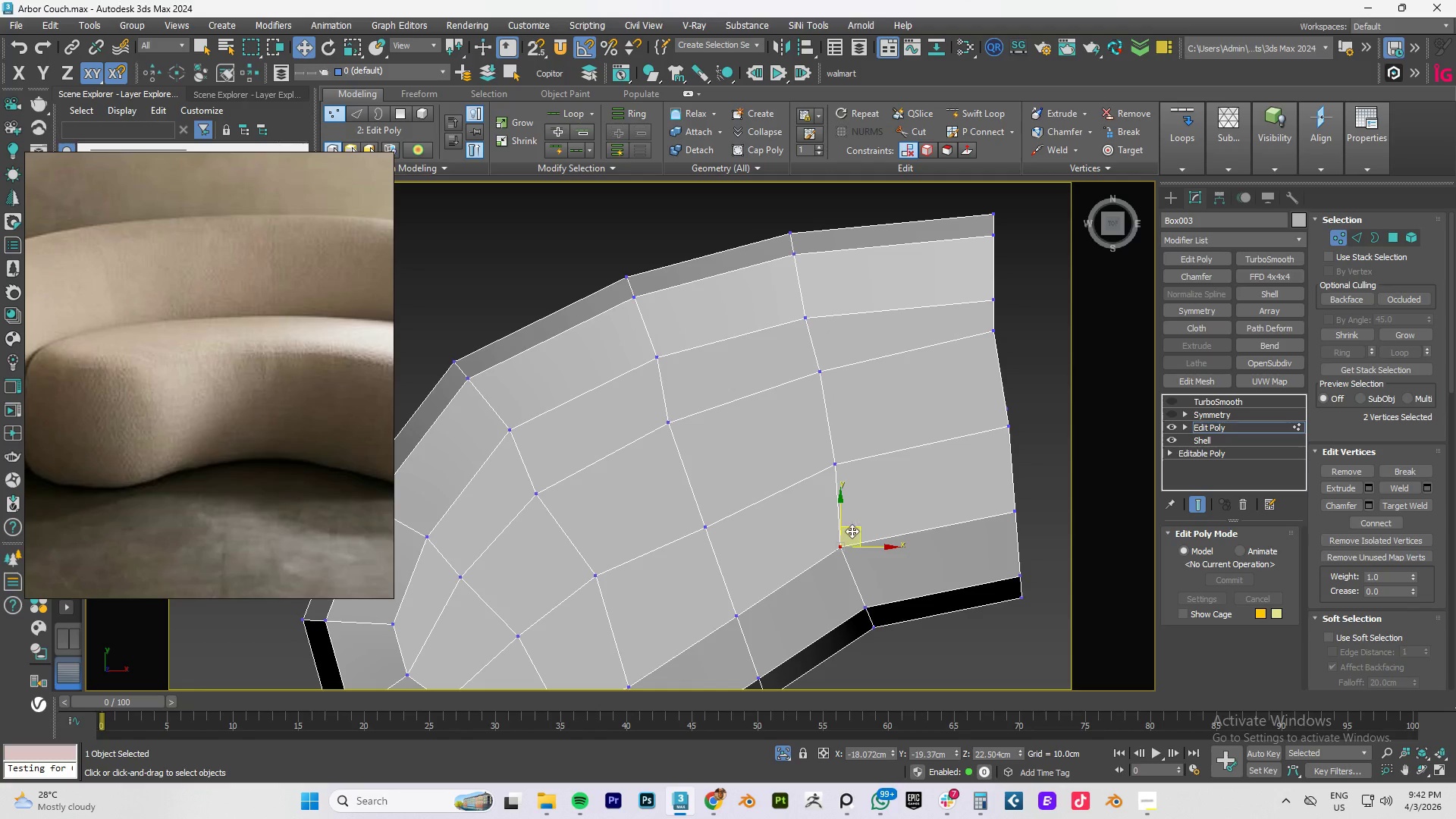 
left_click_drag(start_coordinate=[852, 531], to_coordinate=[858, 526])
 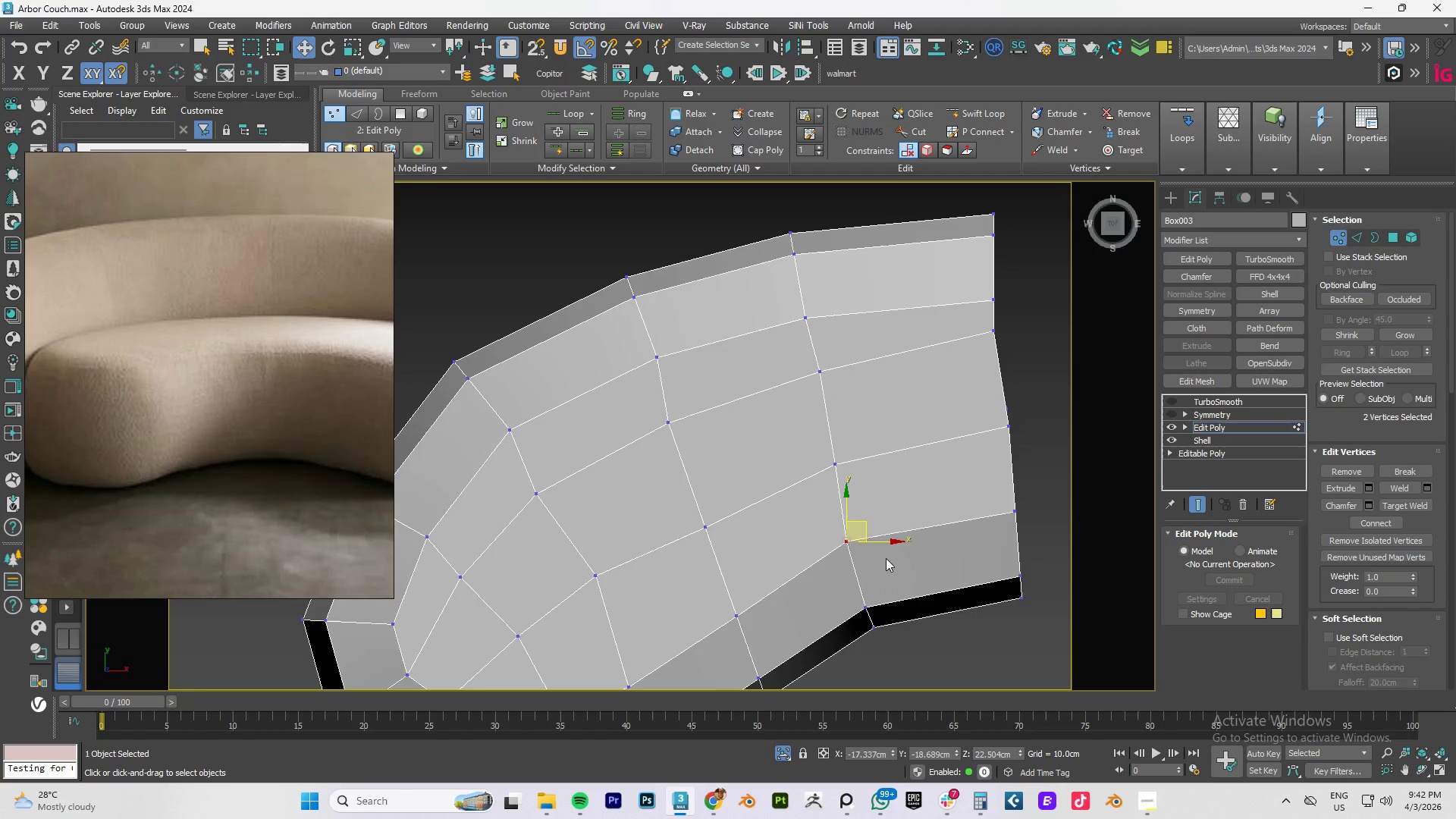 
hold_key(key=AltLeft, duration=0.94)
 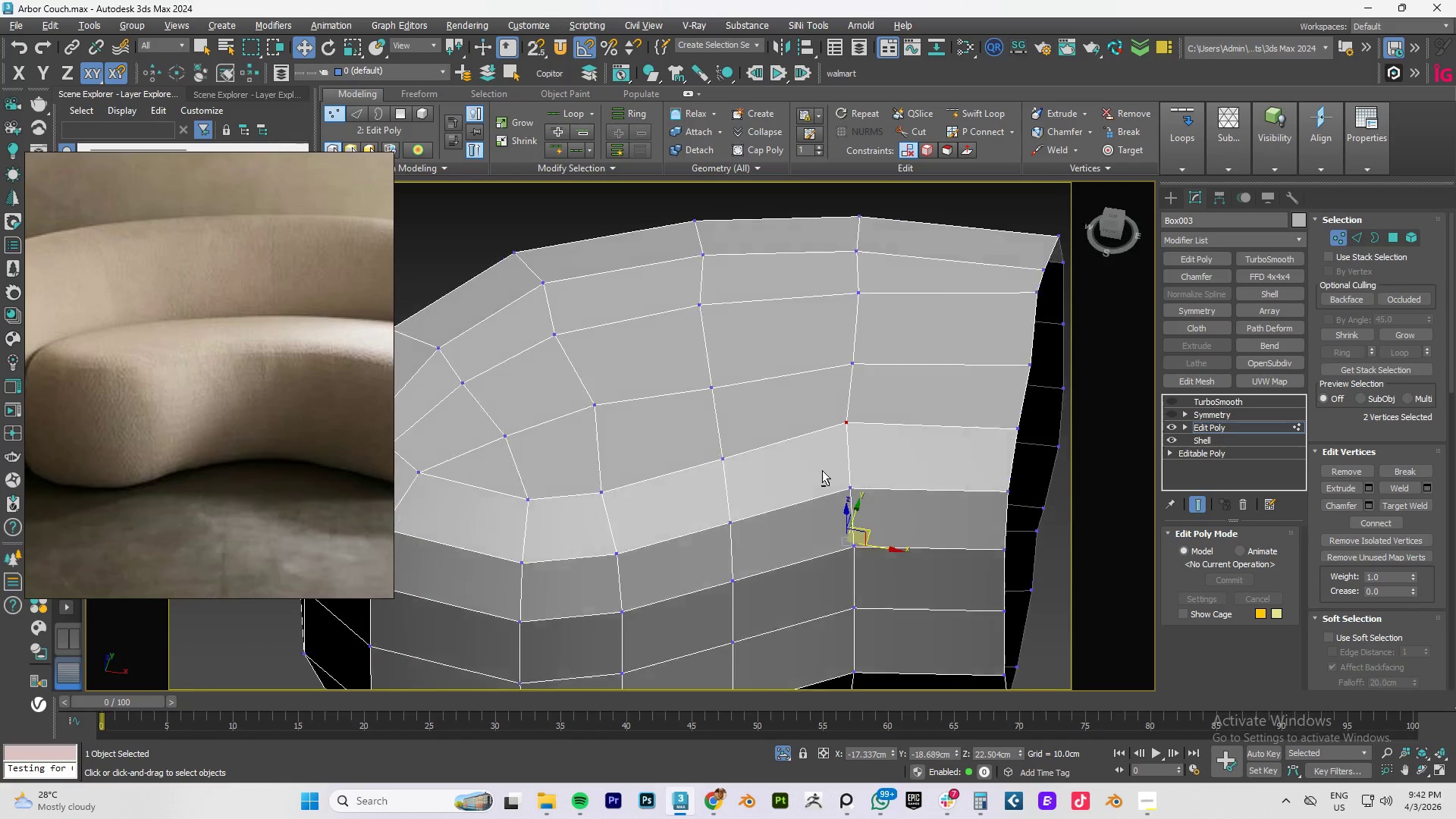 
hold_key(key=AltLeft, duration=0.94)
 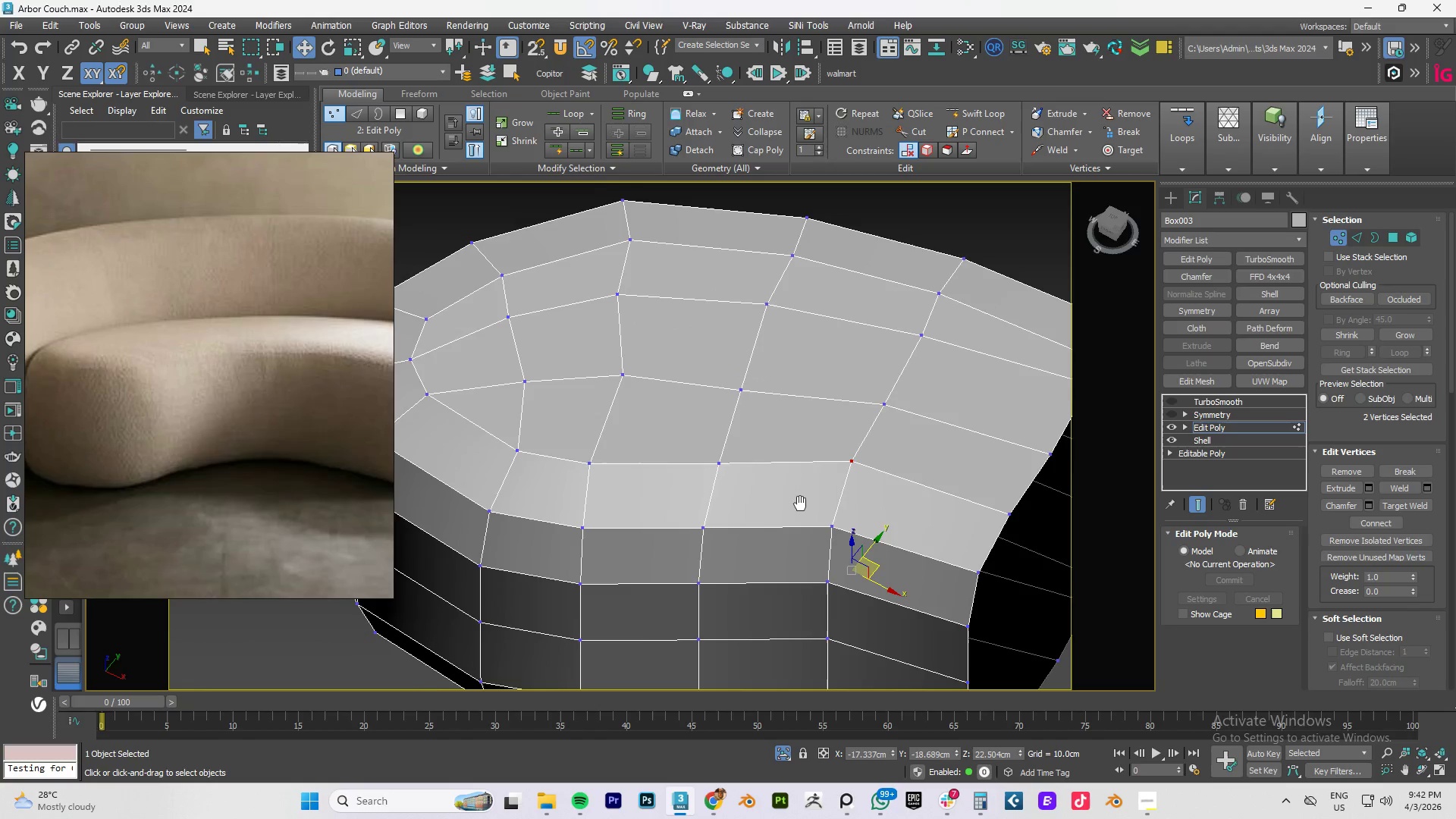 
hold_key(key=AltLeft, duration=11.89)
 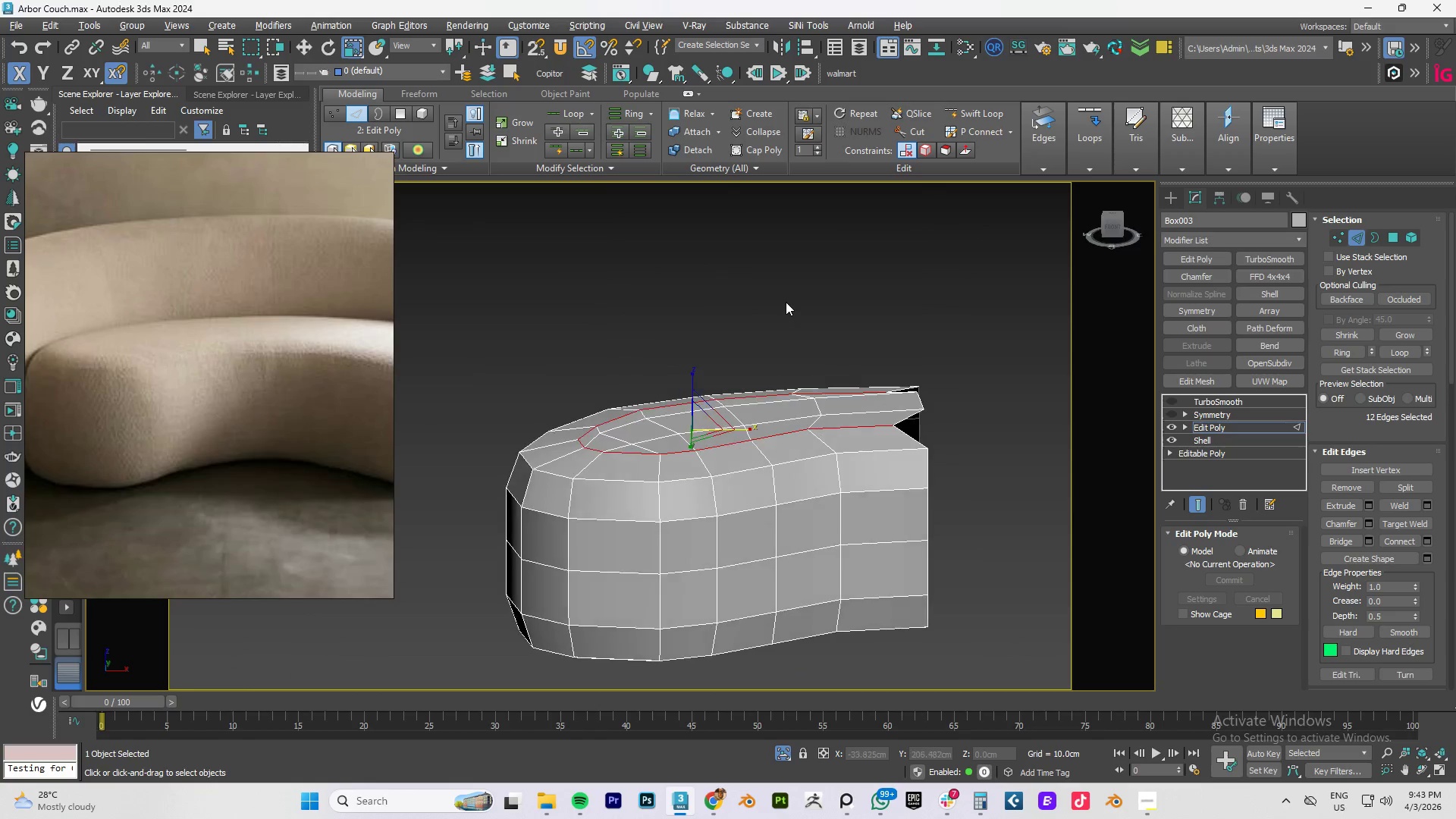 
key(2)
 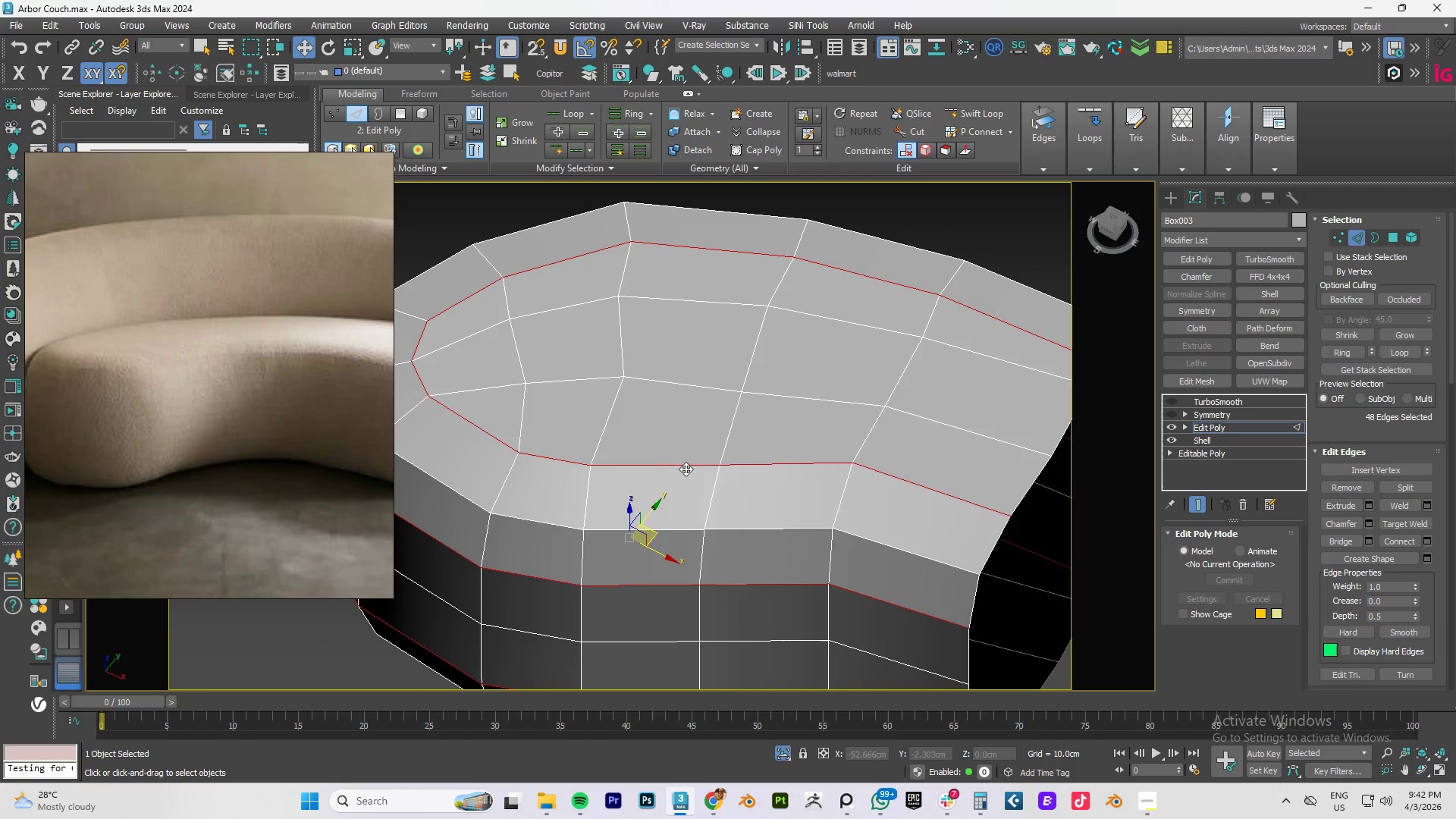 
double_click([686, 468])
 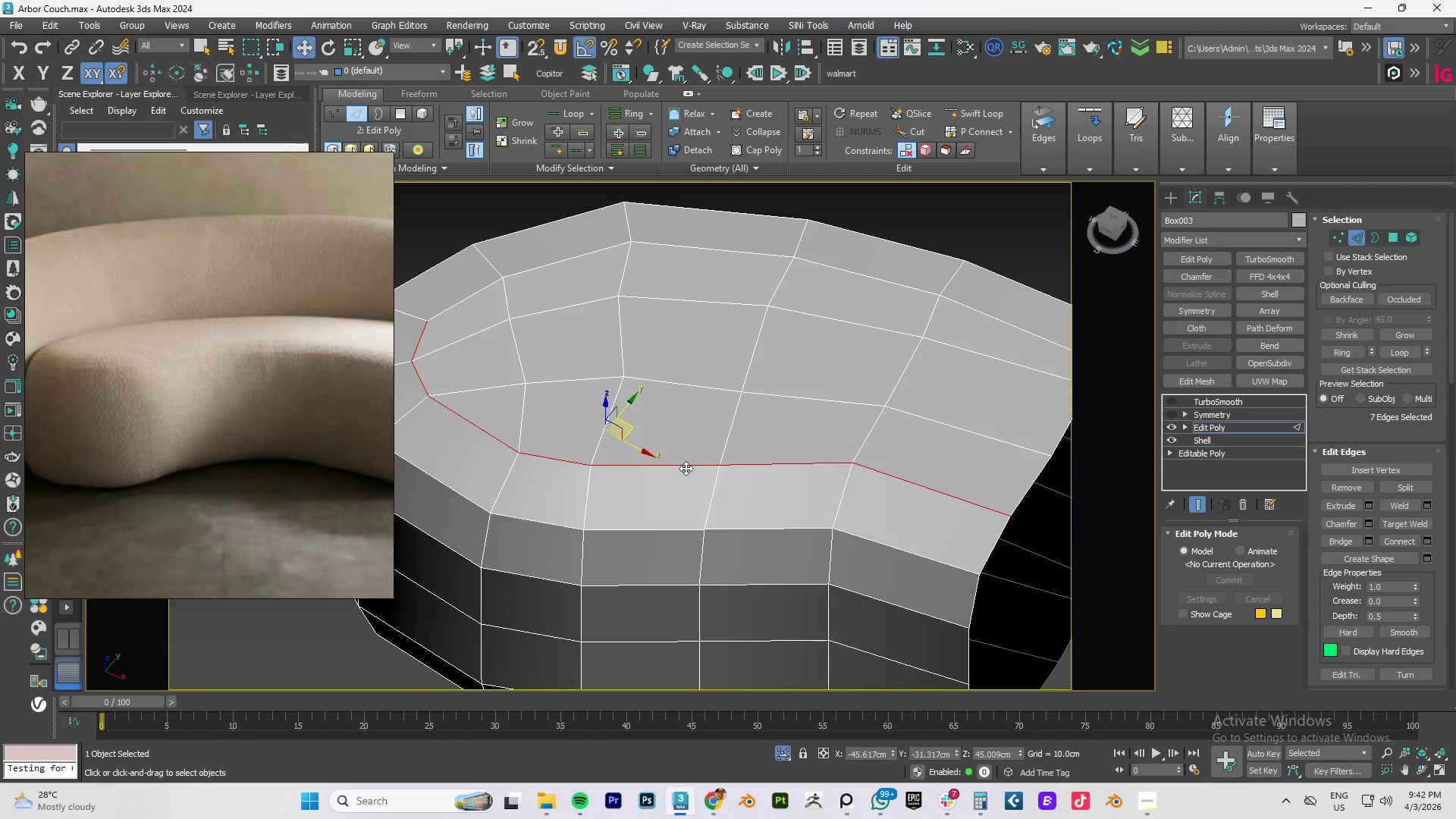 
hold_key(key=ControlLeft, duration=1.22)
left_click([475, 290])
 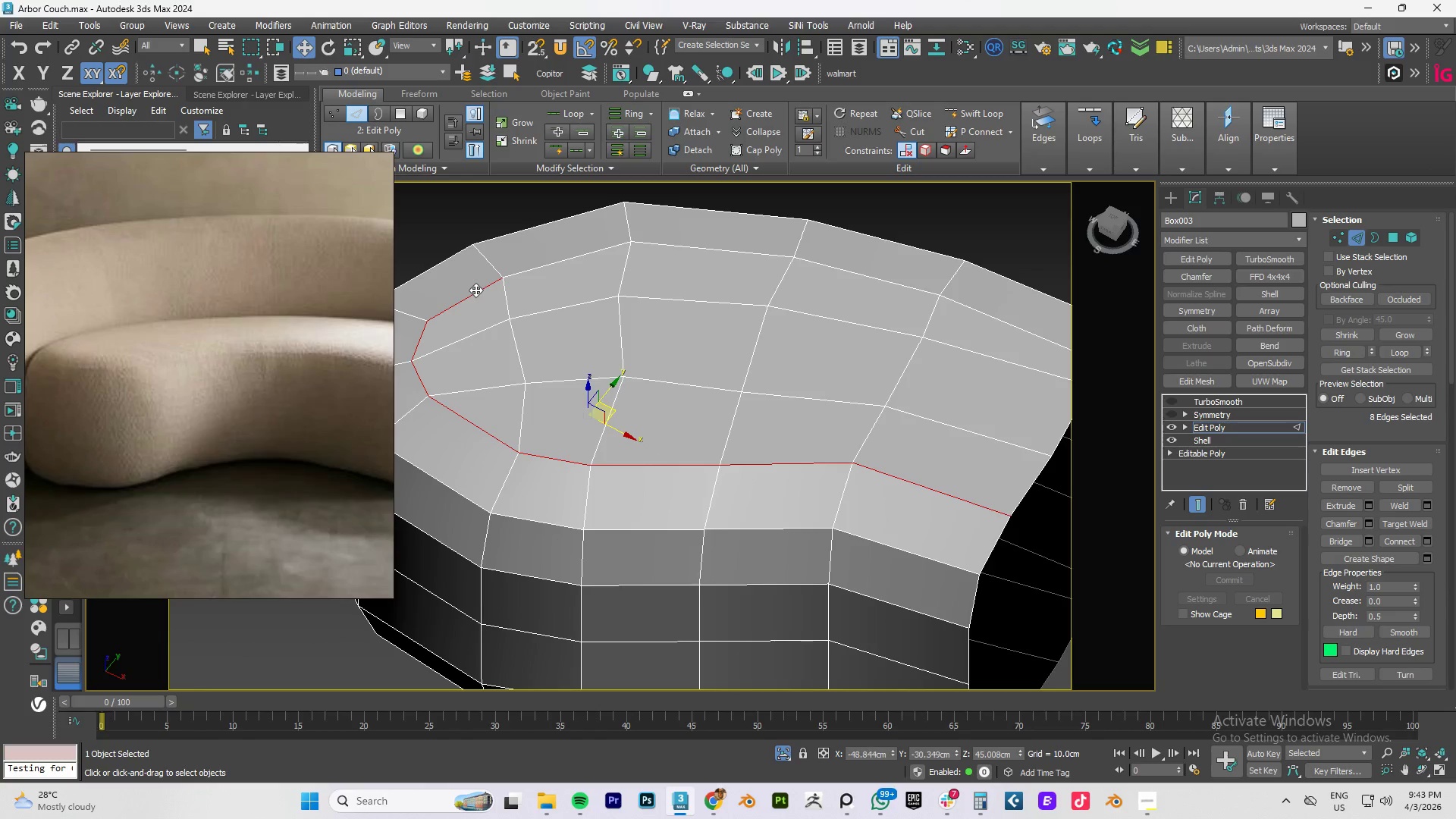 
double_click([475, 290])
 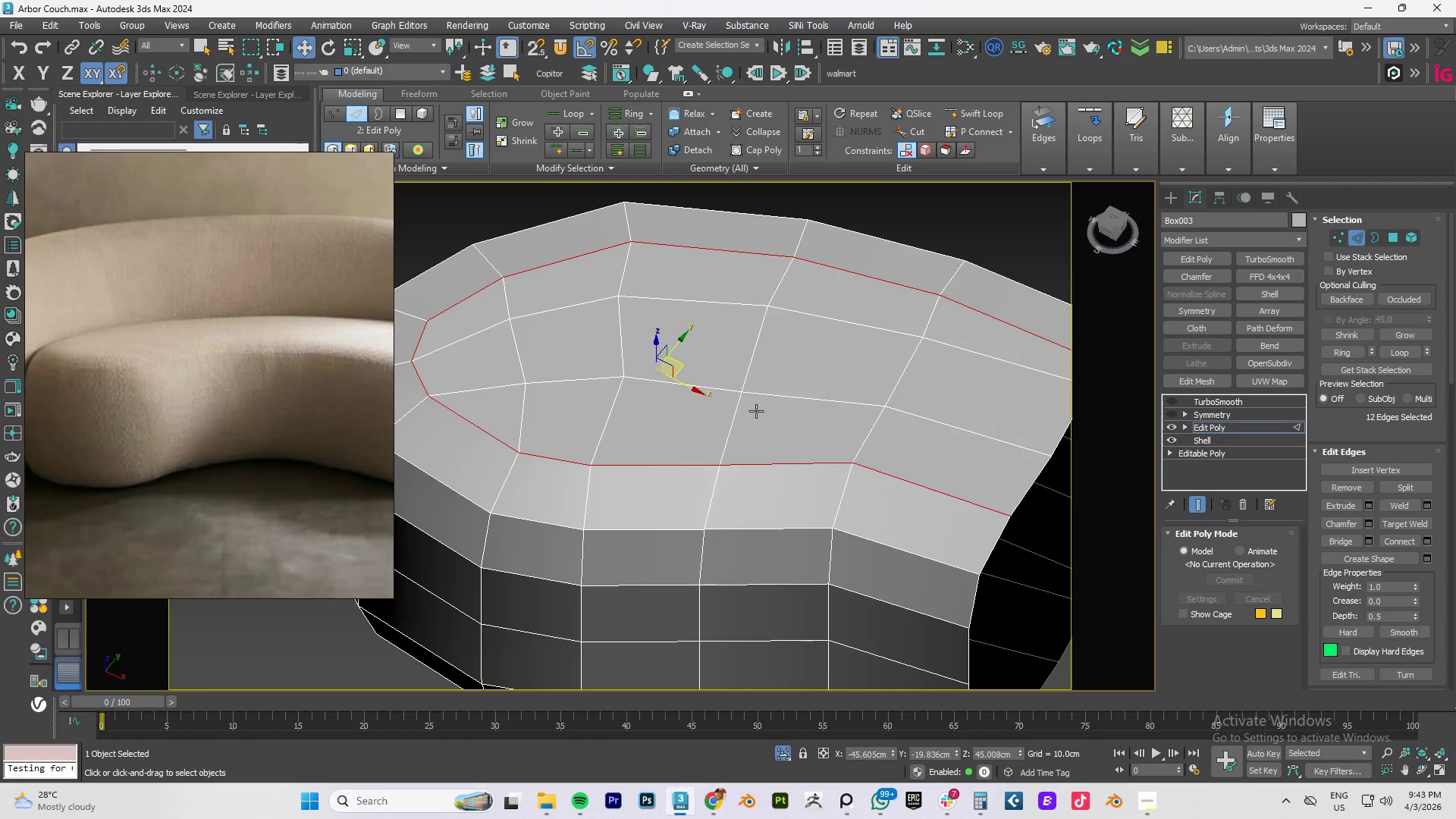 
key(R)
 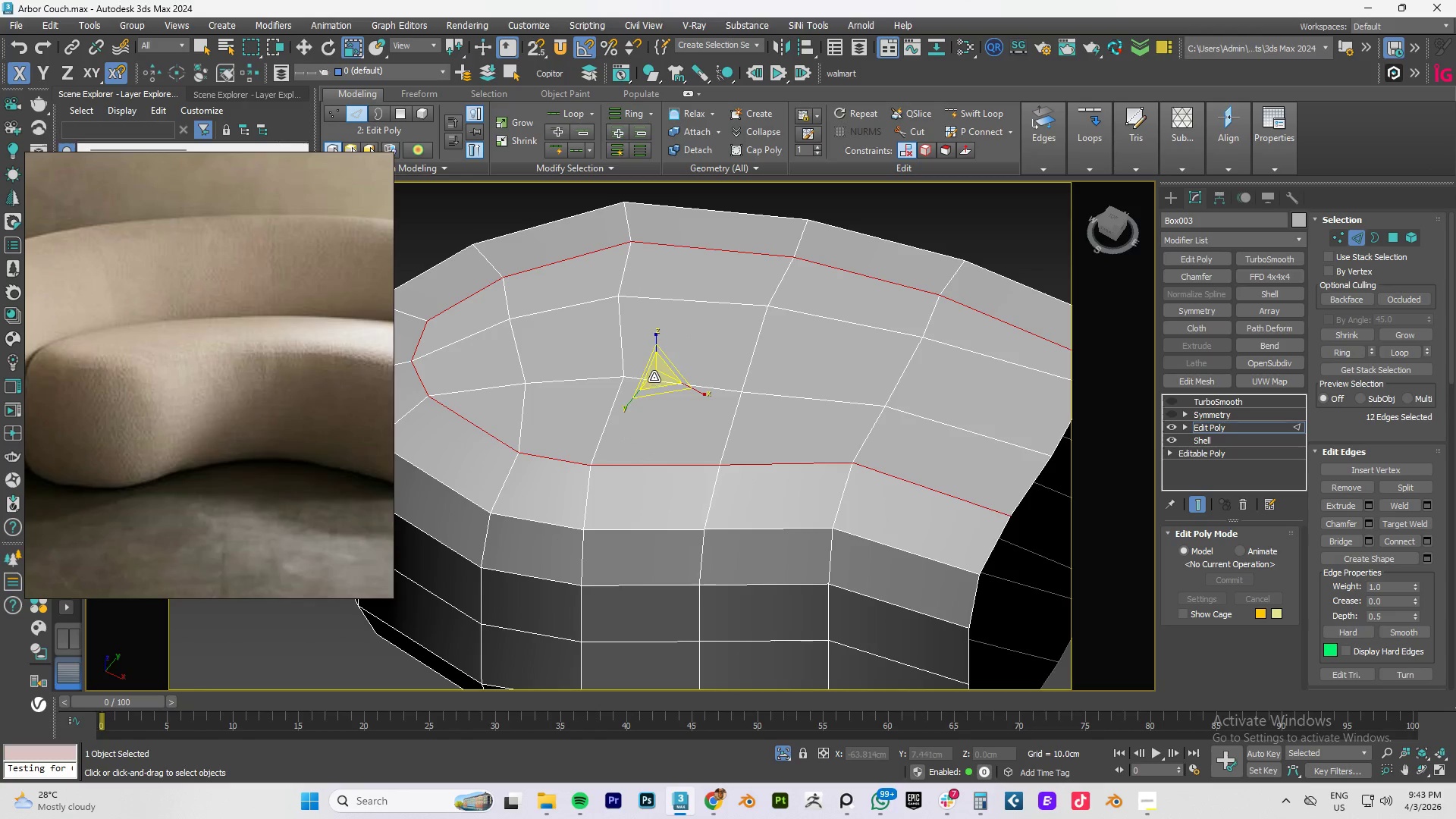 
left_click_drag(start_coordinate=[658, 375], to_coordinate=[656, 388])
 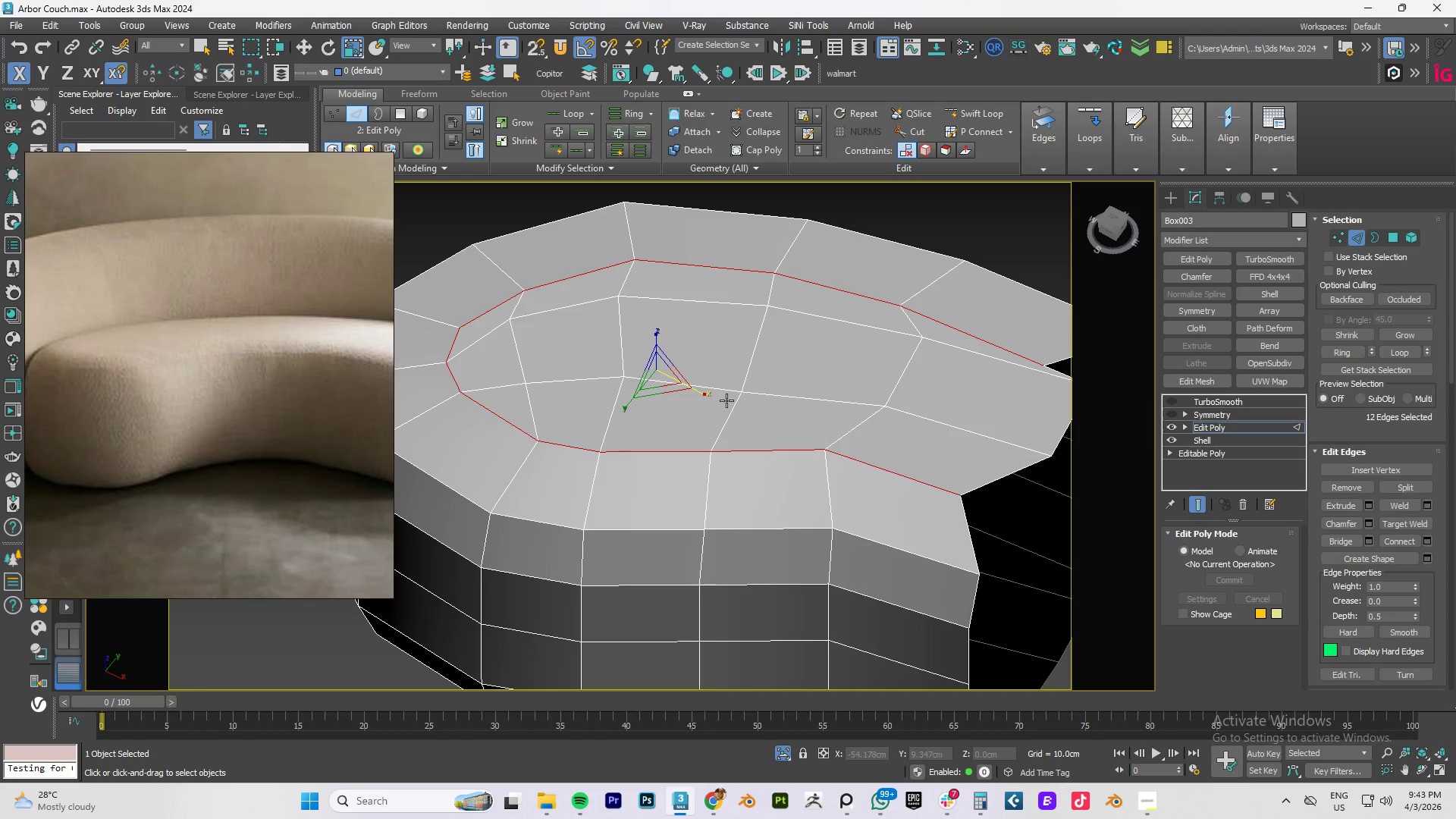 
type(tz)
 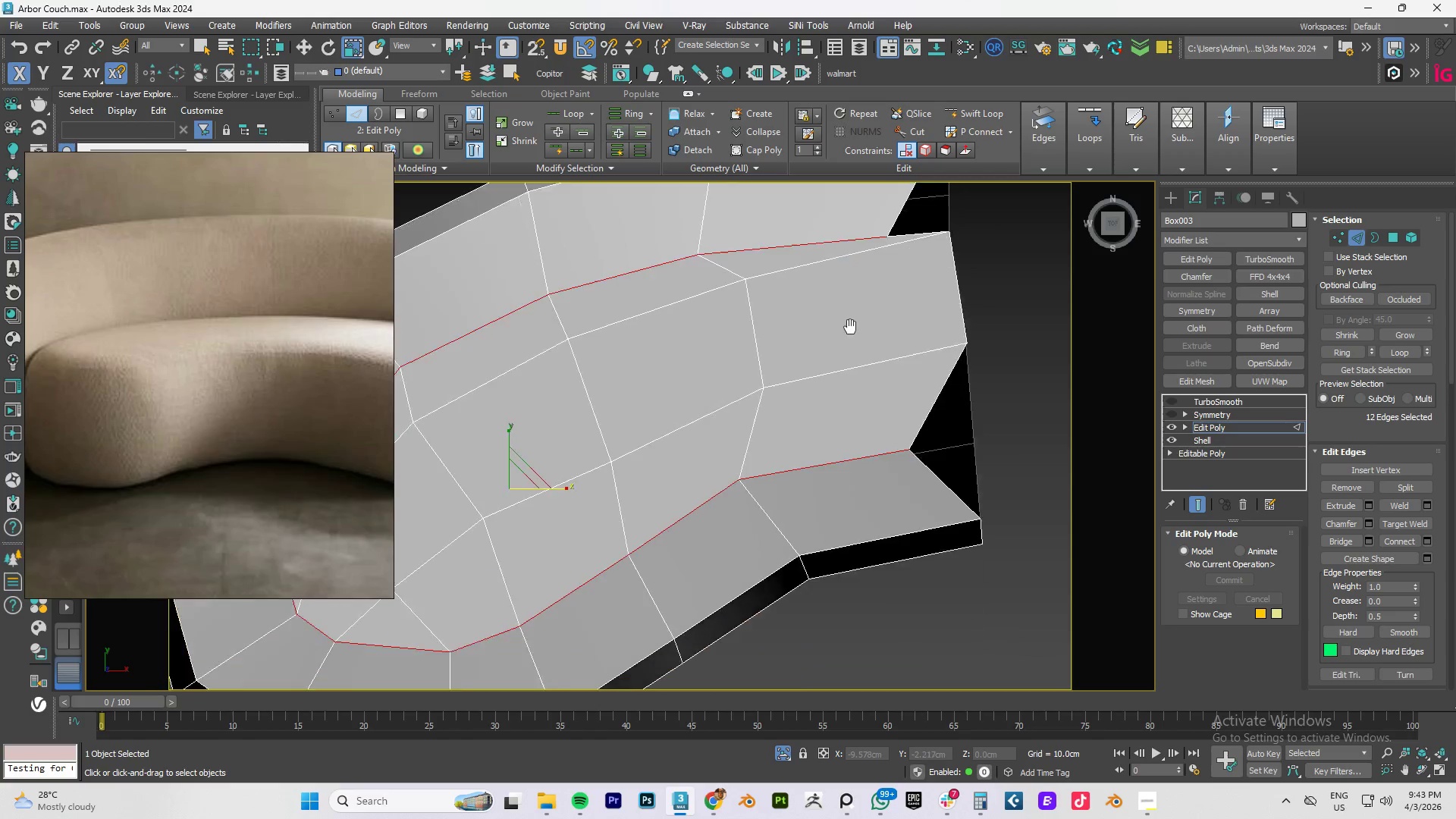 
scroll: coordinate [814, 354], scroll_direction: down, amount: 2.0
 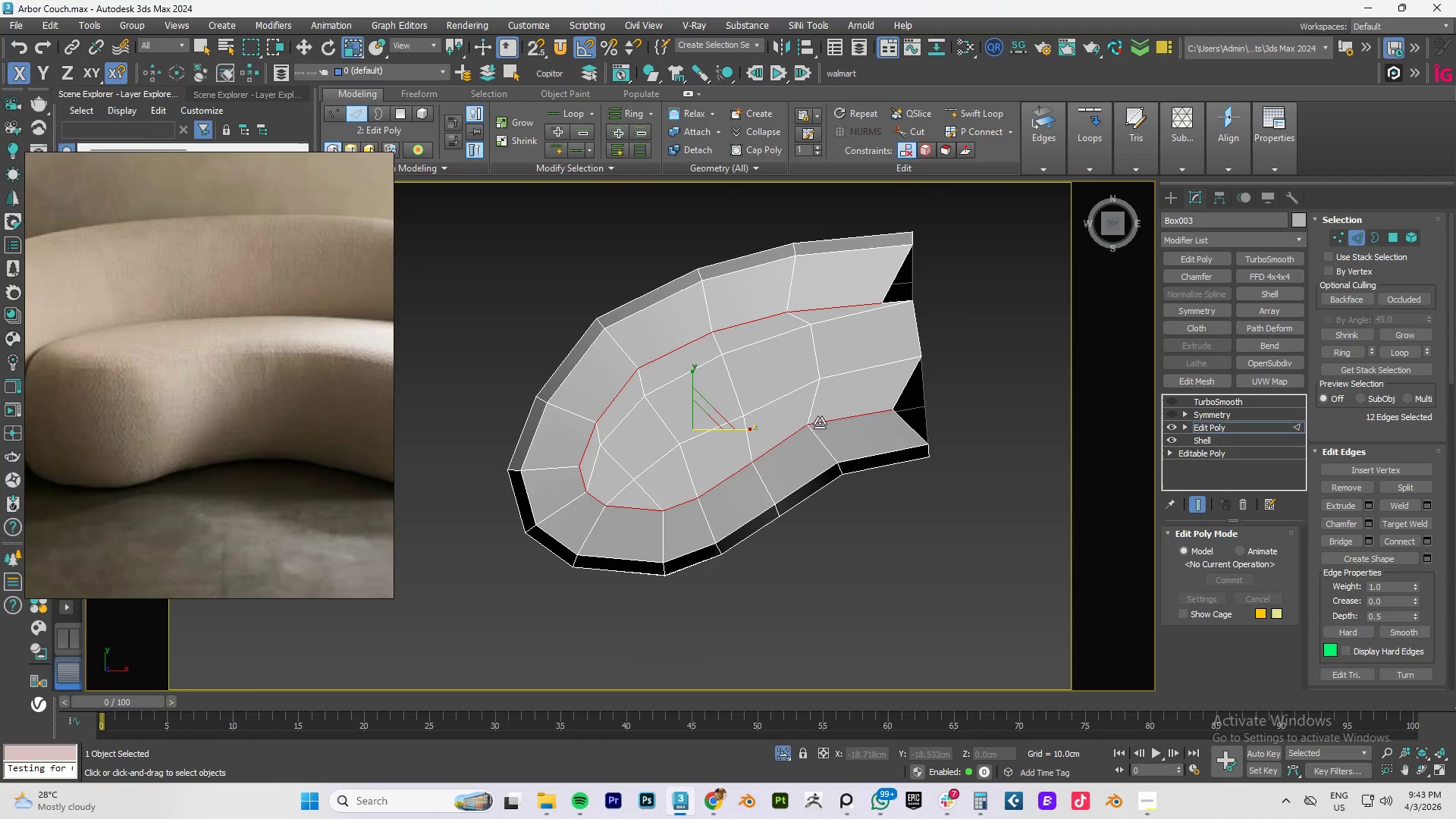 
hold_key(key=AltLeft, duration=1.22)
 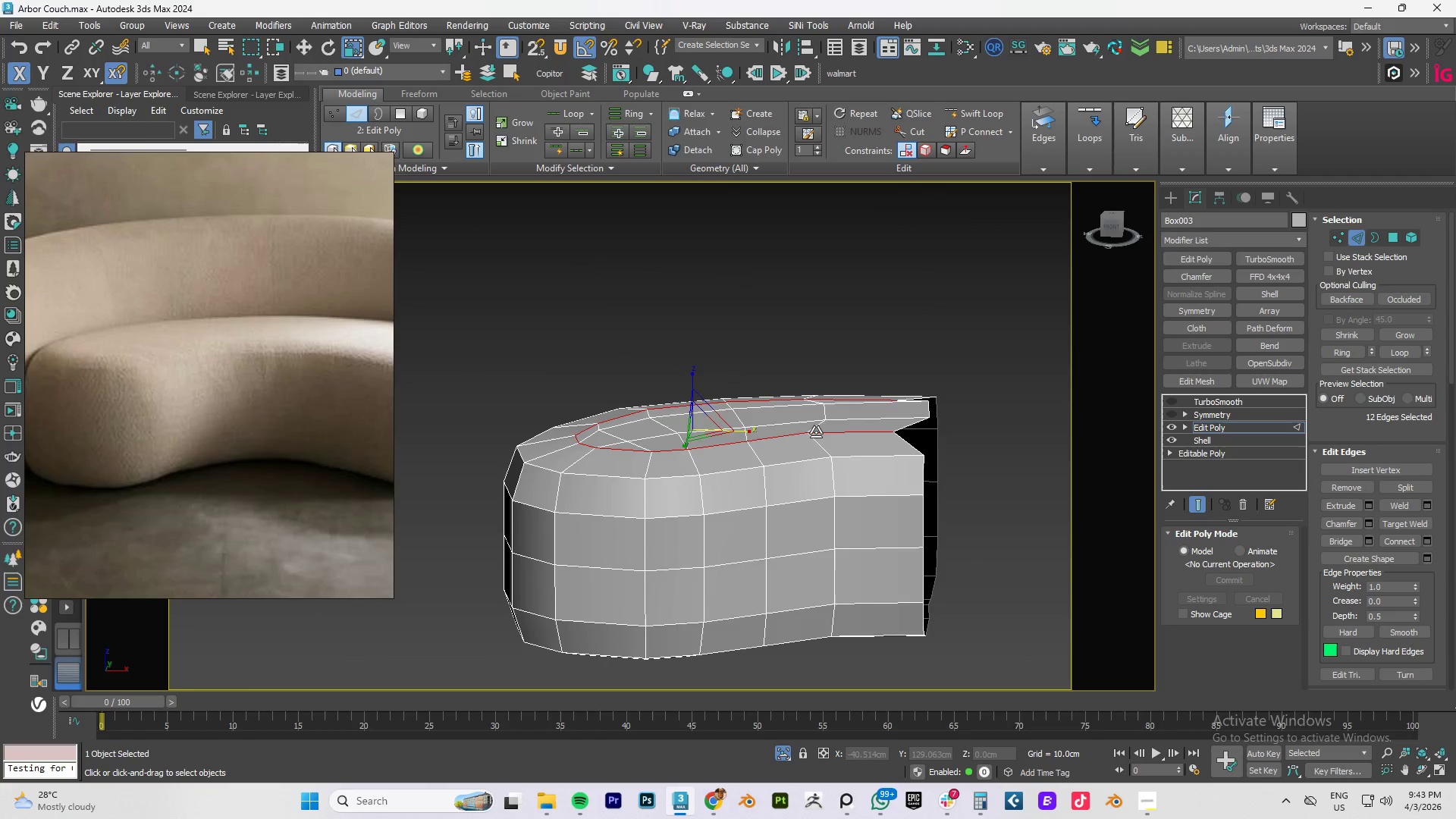 
hold_key(key=AltLeft, duration=0.97)
 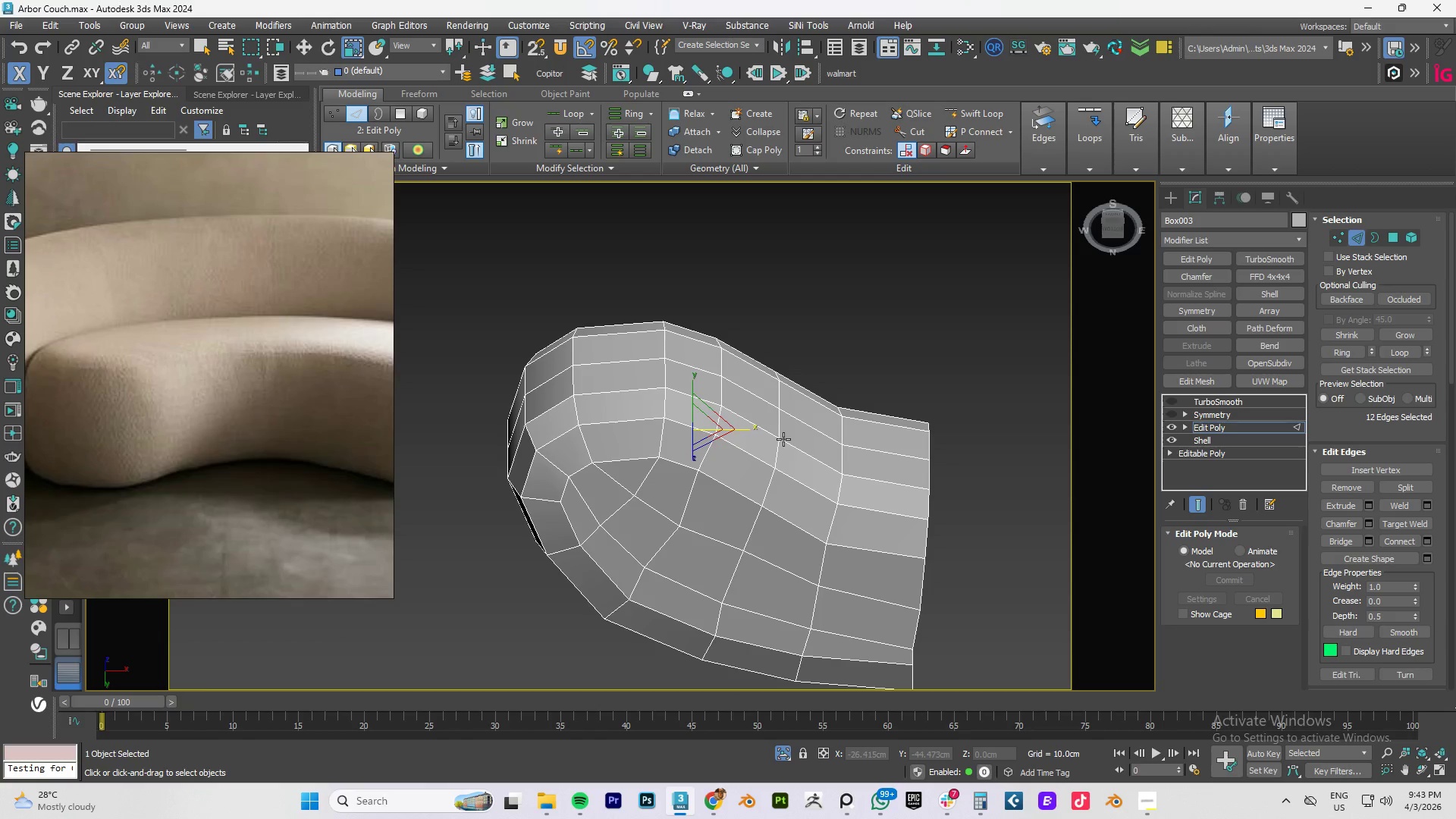 
hold_key(key=AltLeft, duration=1.78)
 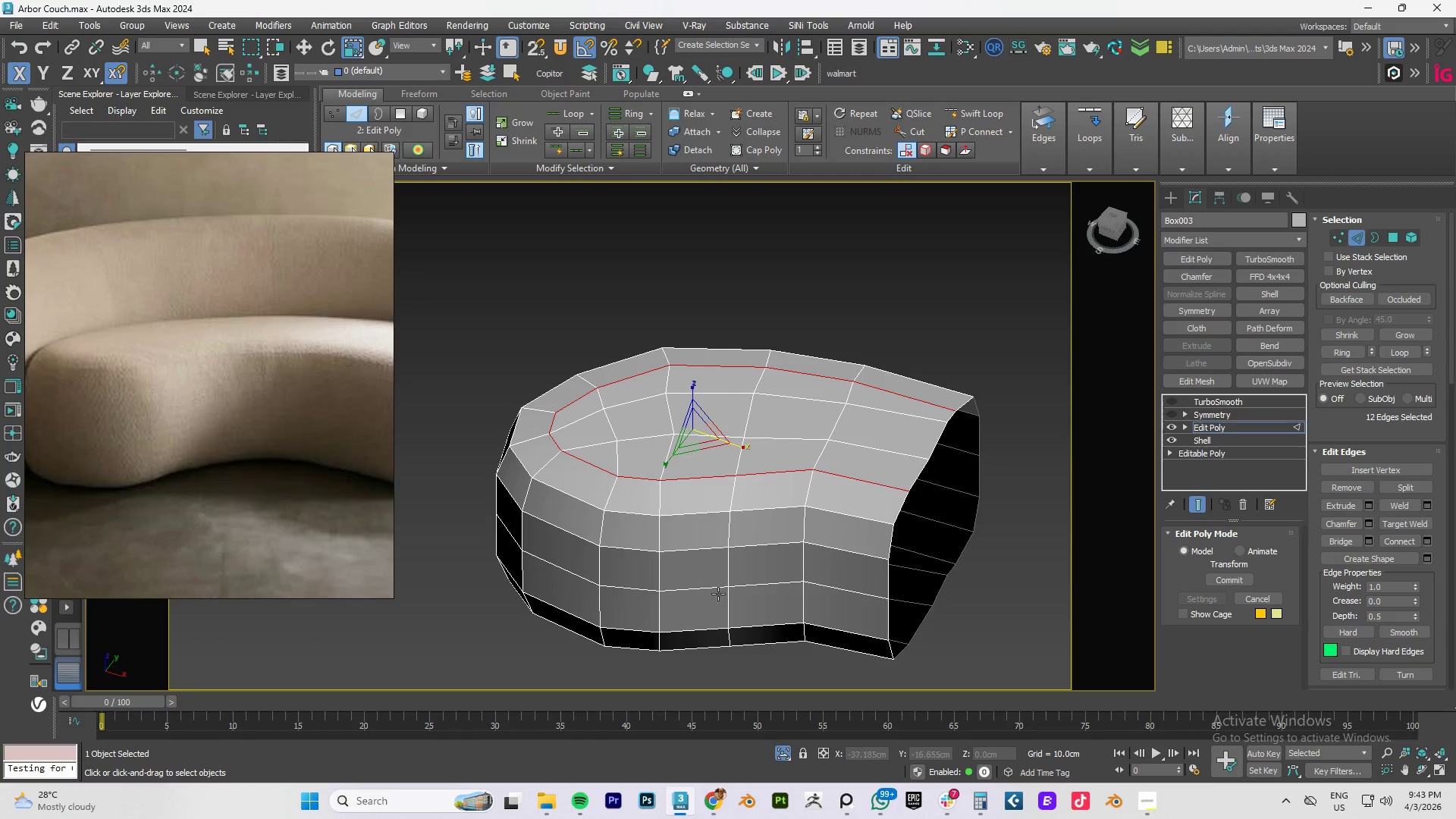 
key(Control+Z)
 